 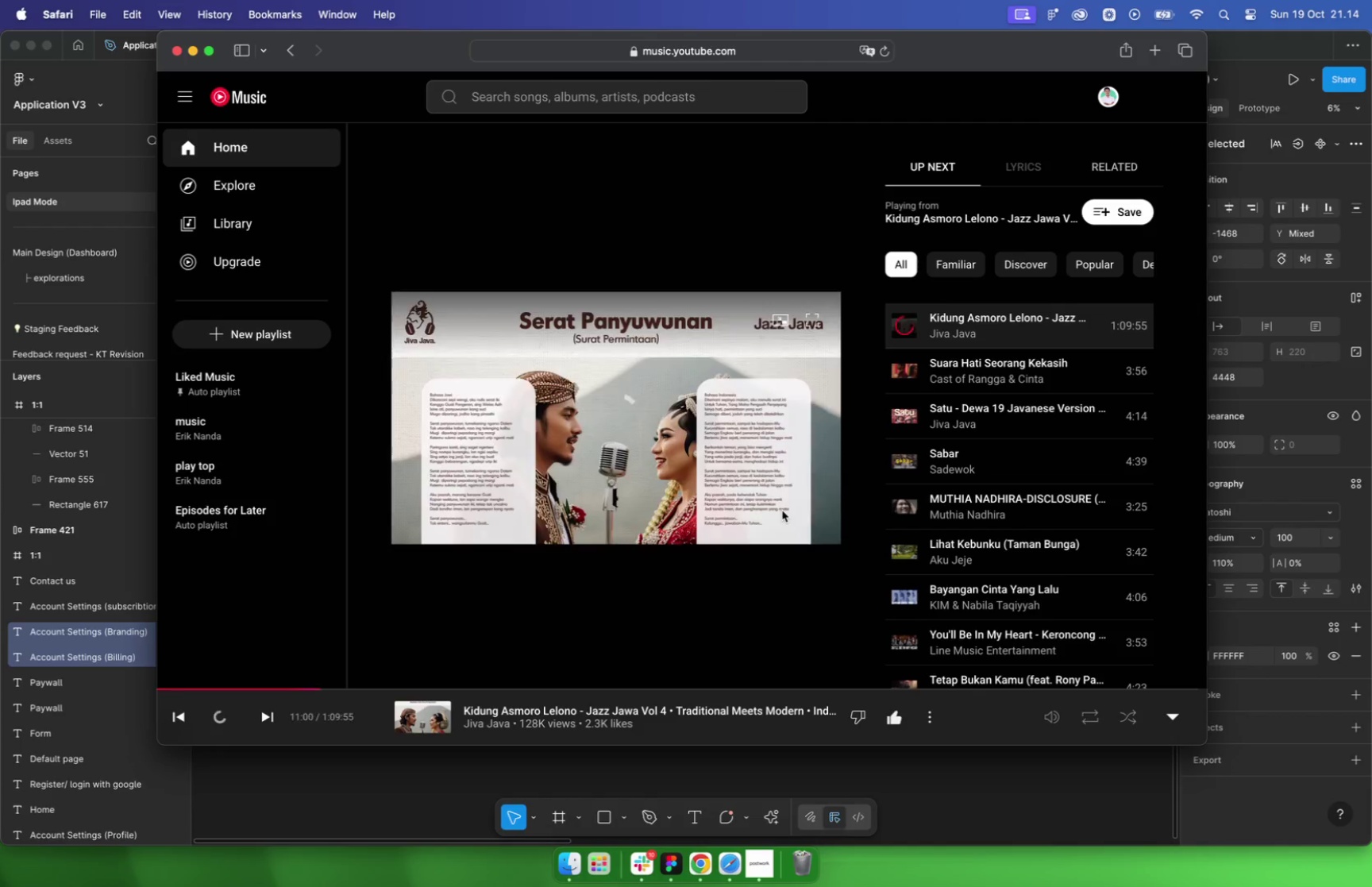 
left_click([595, 777])
 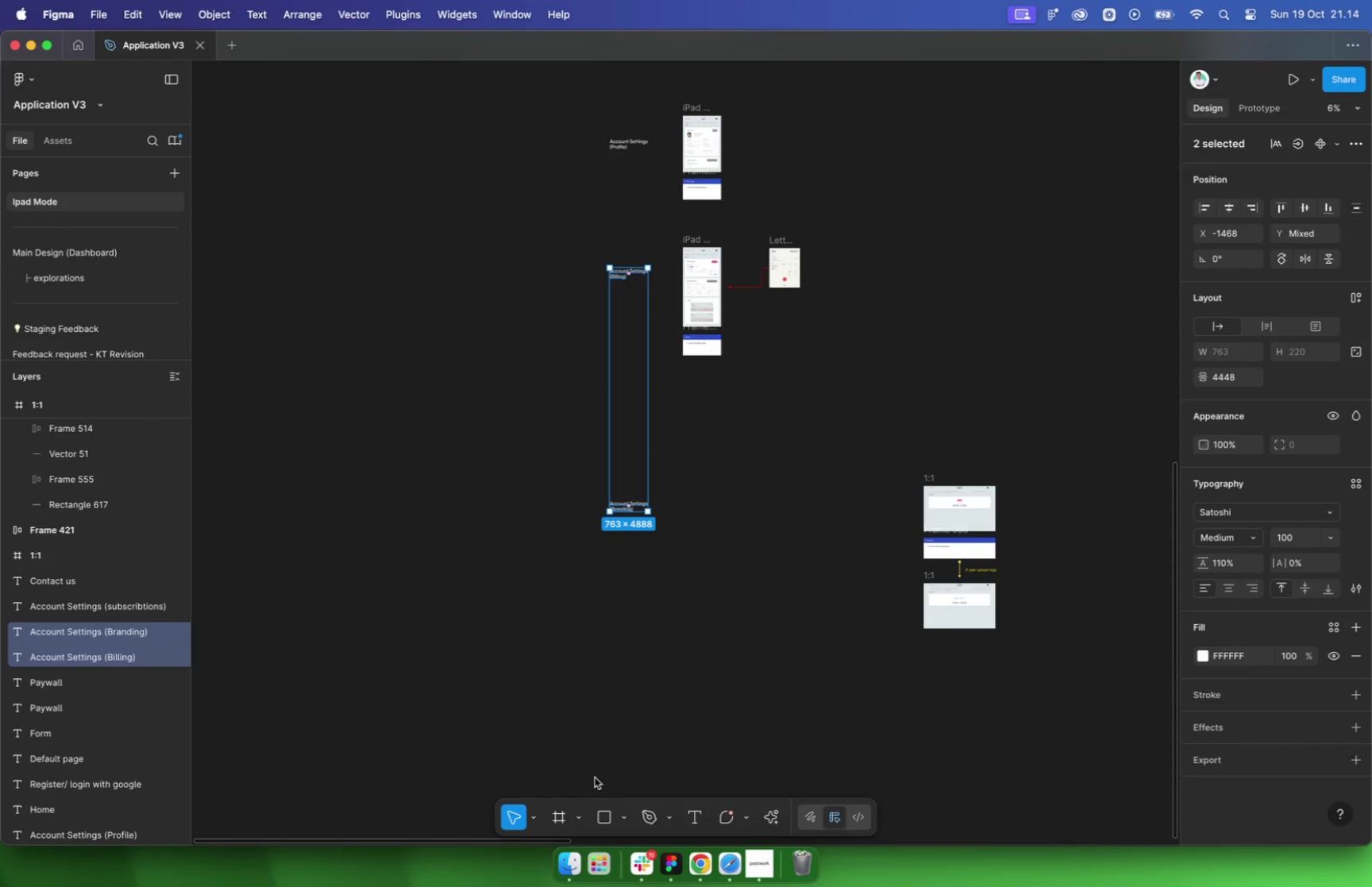 
key(VolumeUp)
 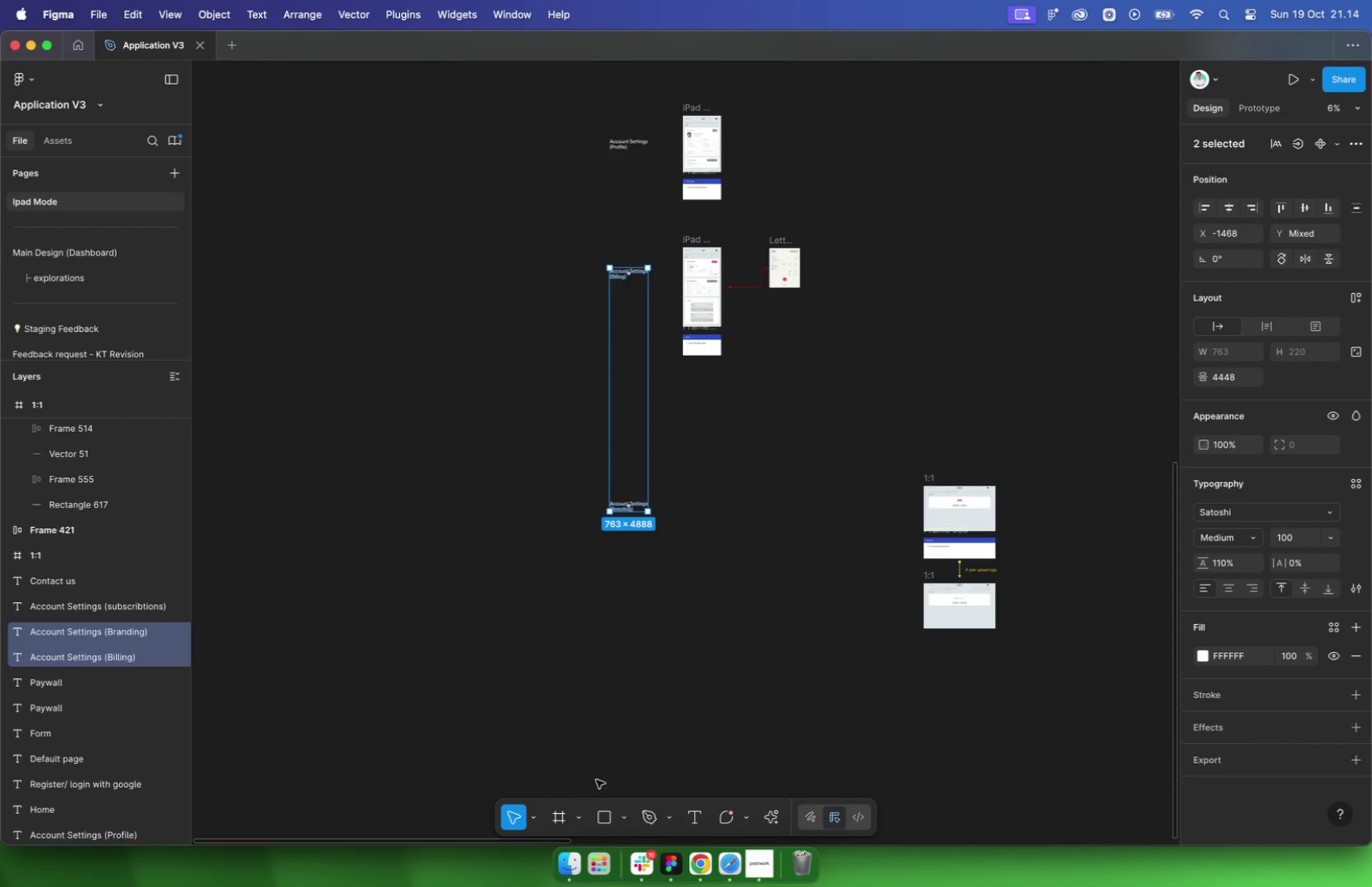 
scroll: coordinate [750, 457], scroll_direction: down, amount: 10.0
 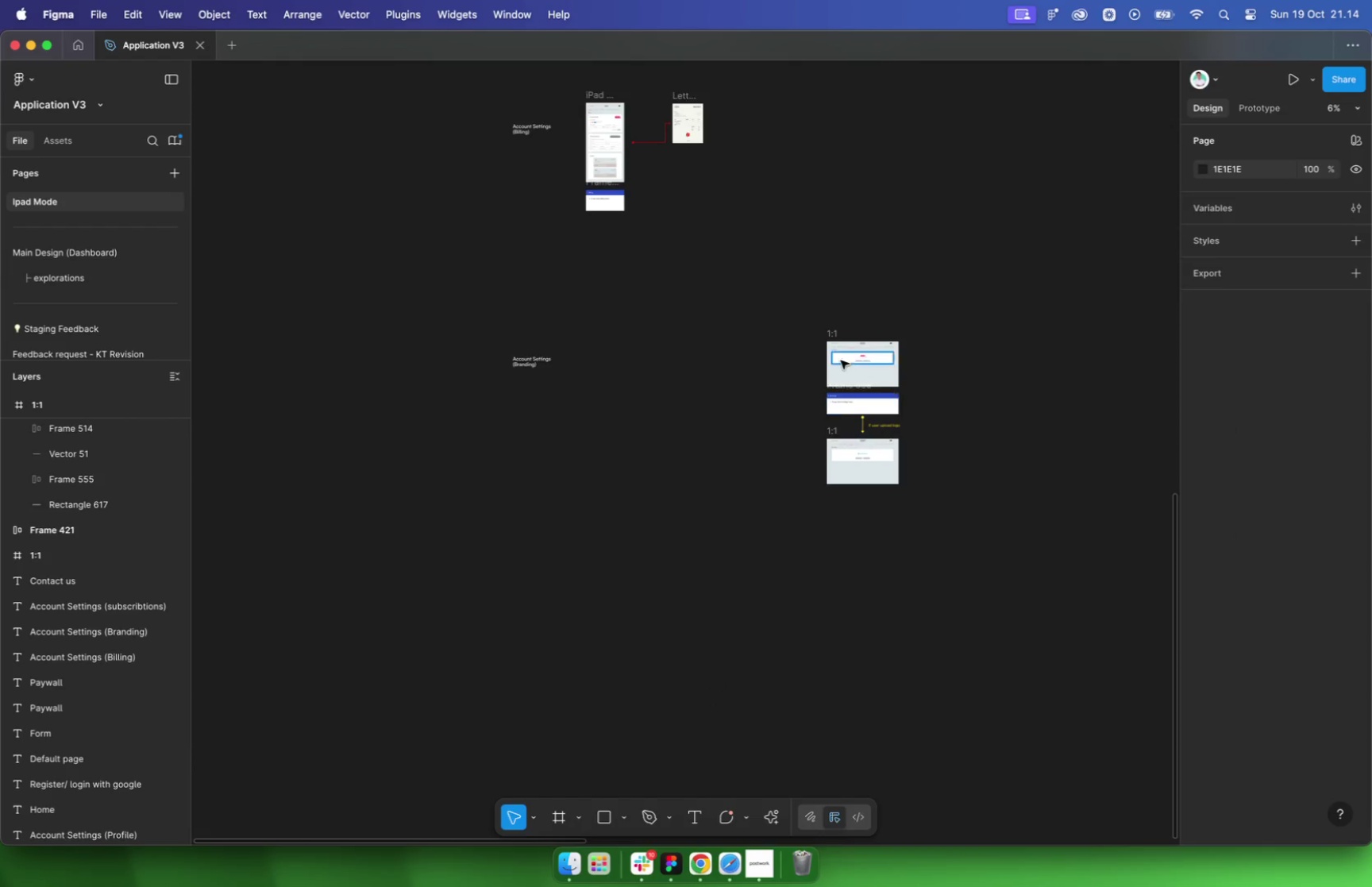 
left_click_drag(start_coordinate=[818, 310], to_coordinate=[689, 471])
 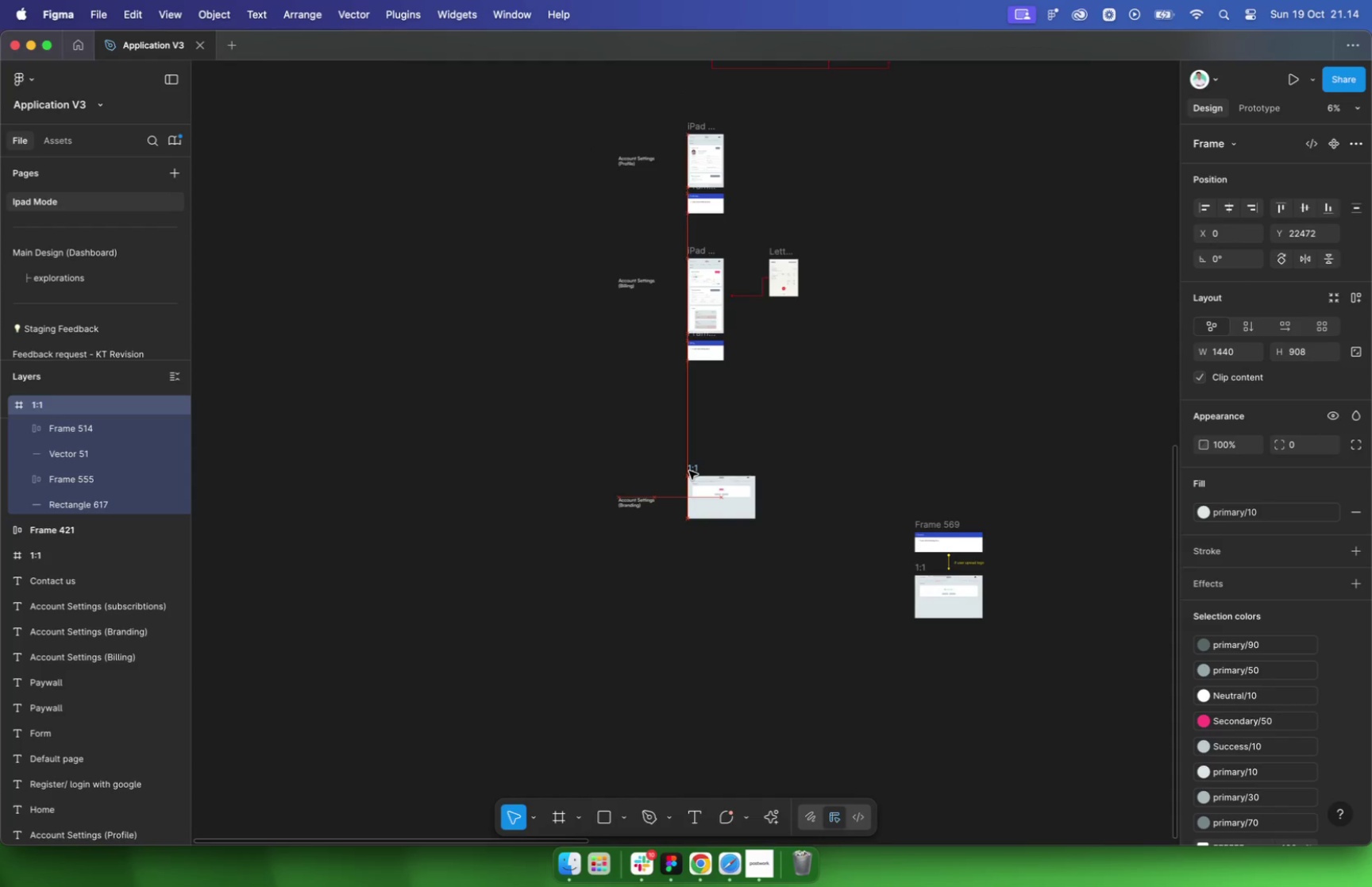 
scroll: coordinate [827, 345], scroll_direction: up, amount: 9.0
 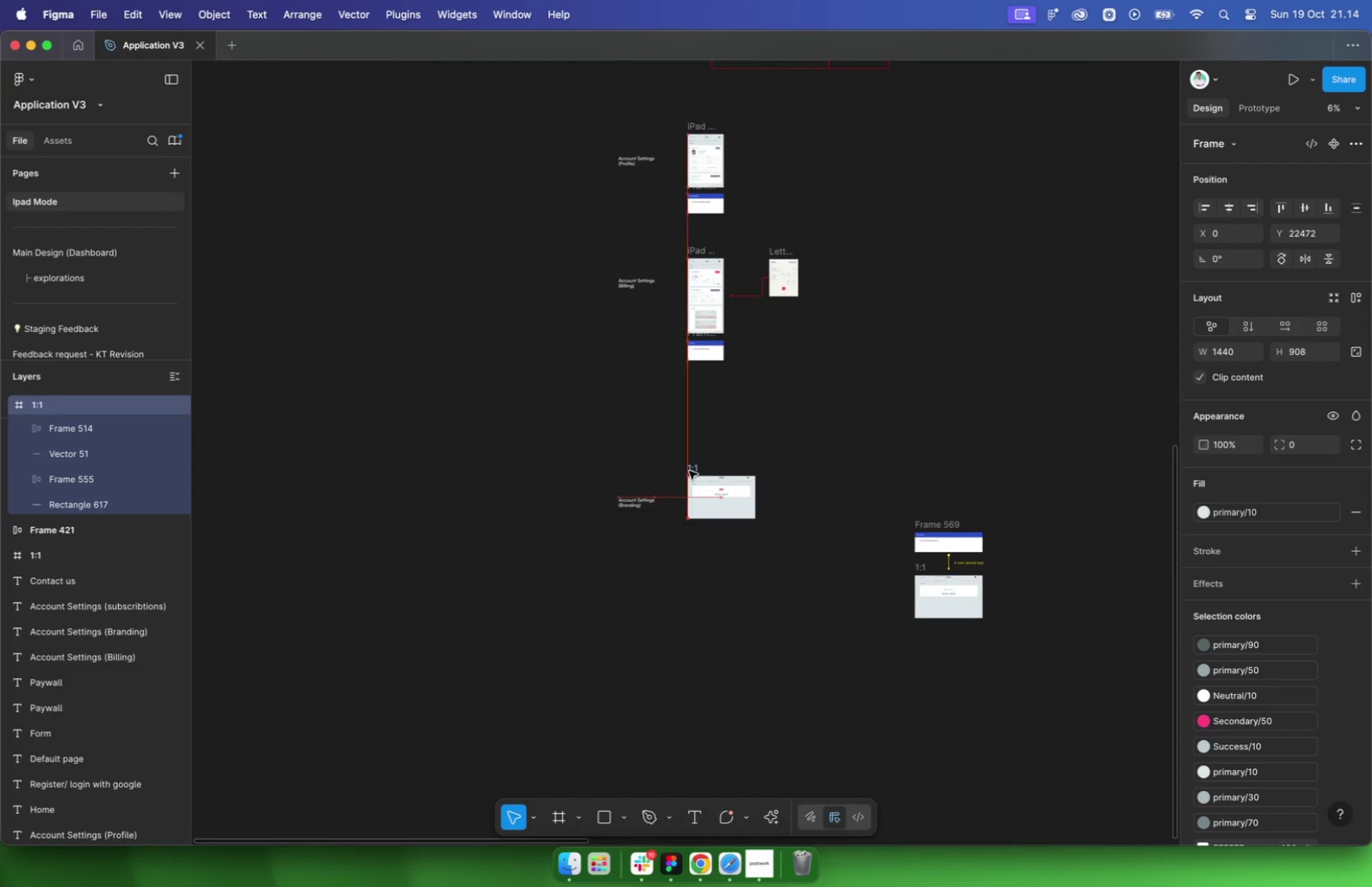 
wait(5.69)
 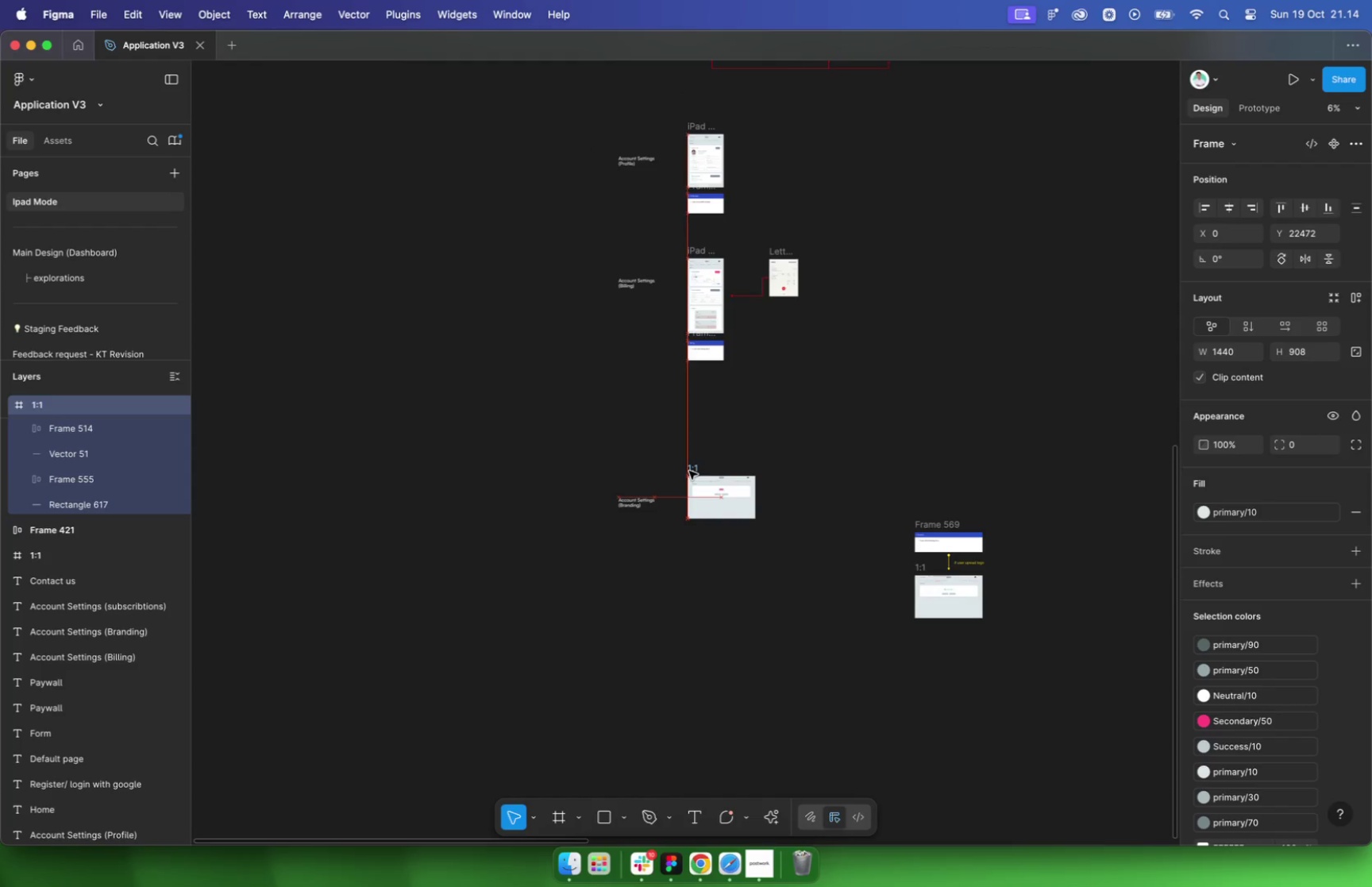 
left_click_drag(start_coordinate=[688, 469], to_coordinate=[945, 442])
 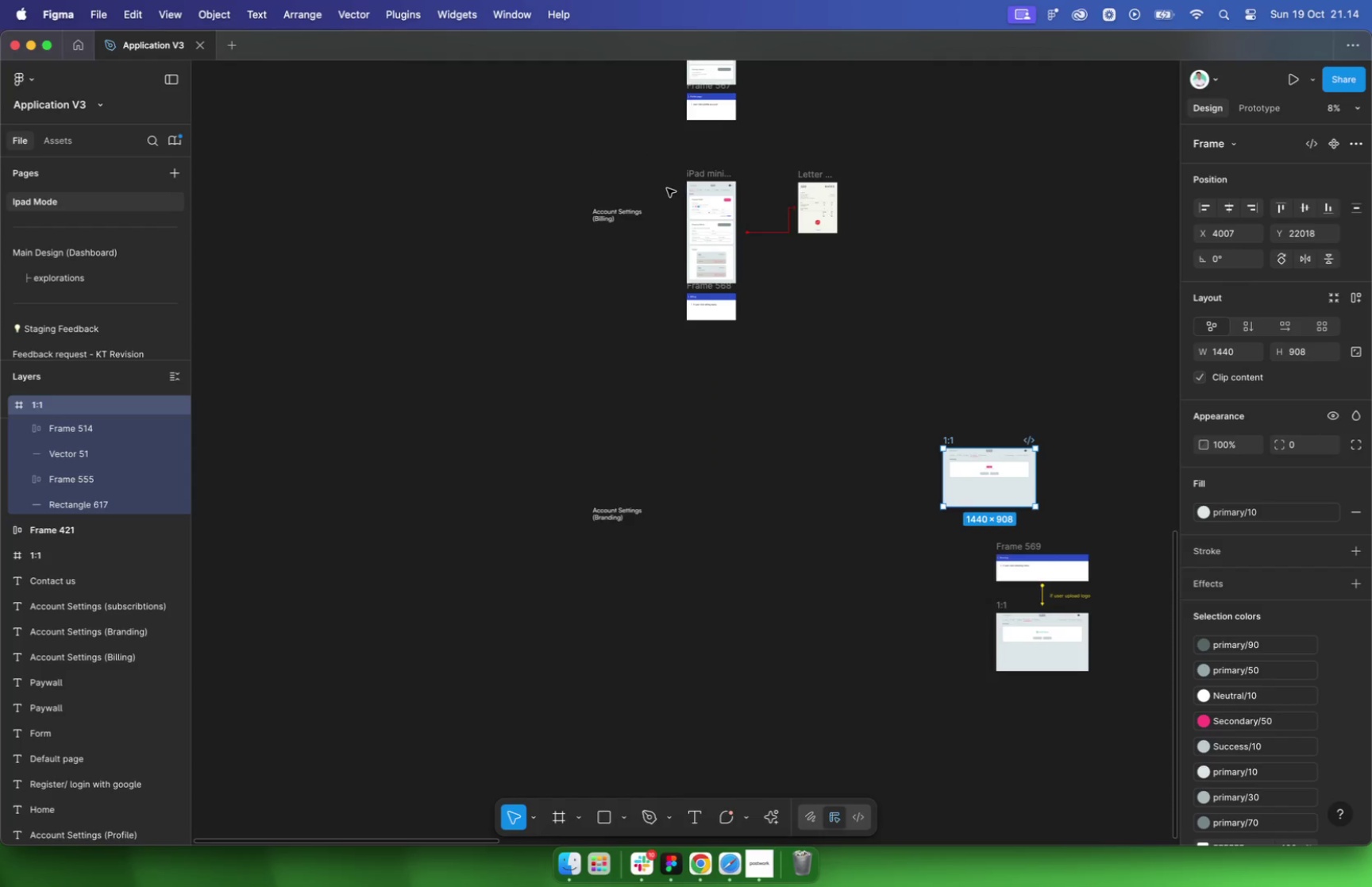 
scroll: coordinate [847, 324], scroll_direction: up, amount: 17.0
 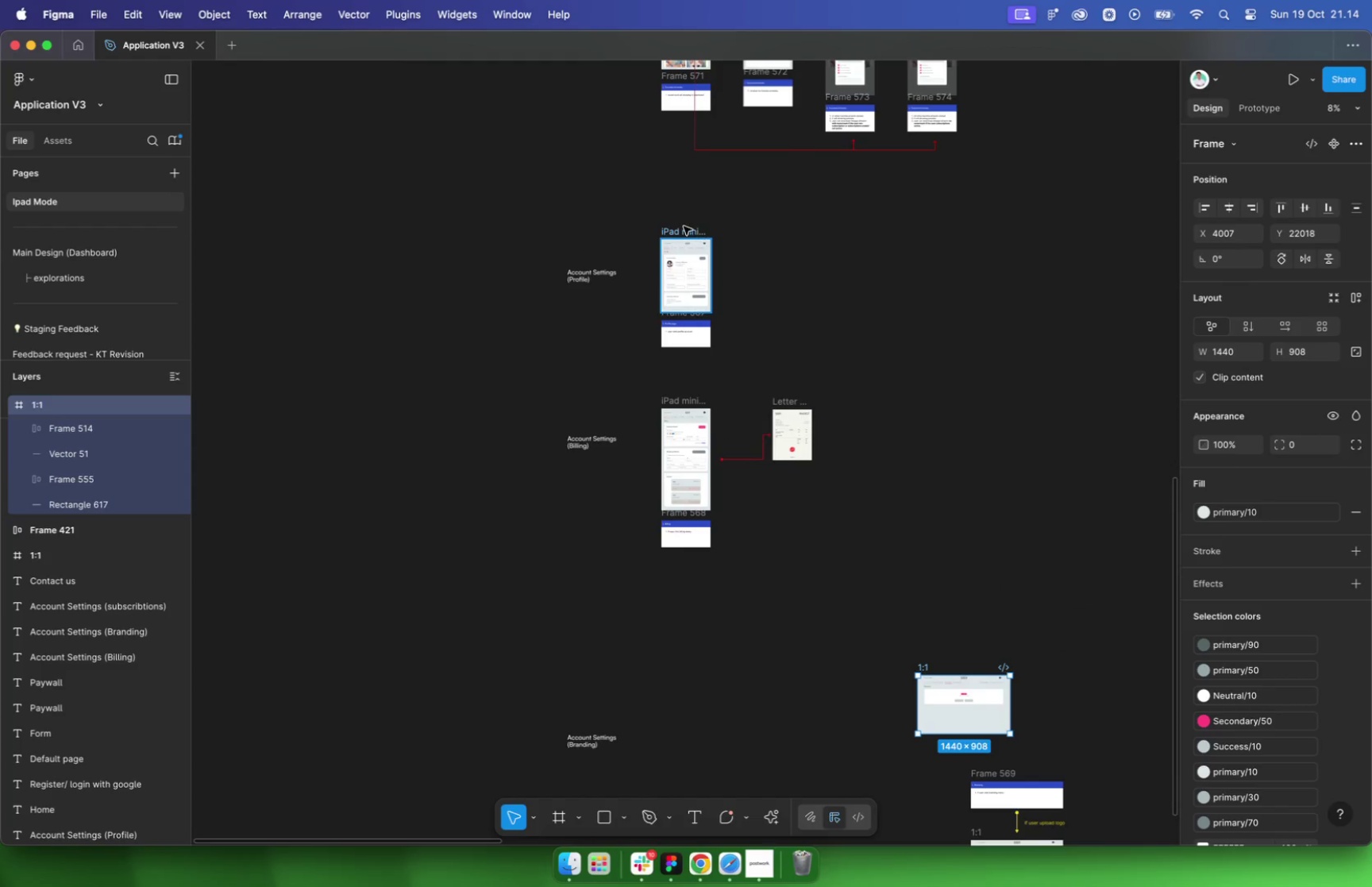 
left_click([684, 226])
 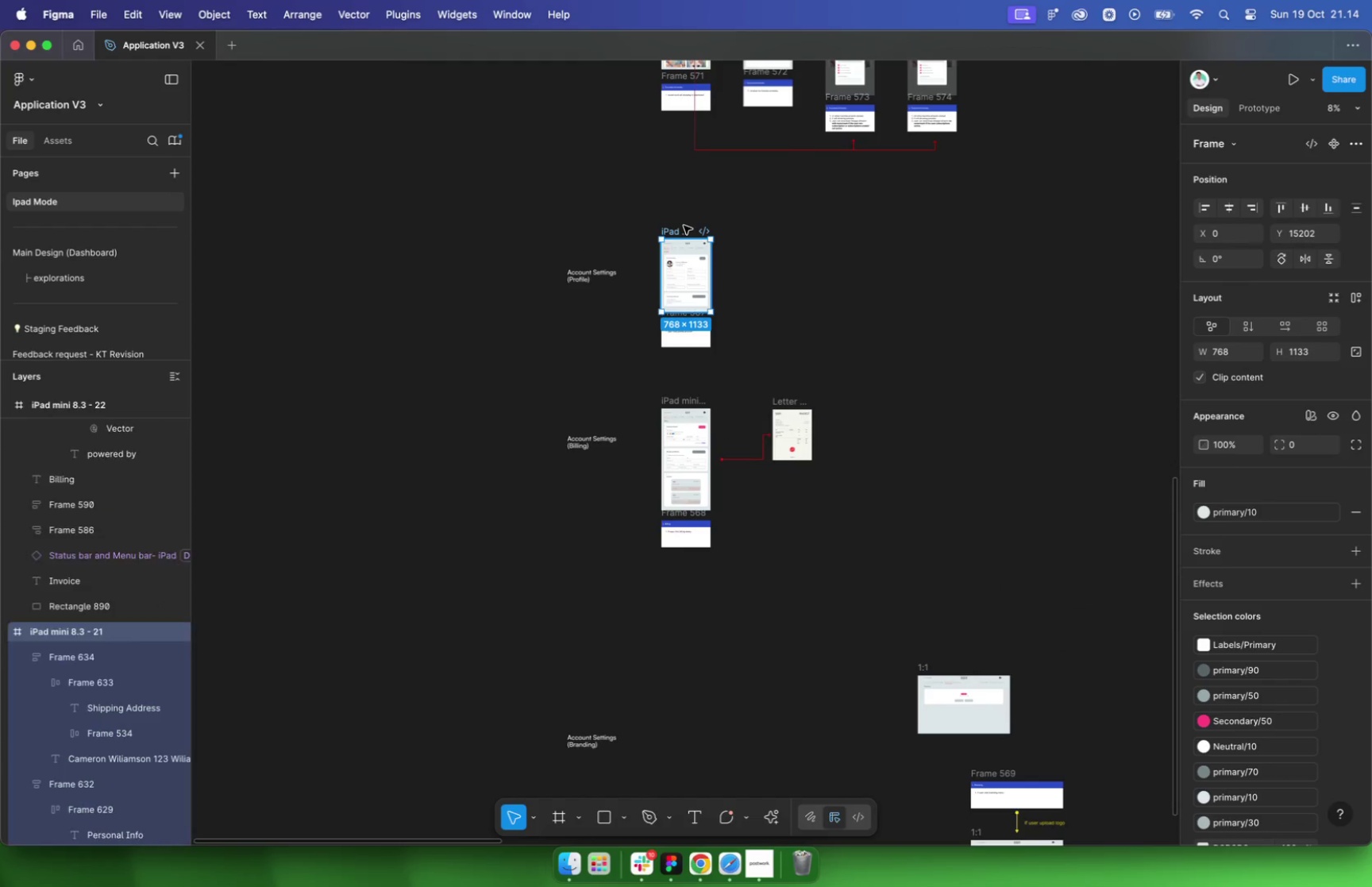 
left_click_drag(start_coordinate=[684, 231], to_coordinate=[657, 454])
 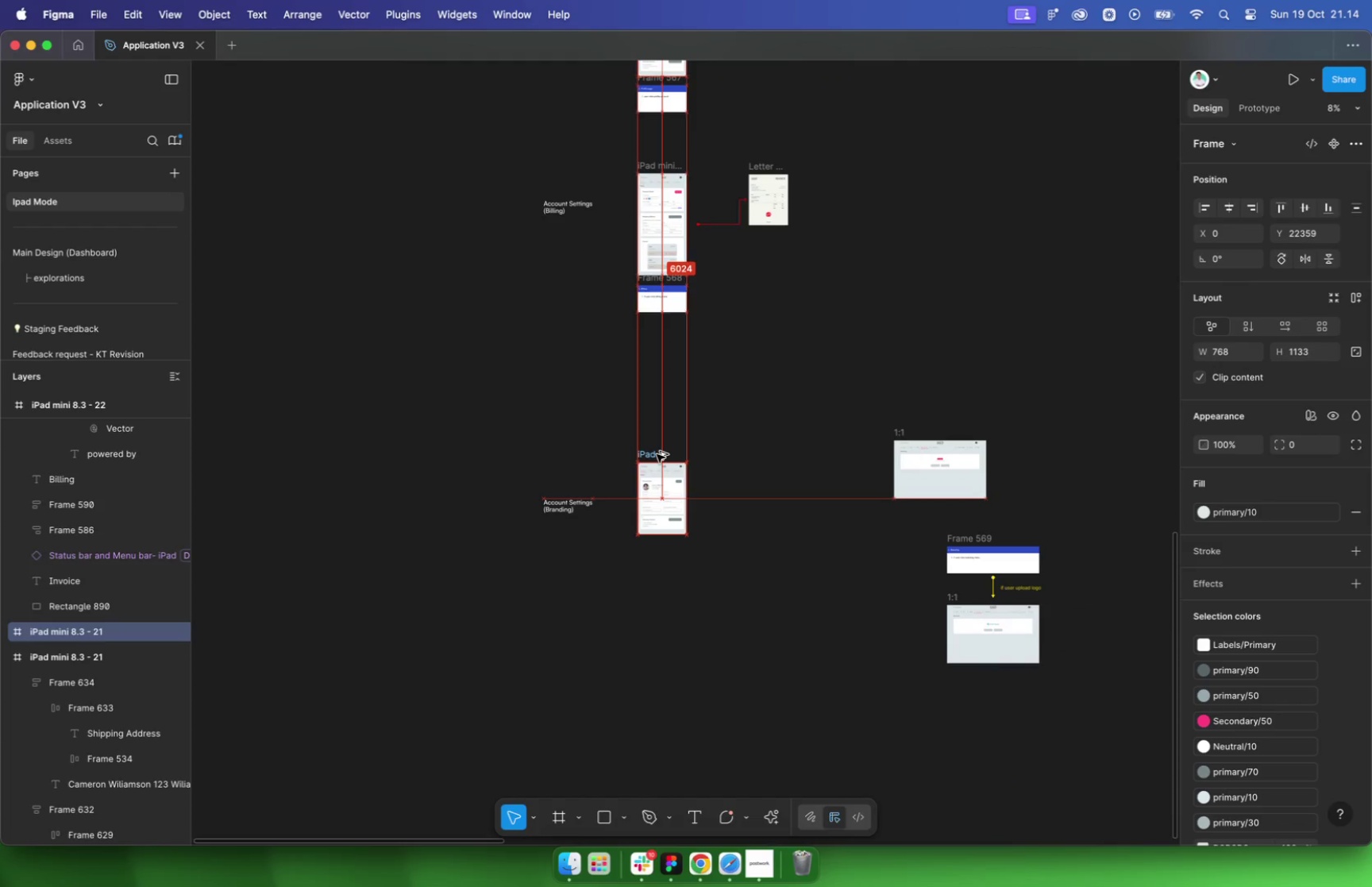 
scroll: coordinate [773, 322], scroll_direction: down, amount: 17.0
 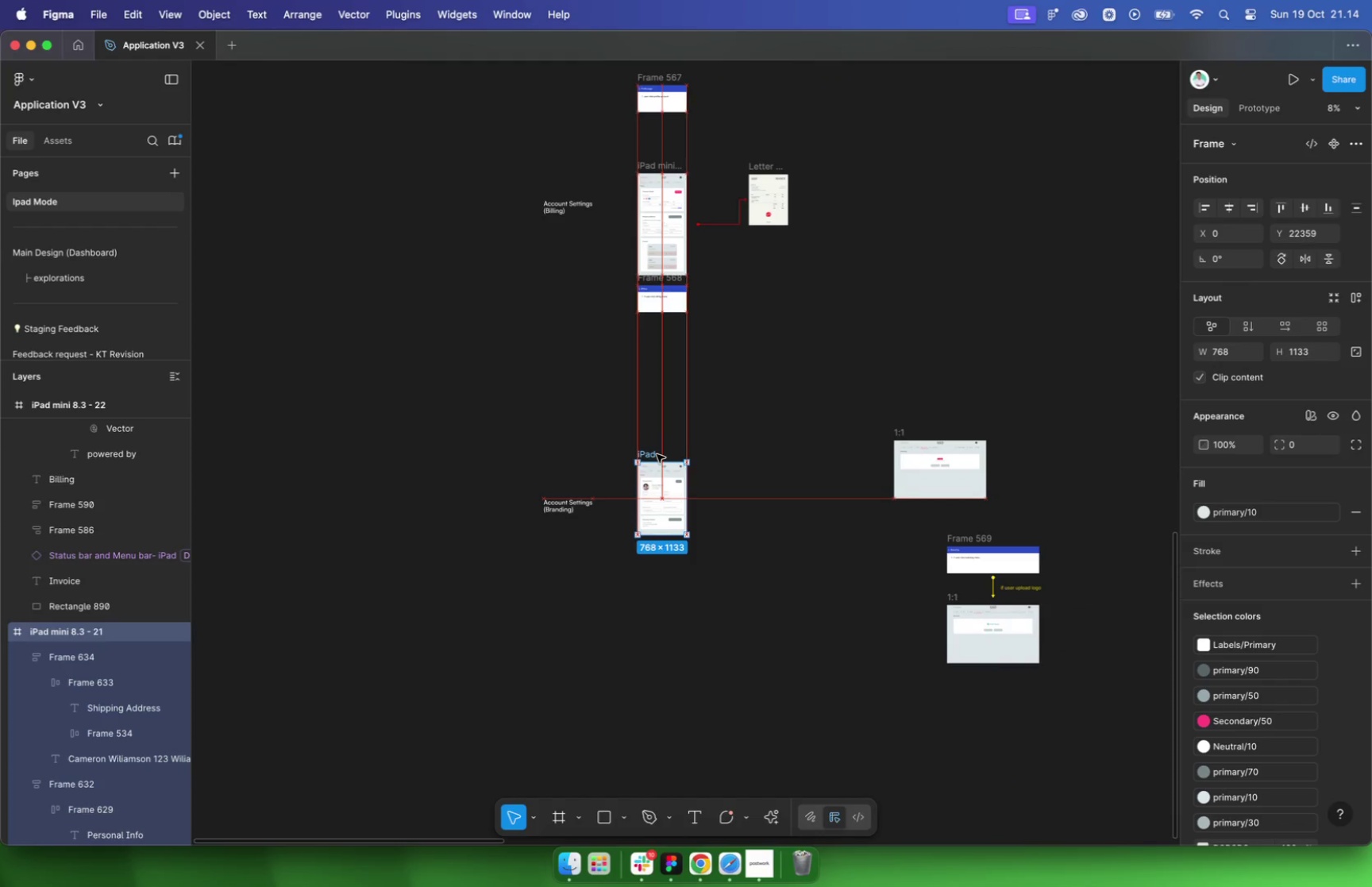 
hold_key(key=OptionLeft, duration=0.58)
 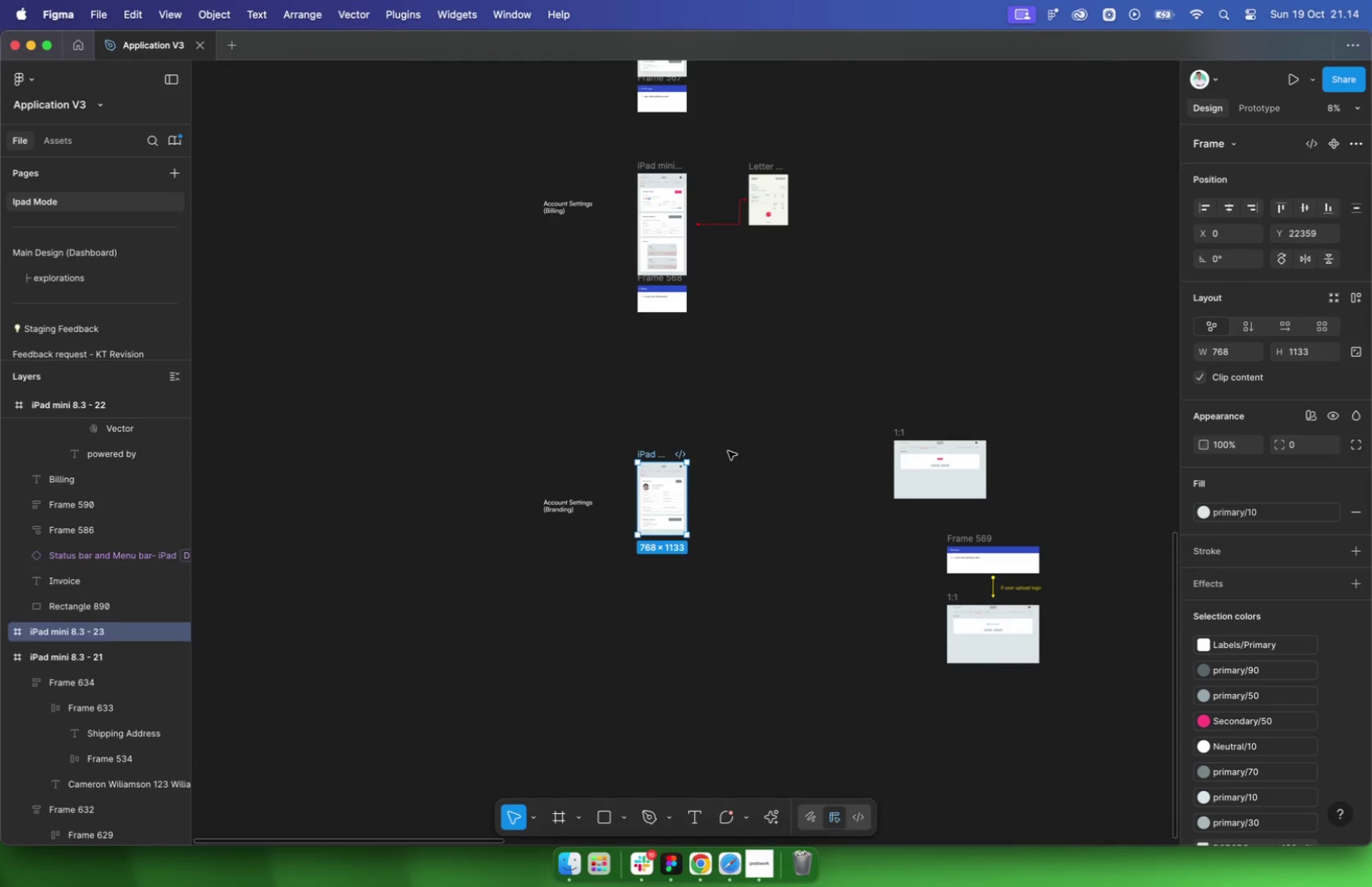 
left_click([678, 515])
 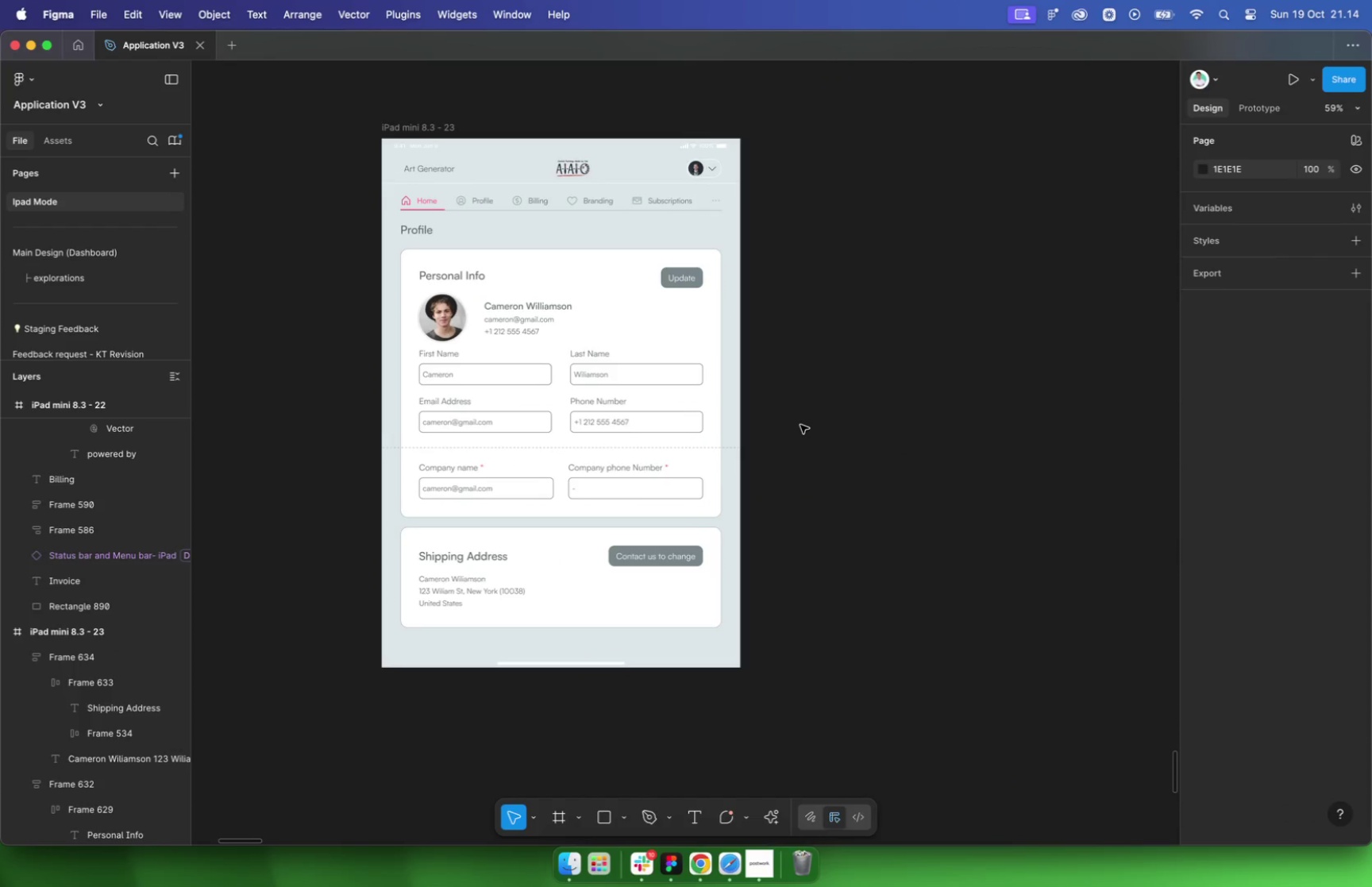 
scroll: coordinate [792, 322], scroll_direction: down, amount: 36.0
 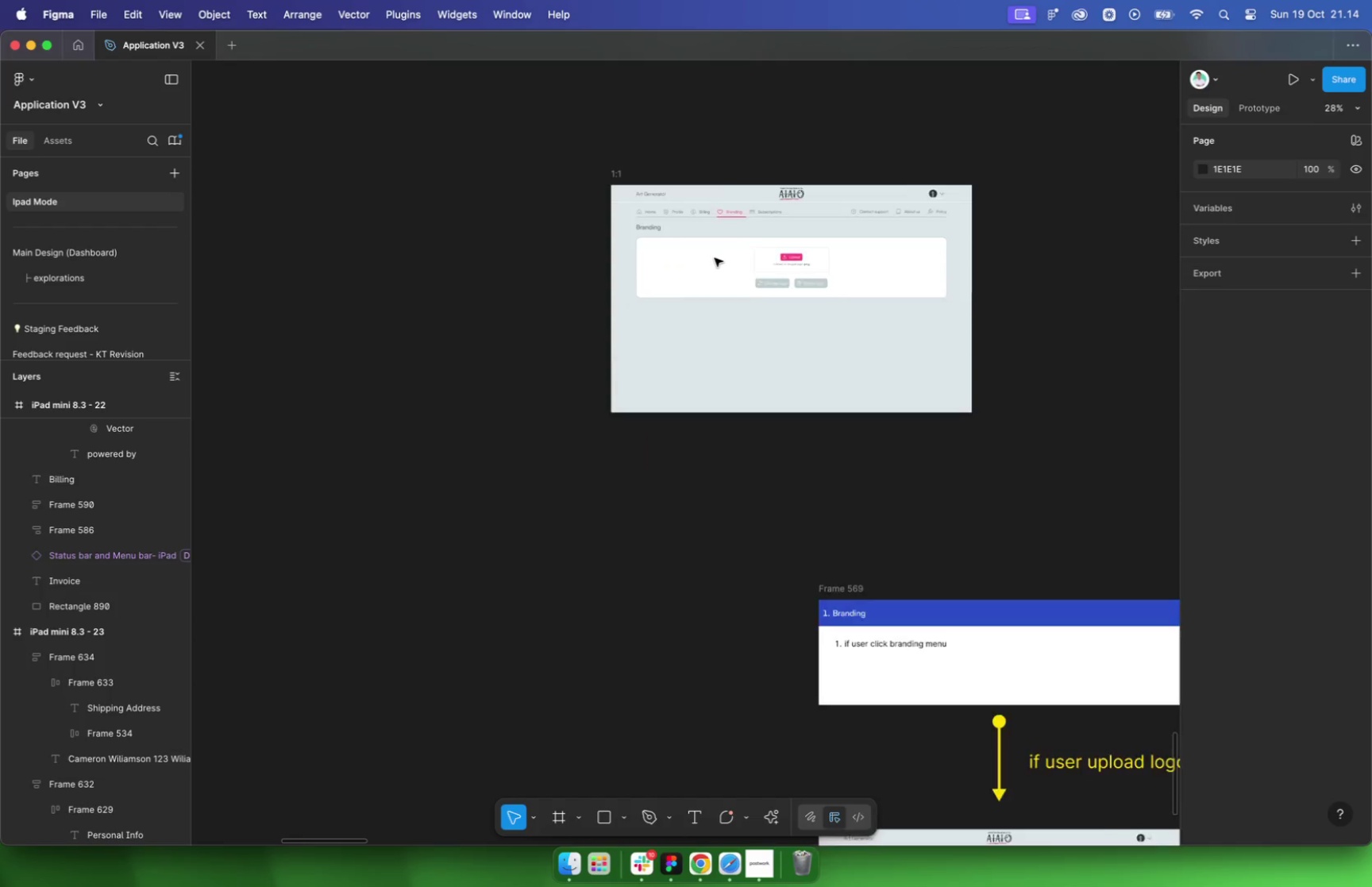 
scroll: coordinate [707, 414], scroll_direction: up, amount: 21.0
 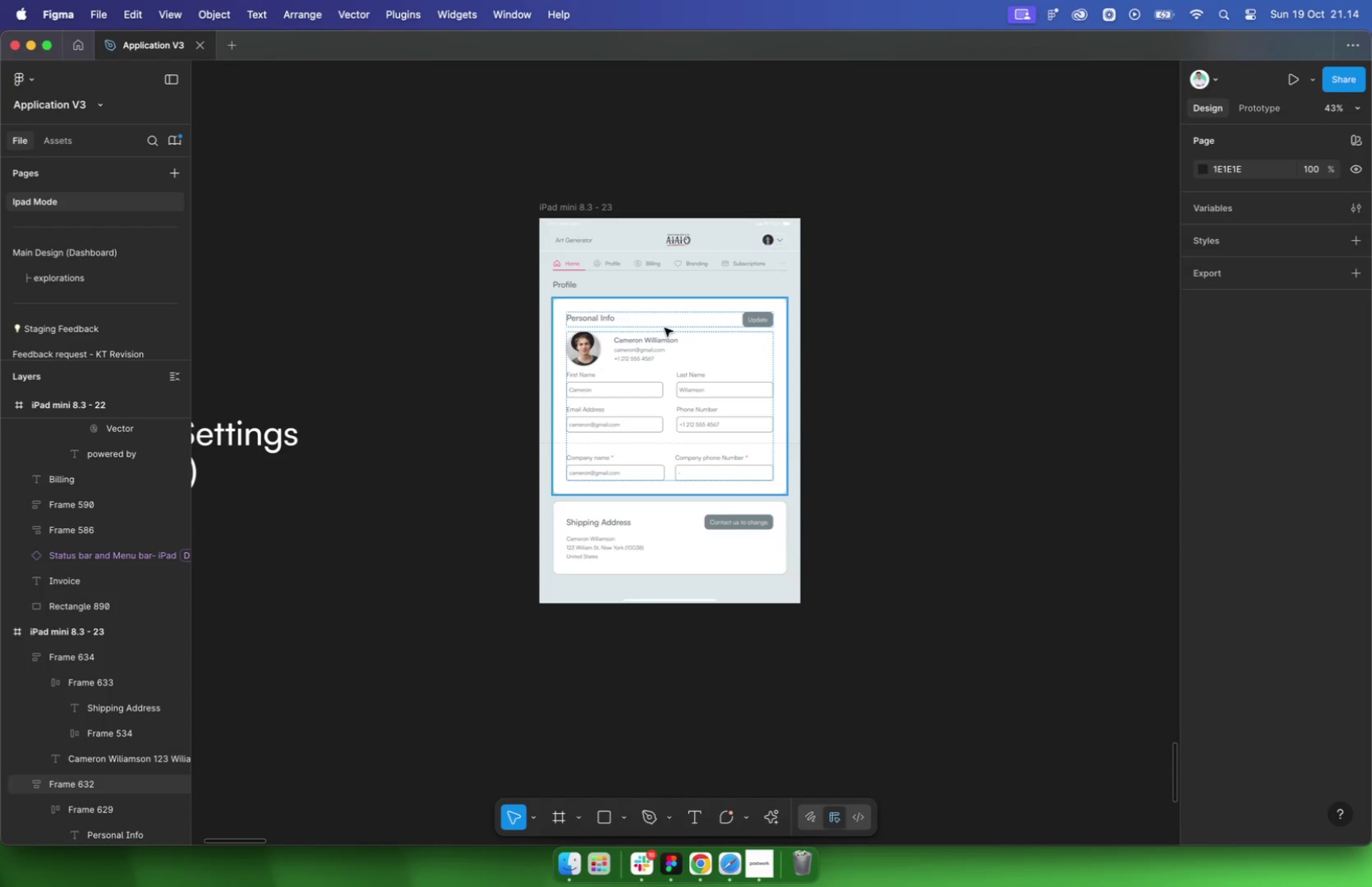 
left_click([807, 330])
 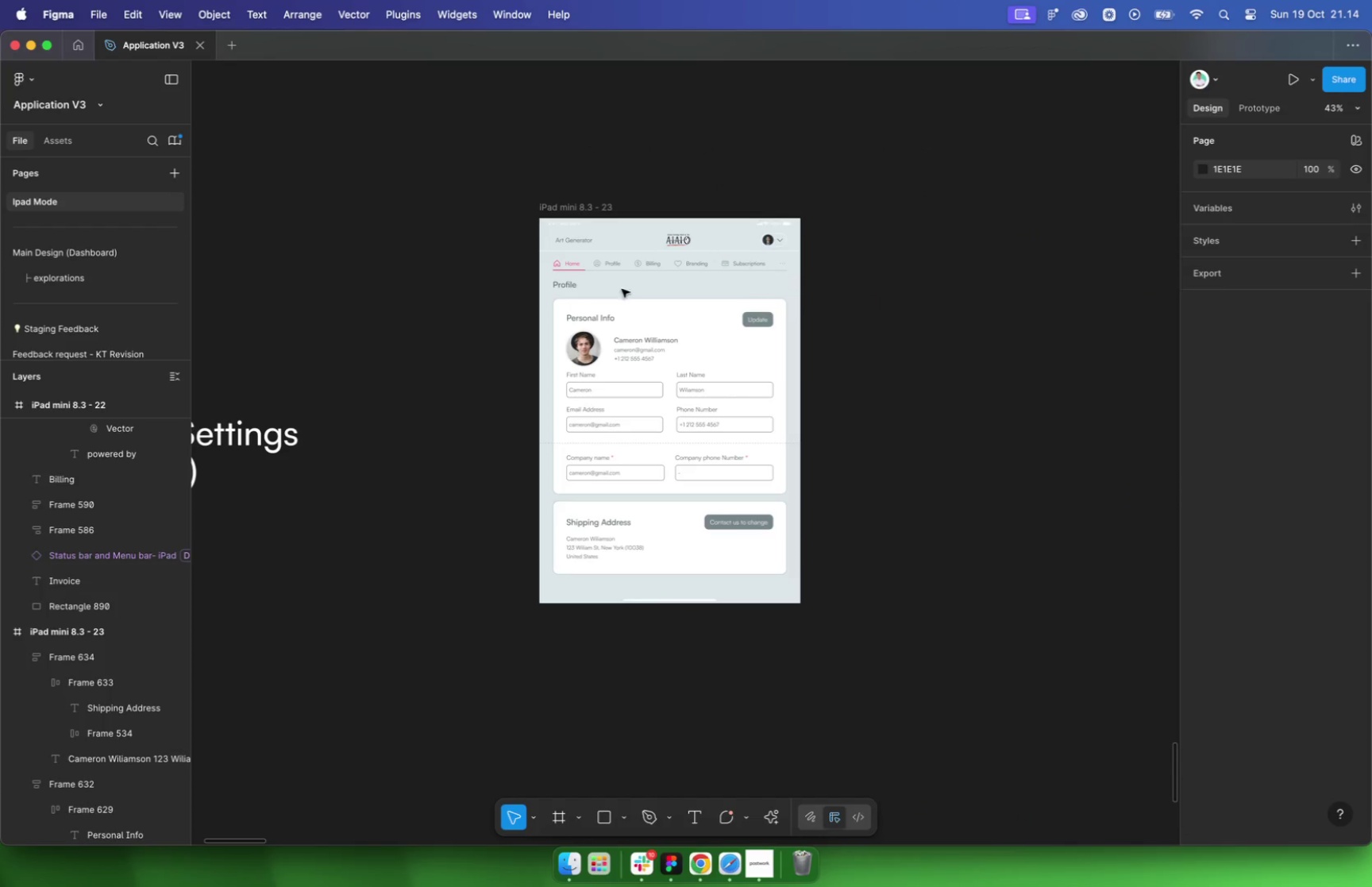 
scroll: coordinate [719, 390], scroll_direction: down, amount: 53.0
 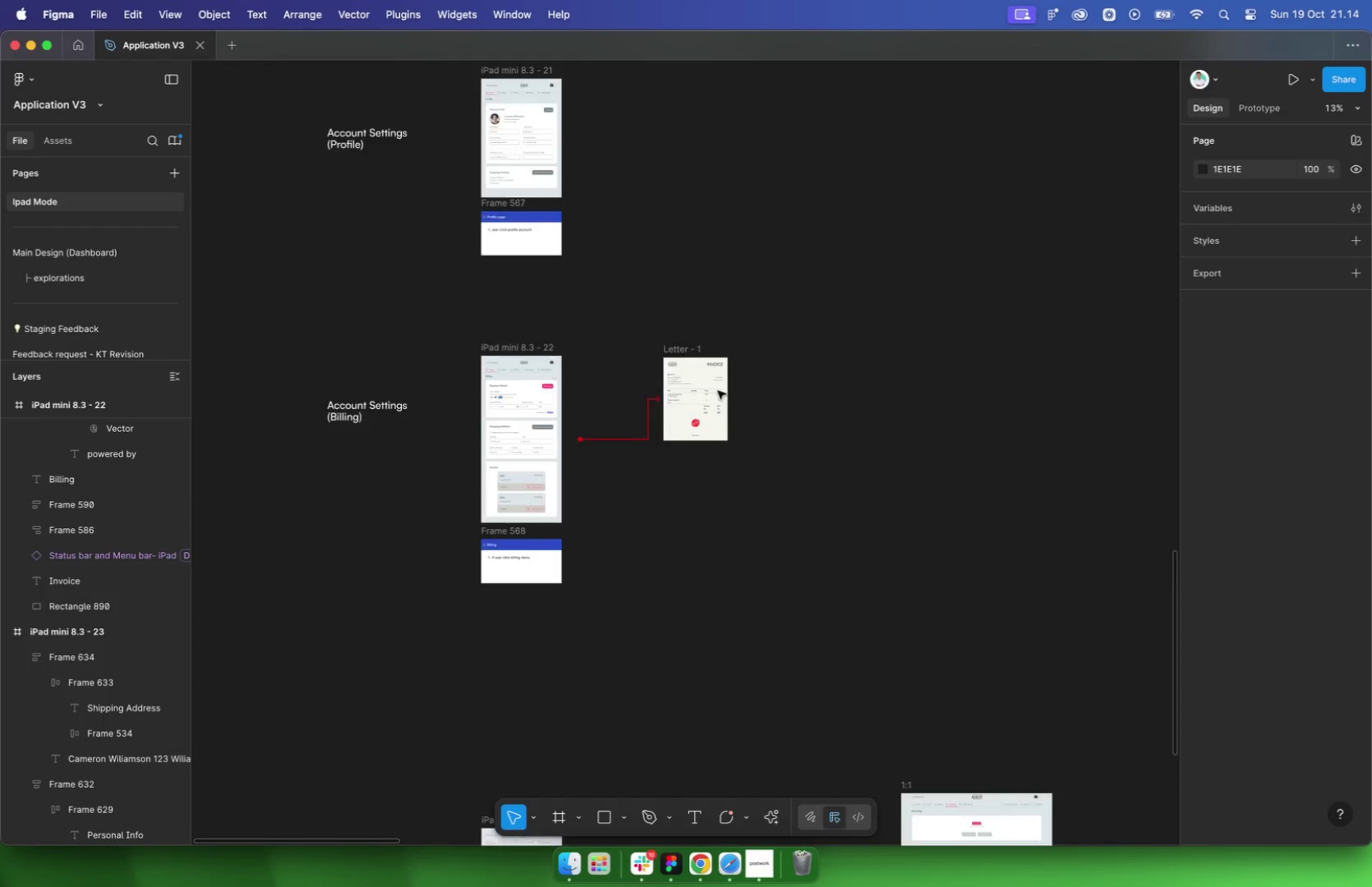 
scroll: coordinate [673, 395], scroll_direction: up, amount: 36.0
 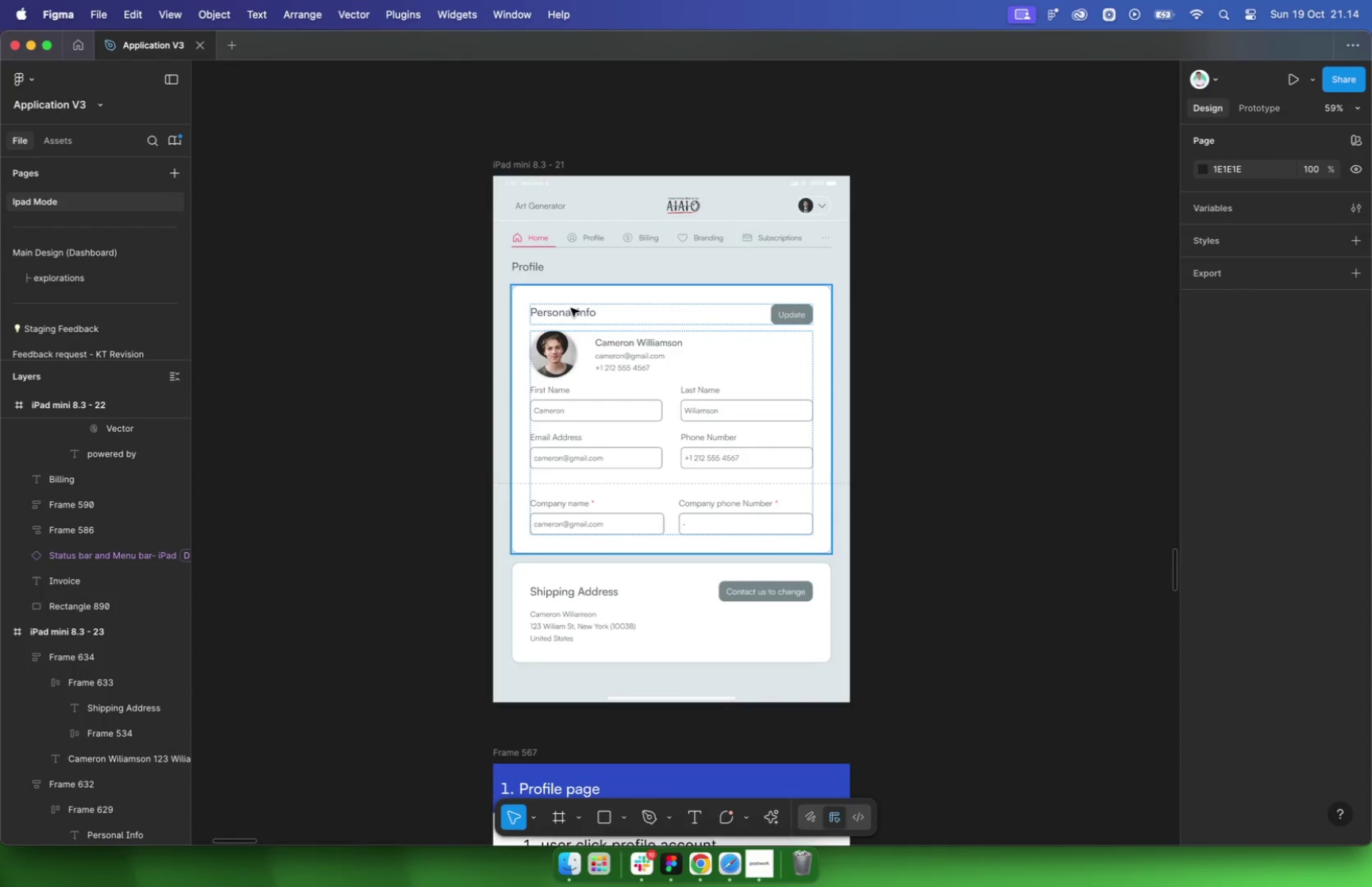 
scroll: coordinate [658, 251], scroll_direction: down, amount: 48.0
 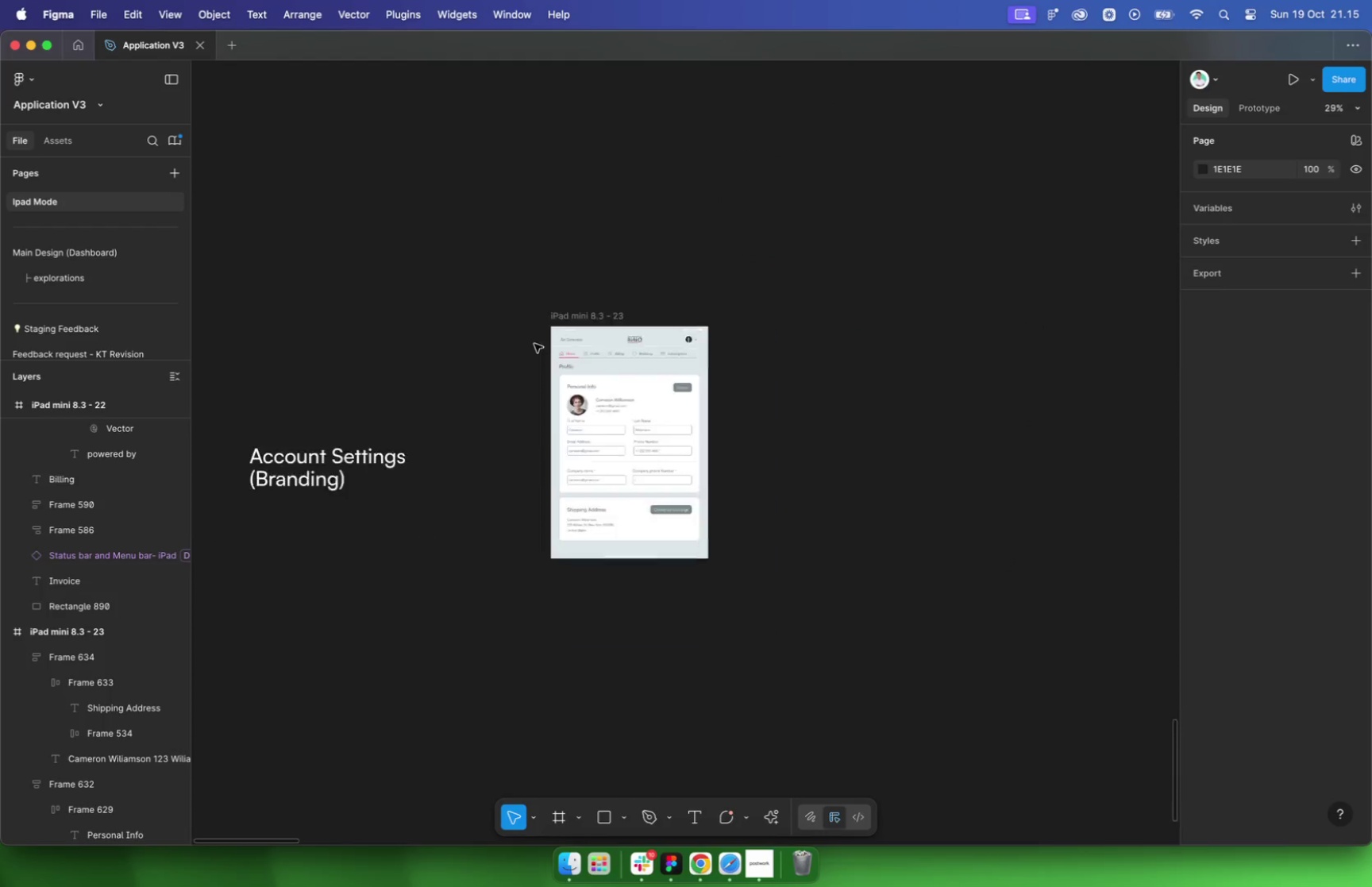 
left_click_drag(start_coordinate=[938, 294], to_coordinate=[598, 268])
 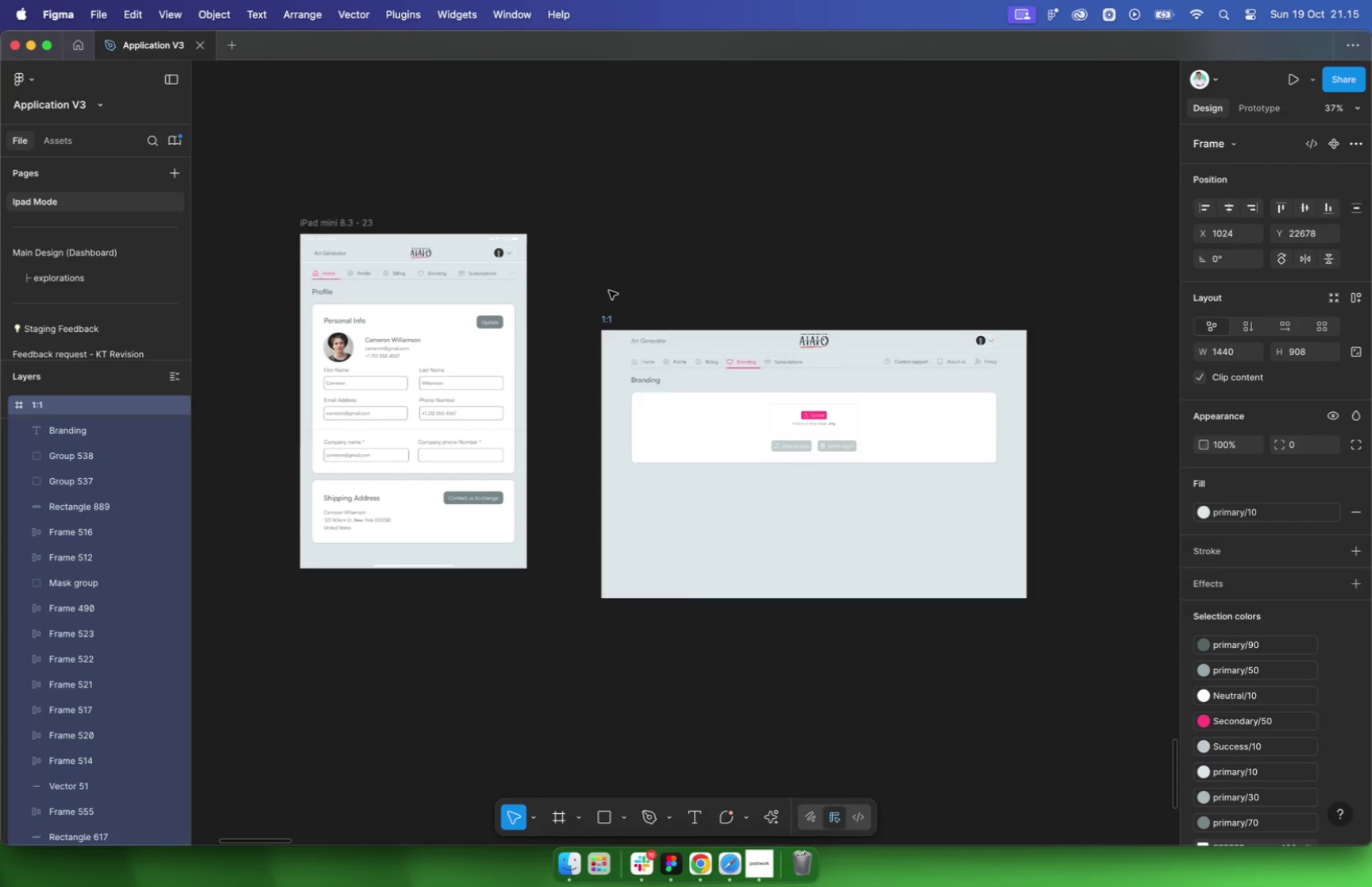 
scroll: coordinate [748, 402], scroll_direction: up, amount: 11.0
 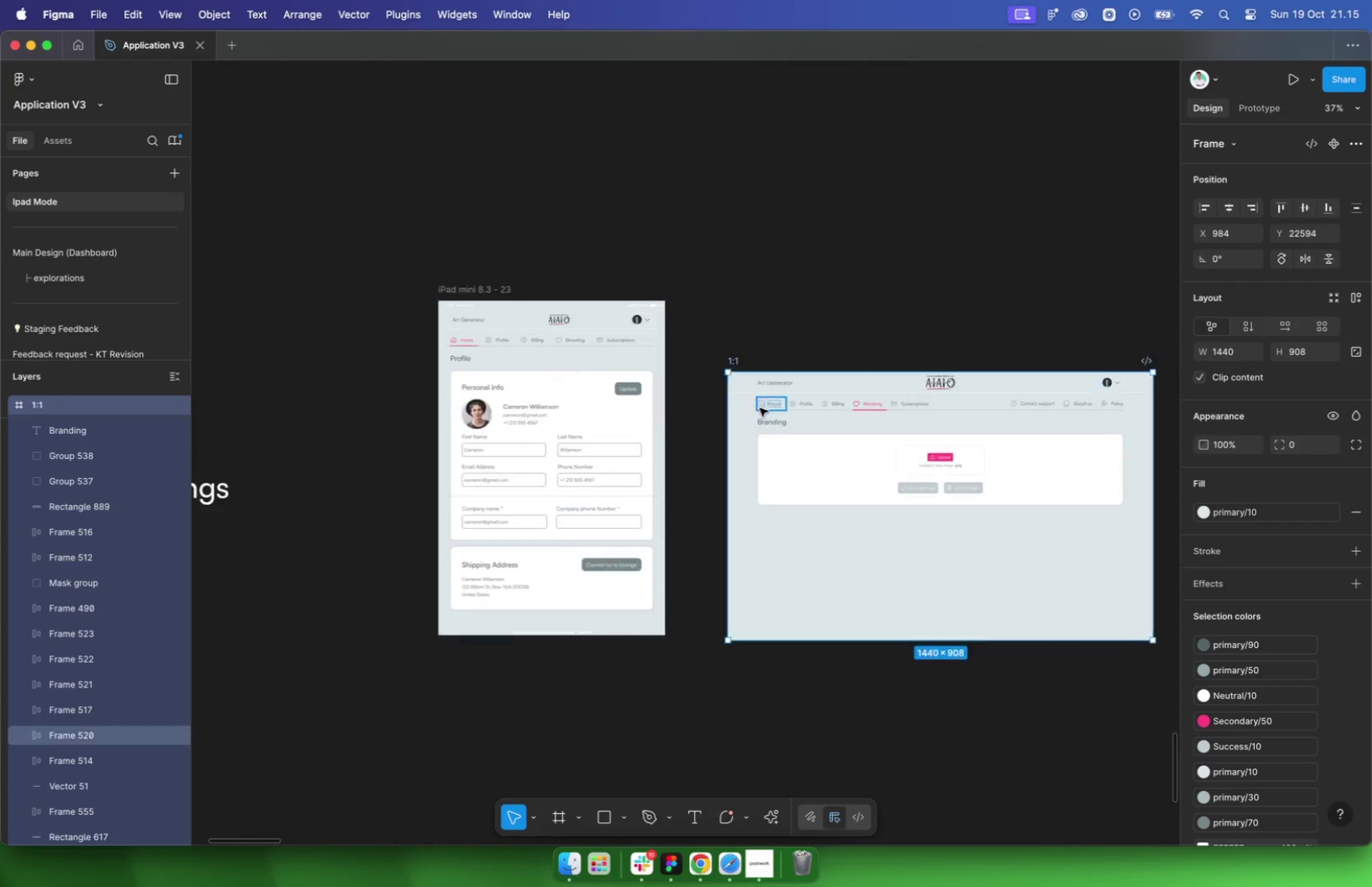 
left_click([810, 436])
 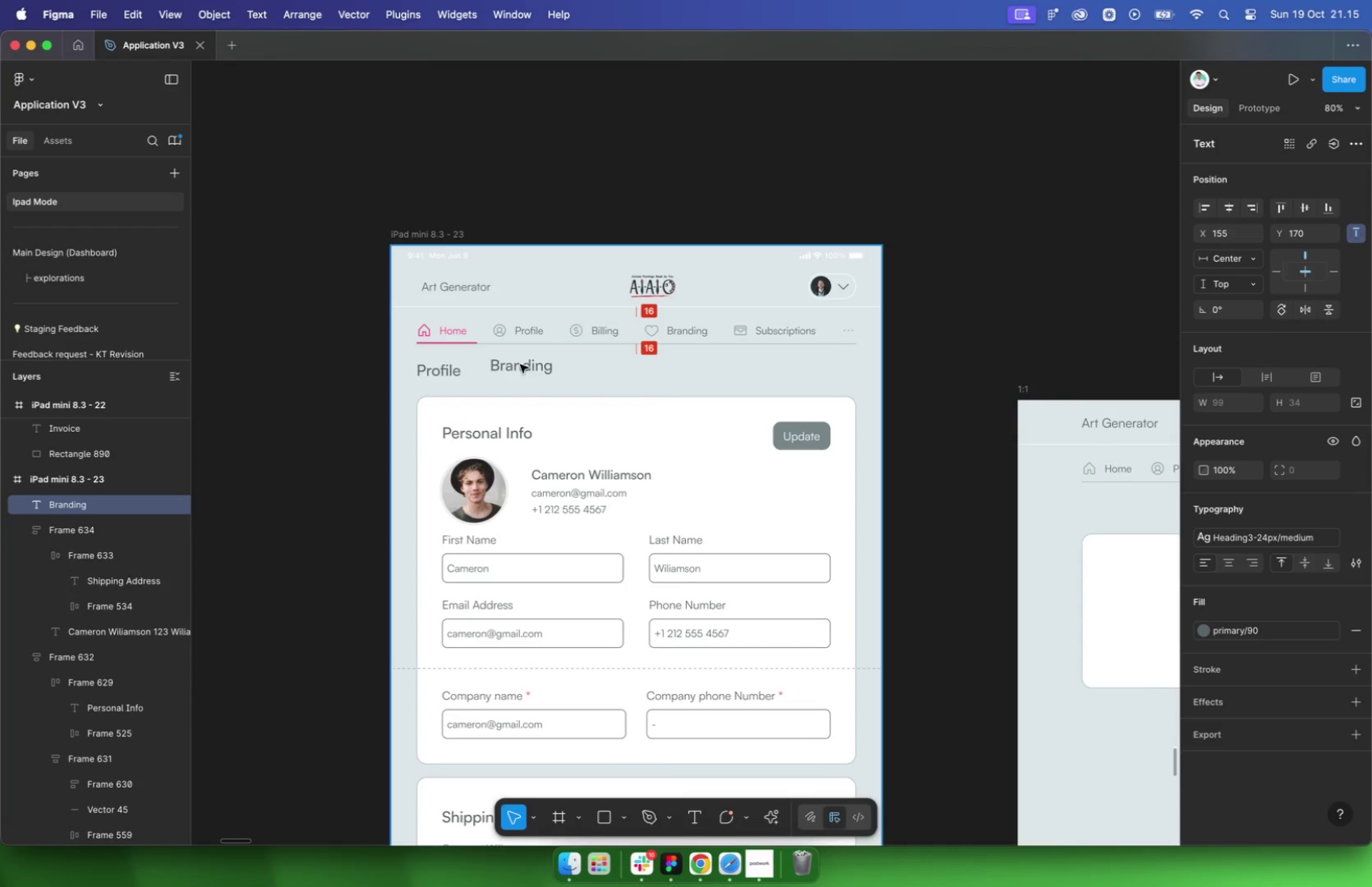 
left_click_drag(start_coordinate=[804, 438], to_coordinate=[518, 369])
 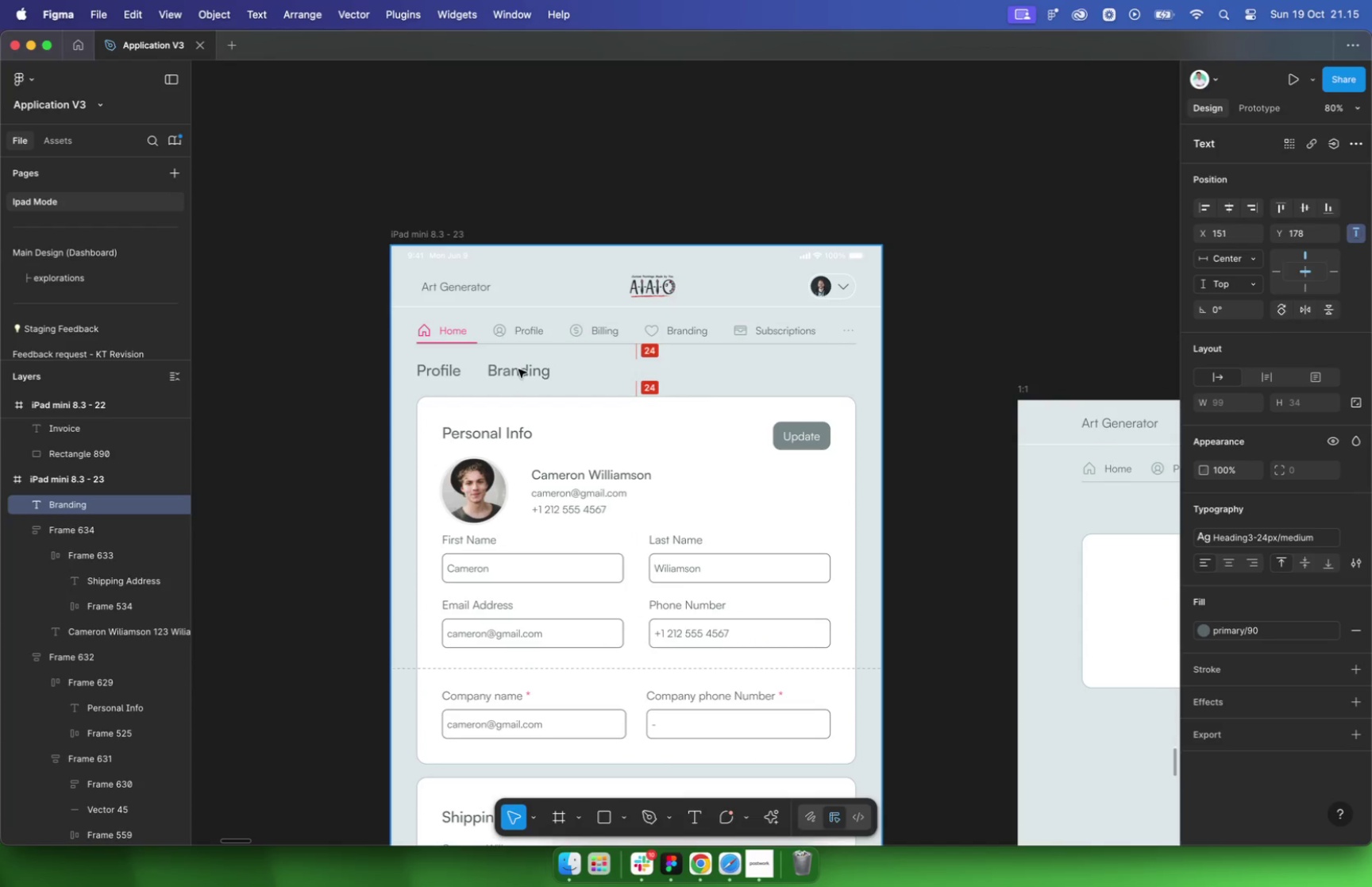 
hold_key(key=ShiftLeft, duration=0.39)
left_click([420, 369])
 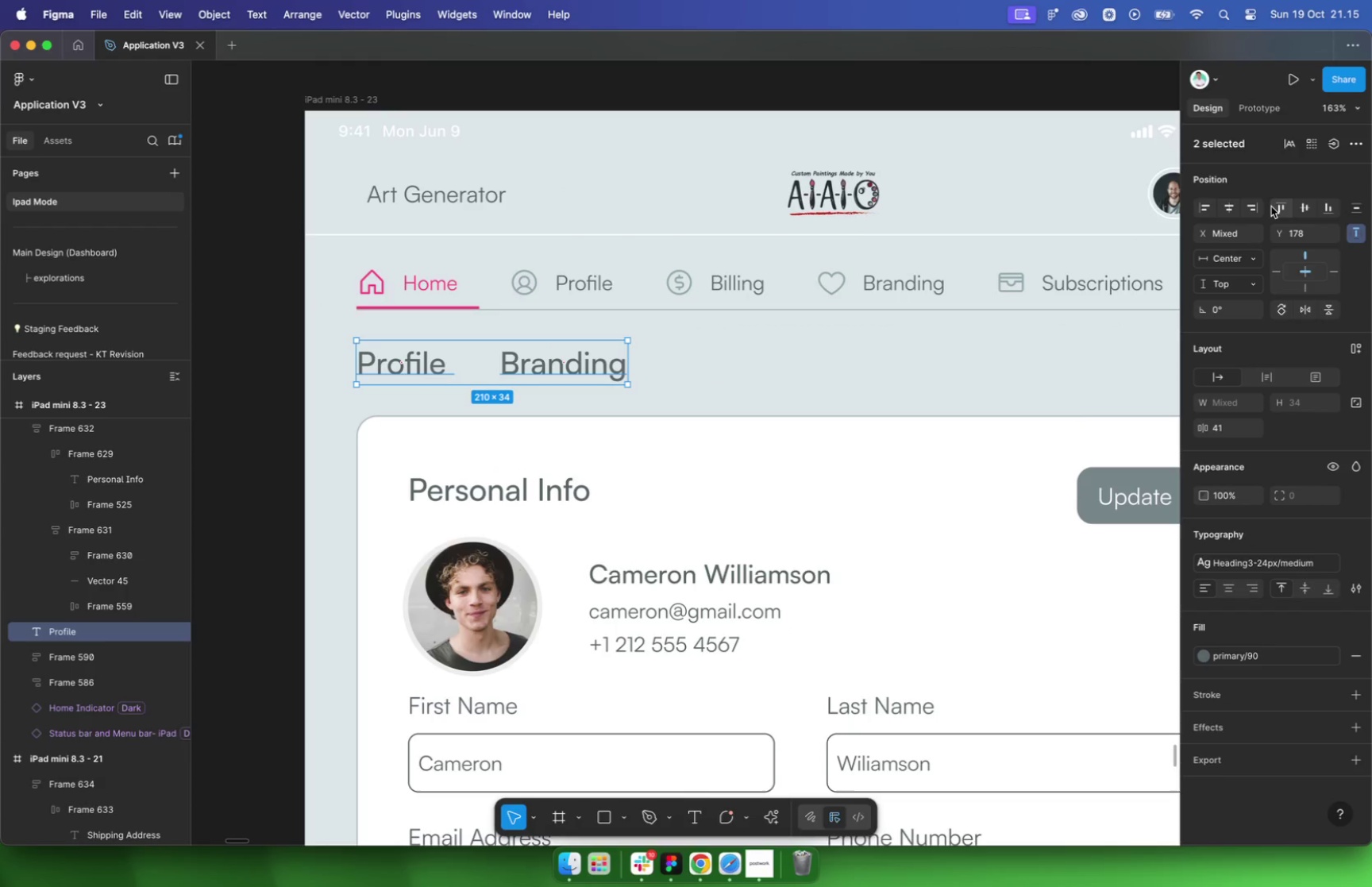 
left_click([1286, 204])
 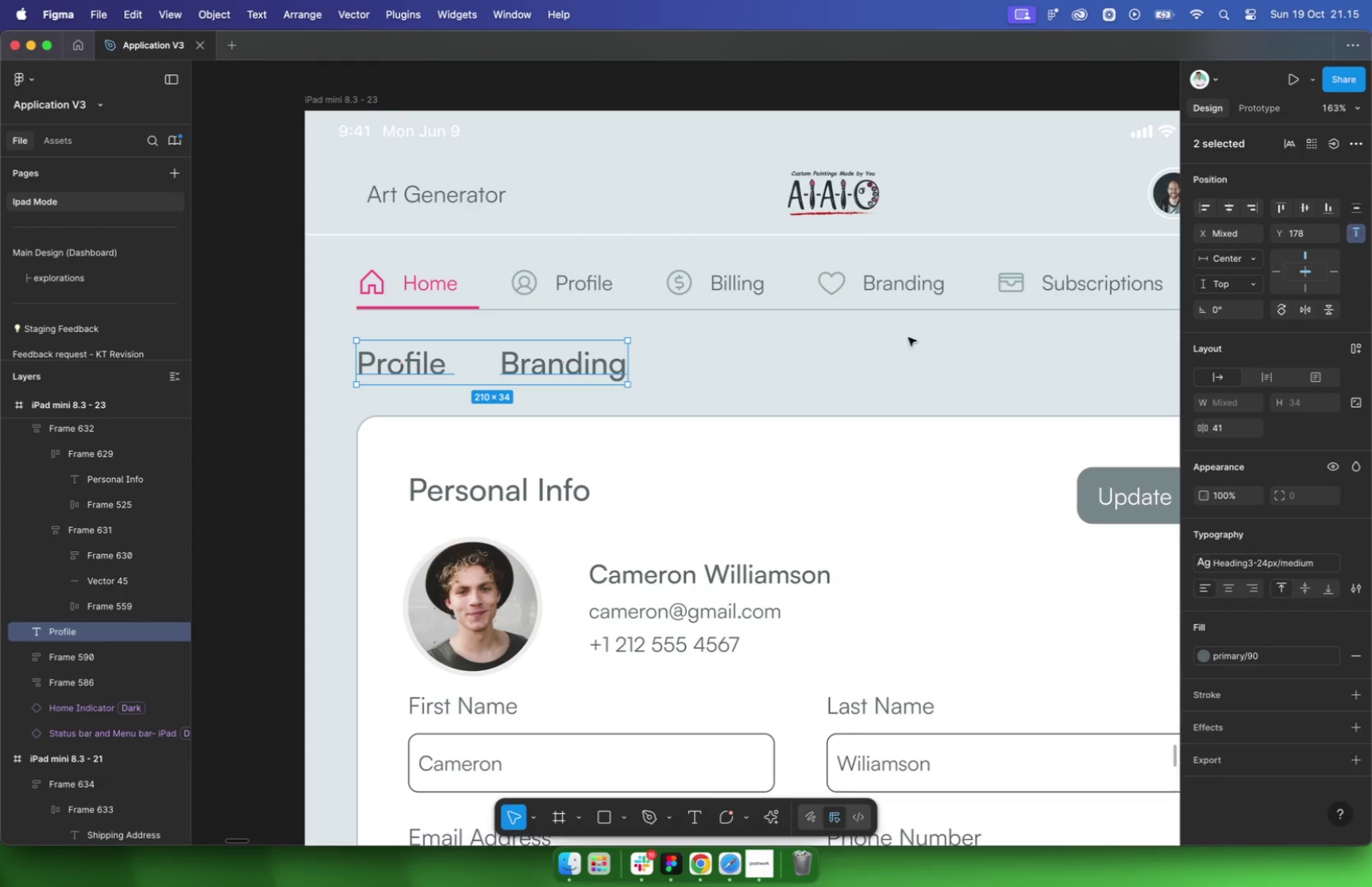 
left_click_drag(start_coordinate=[565, 361], to_coordinate=[345, 373])
 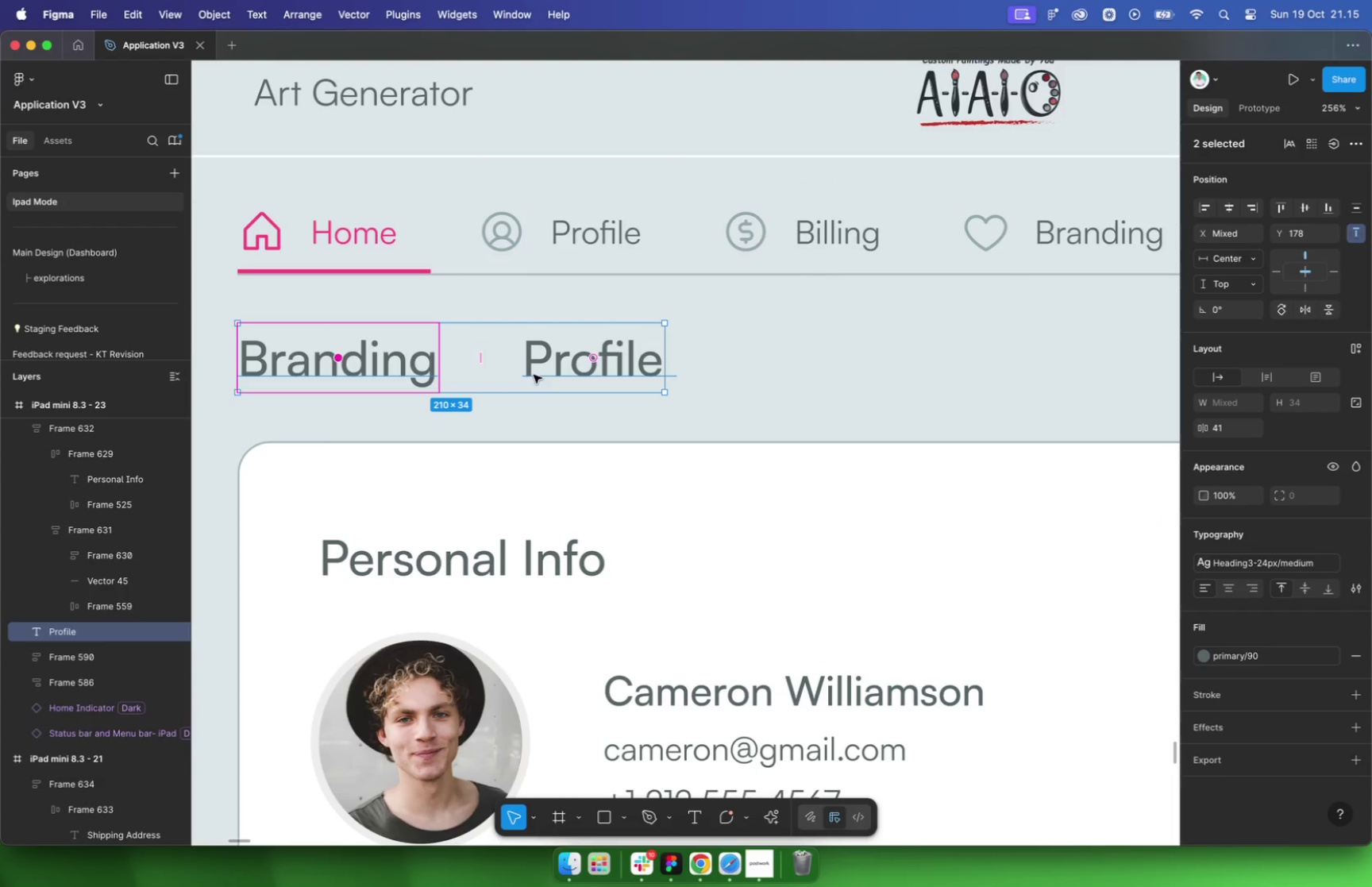 
left_click([592, 368])
 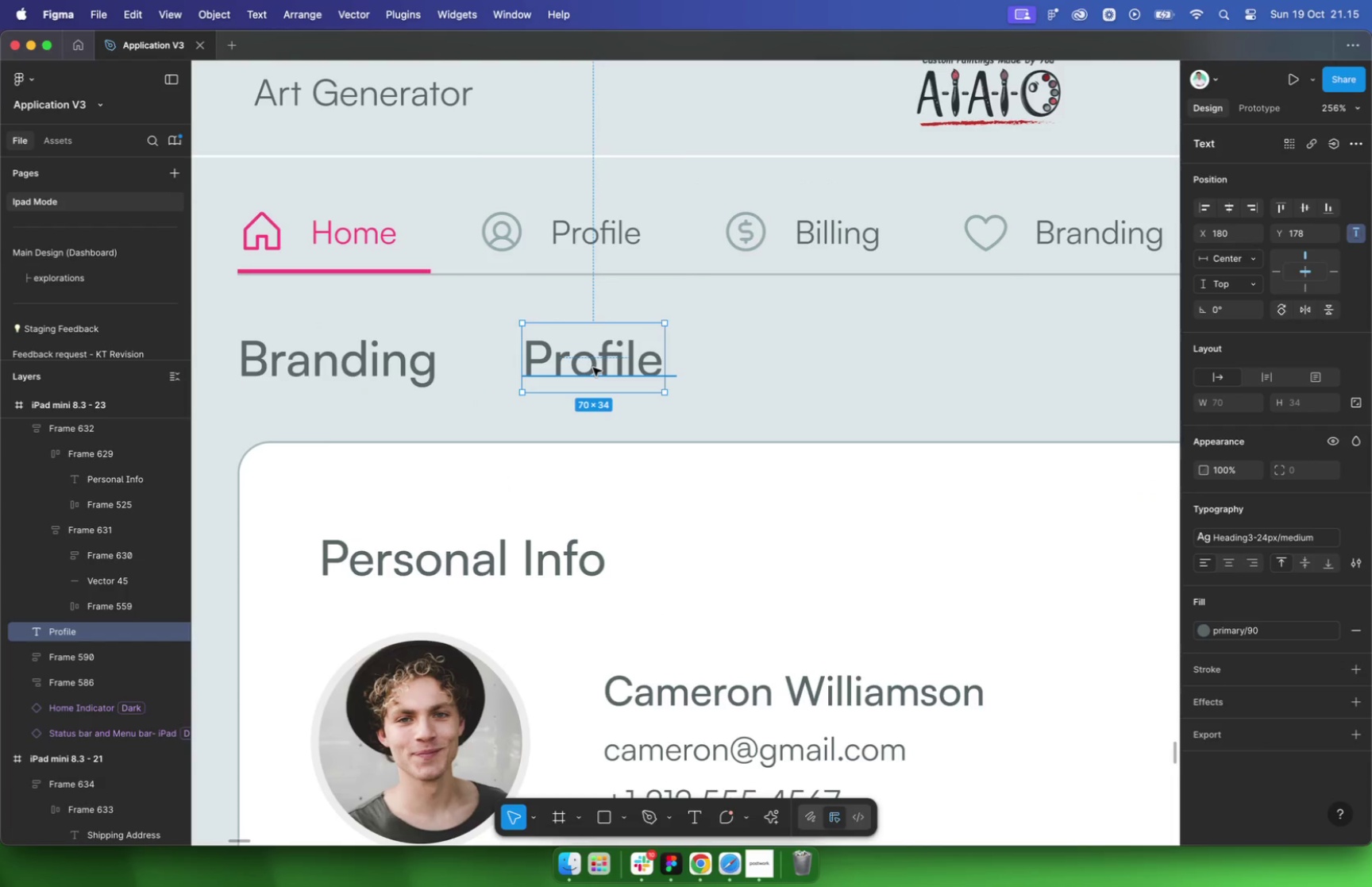 
key(Backspace)
 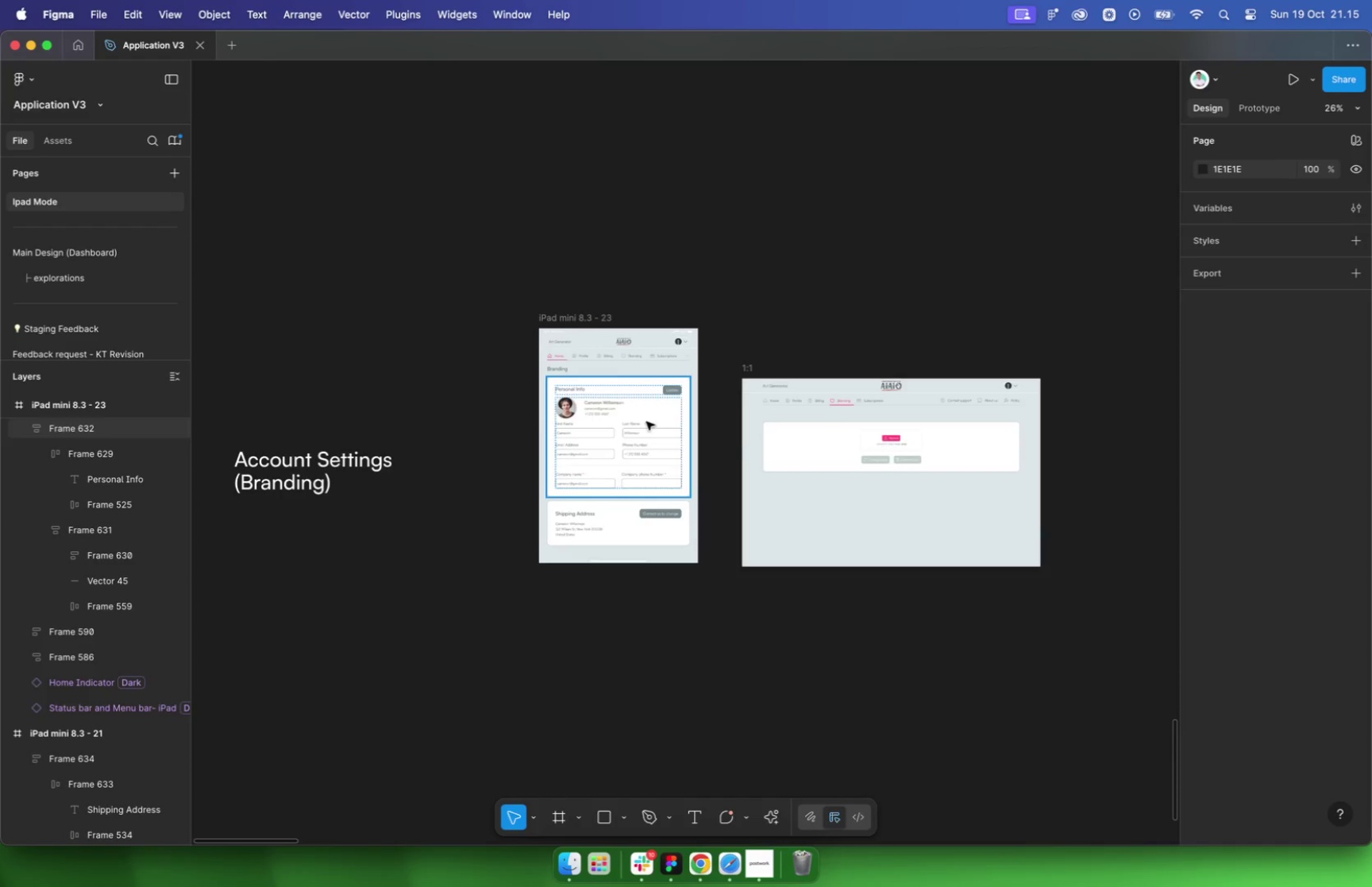 
scroll: coordinate [742, 425], scroll_direction: up, amount: 17.0
 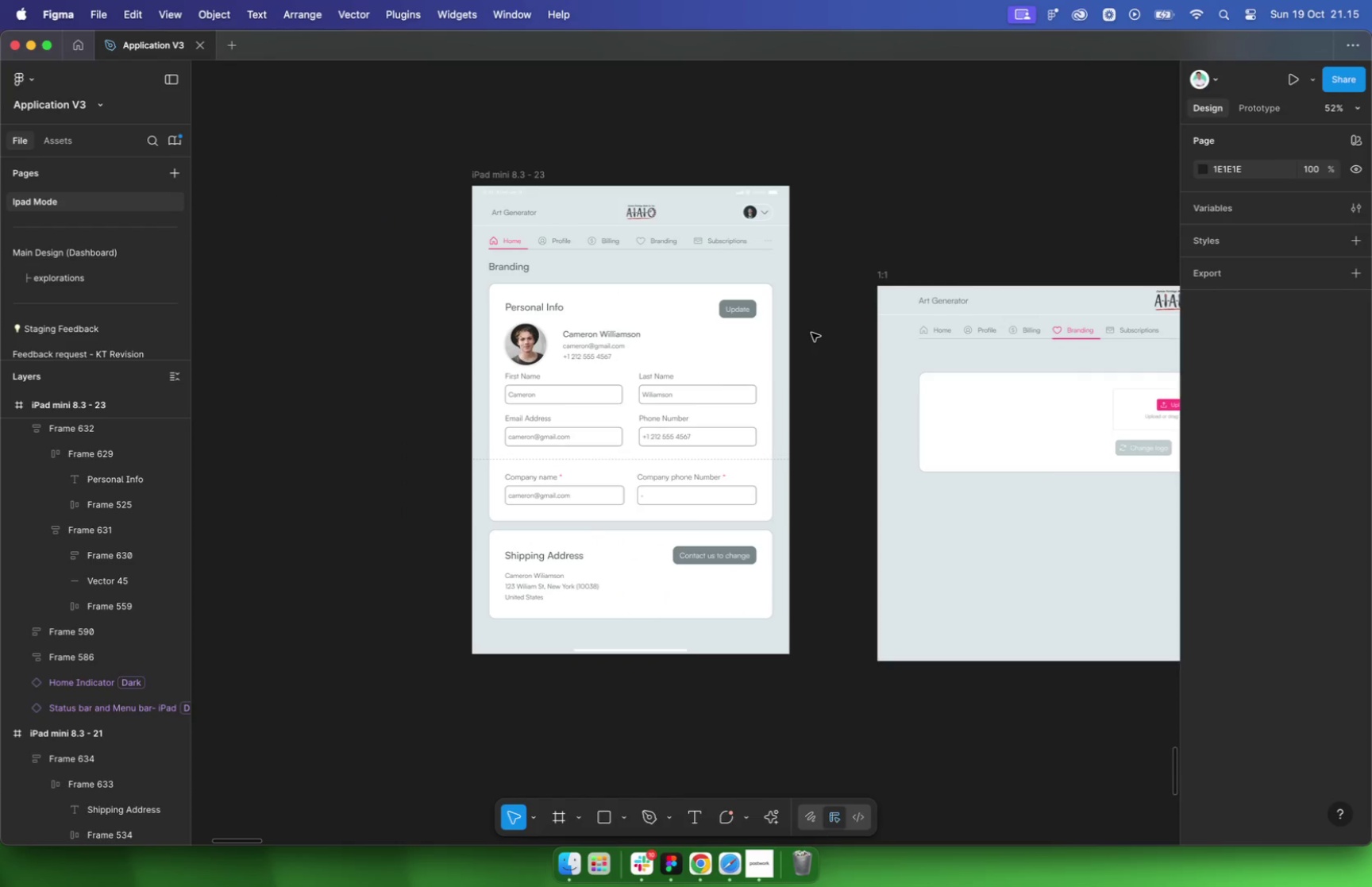 
left_click([811, 307])
 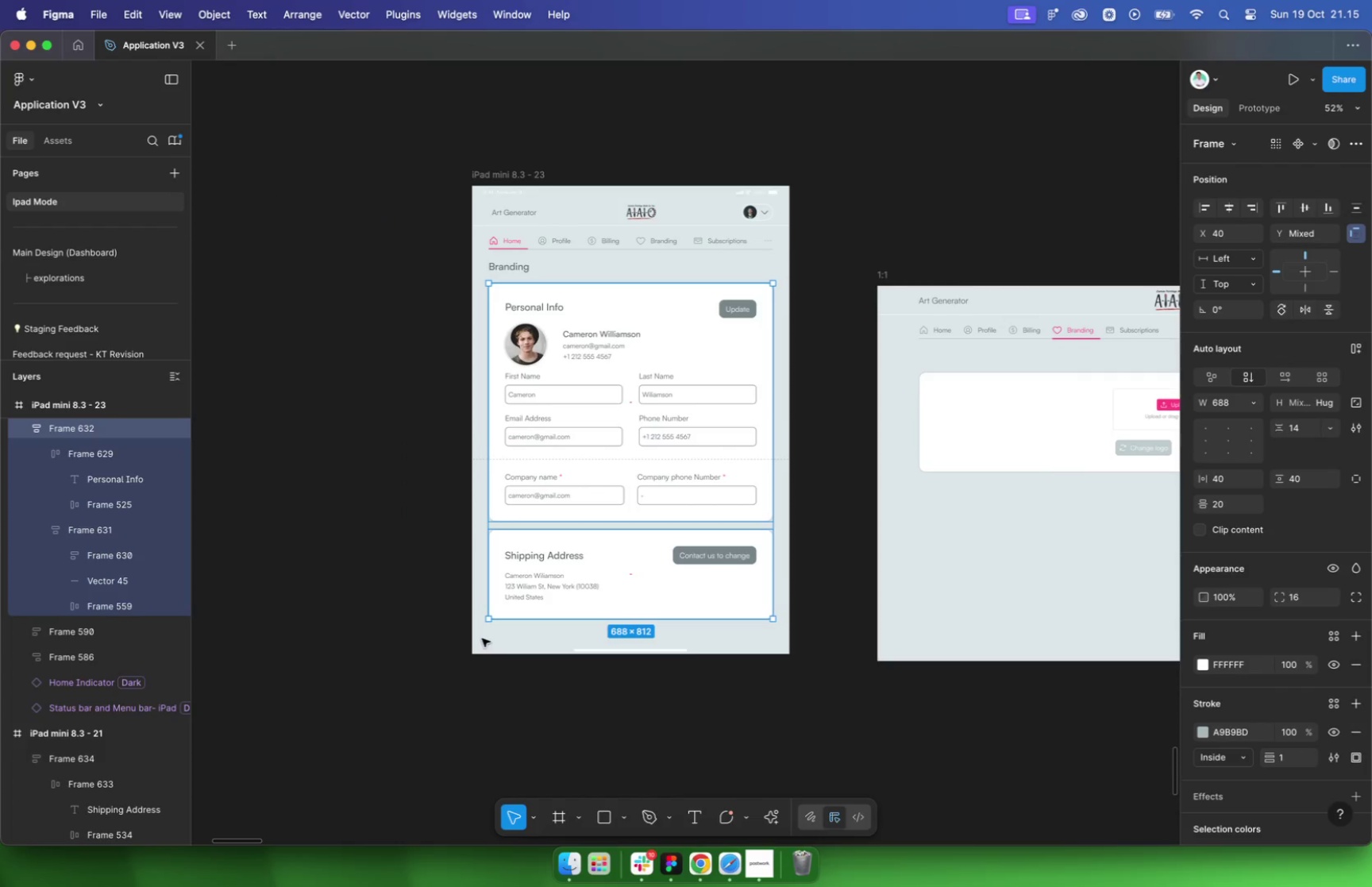 
left_click_drag(start_coordinate=[818, 298], to_coordinate=[482, 638])
 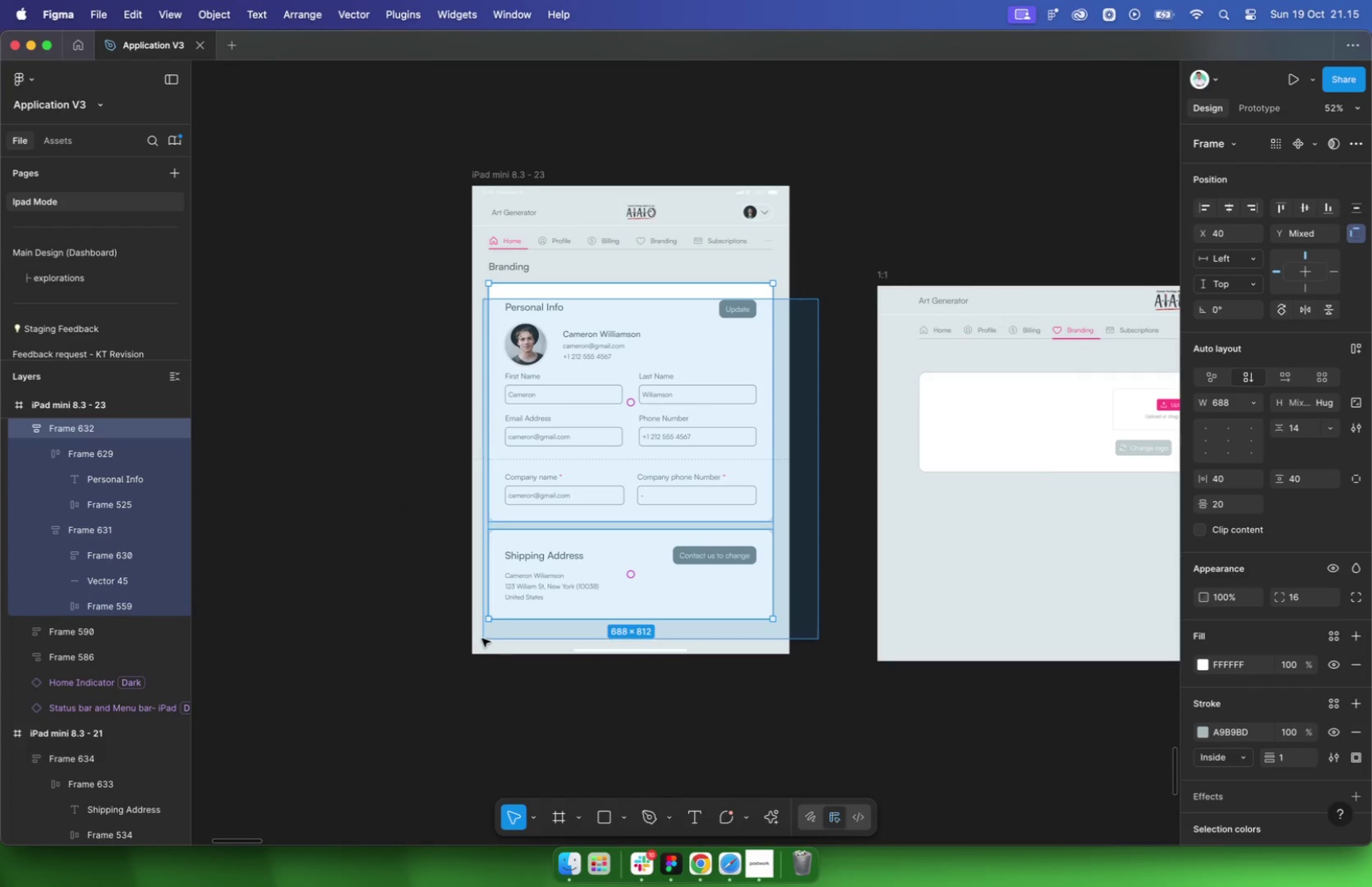 
key(Backspace)
 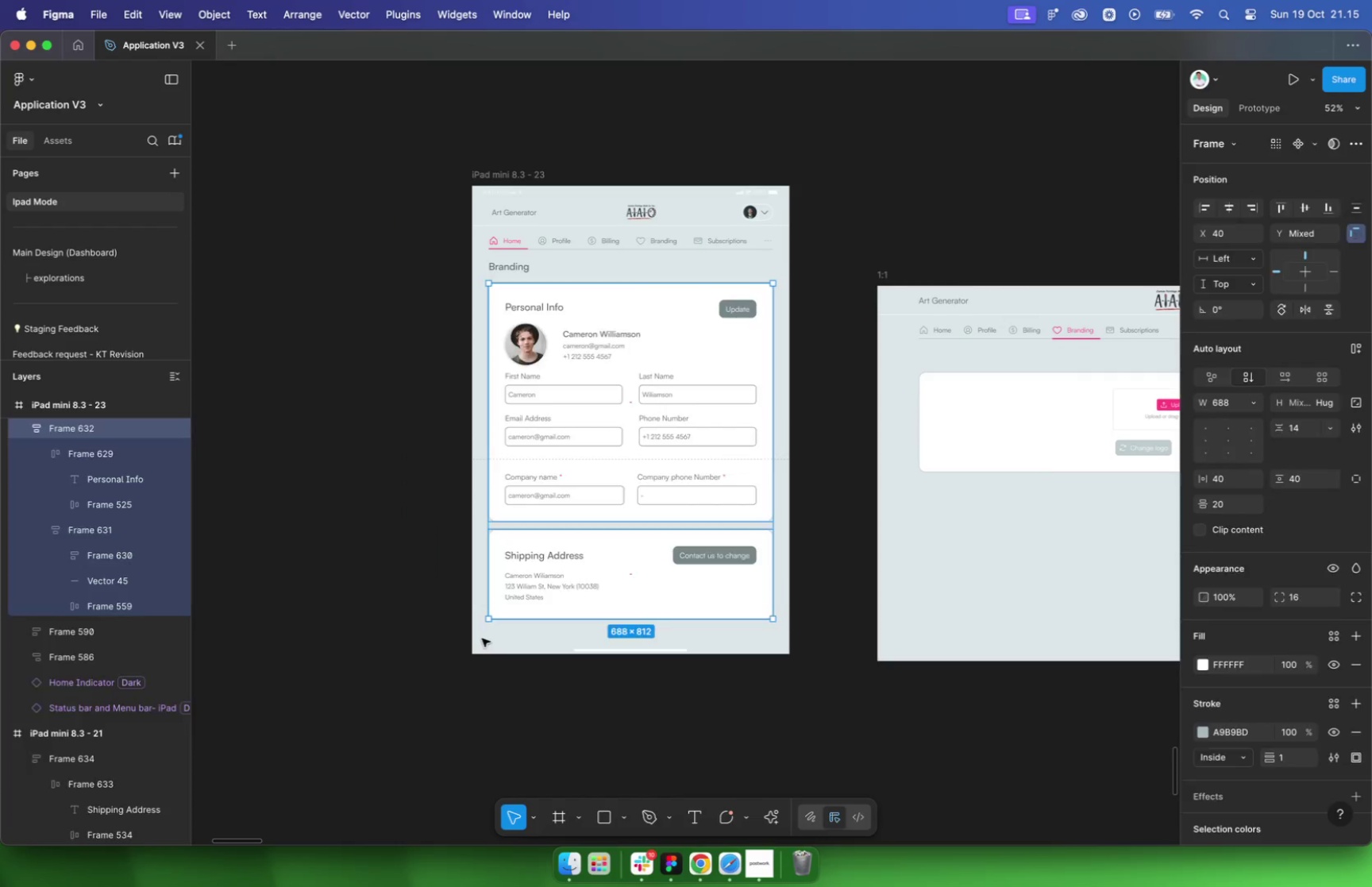 
scroll: coordinate [977, 523], scroll_direction: down, amount: 19.0
 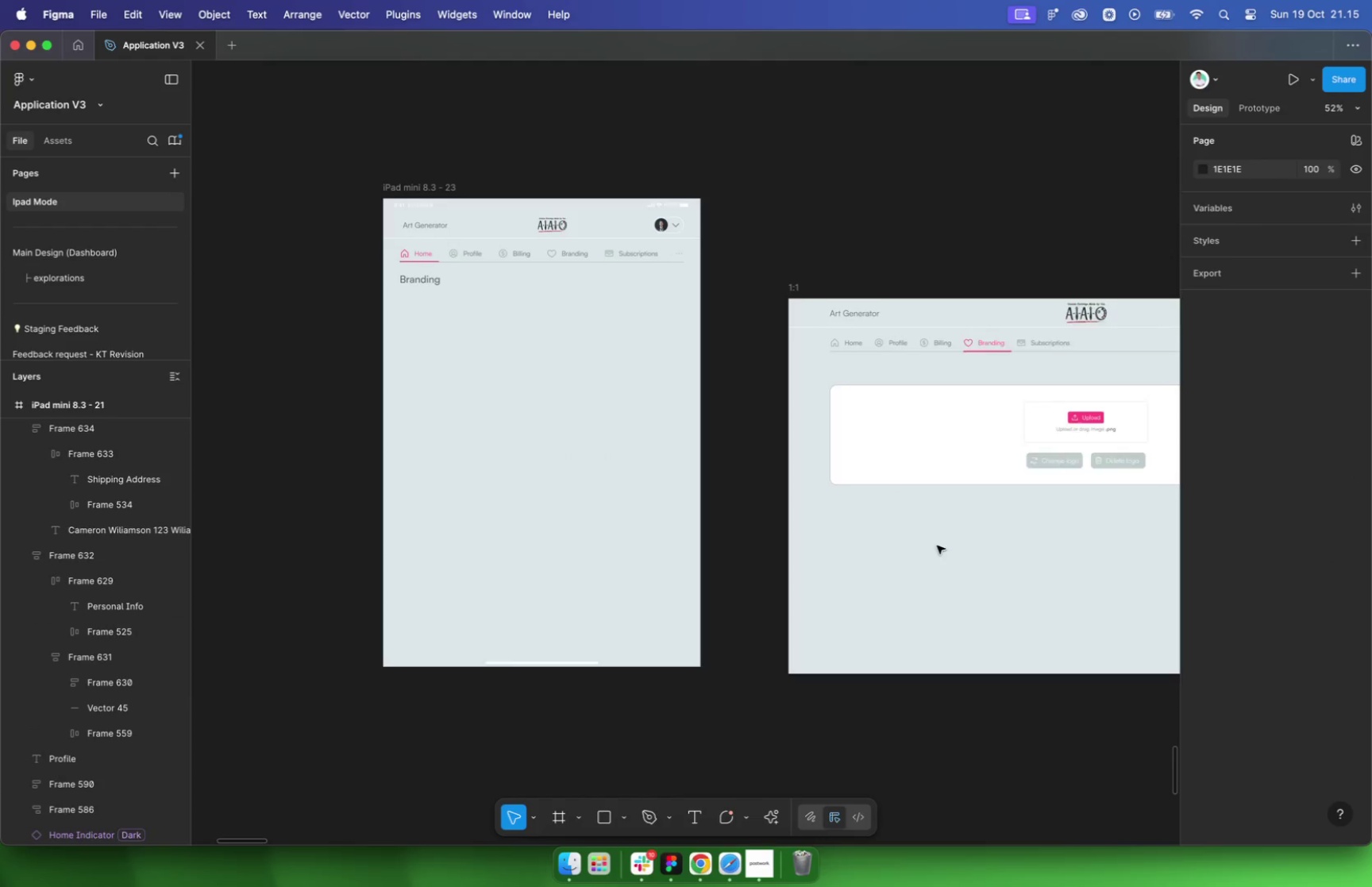 
left_click_drag(start_coordinate=[796, 569], to_coordinate=[1031, 371])
 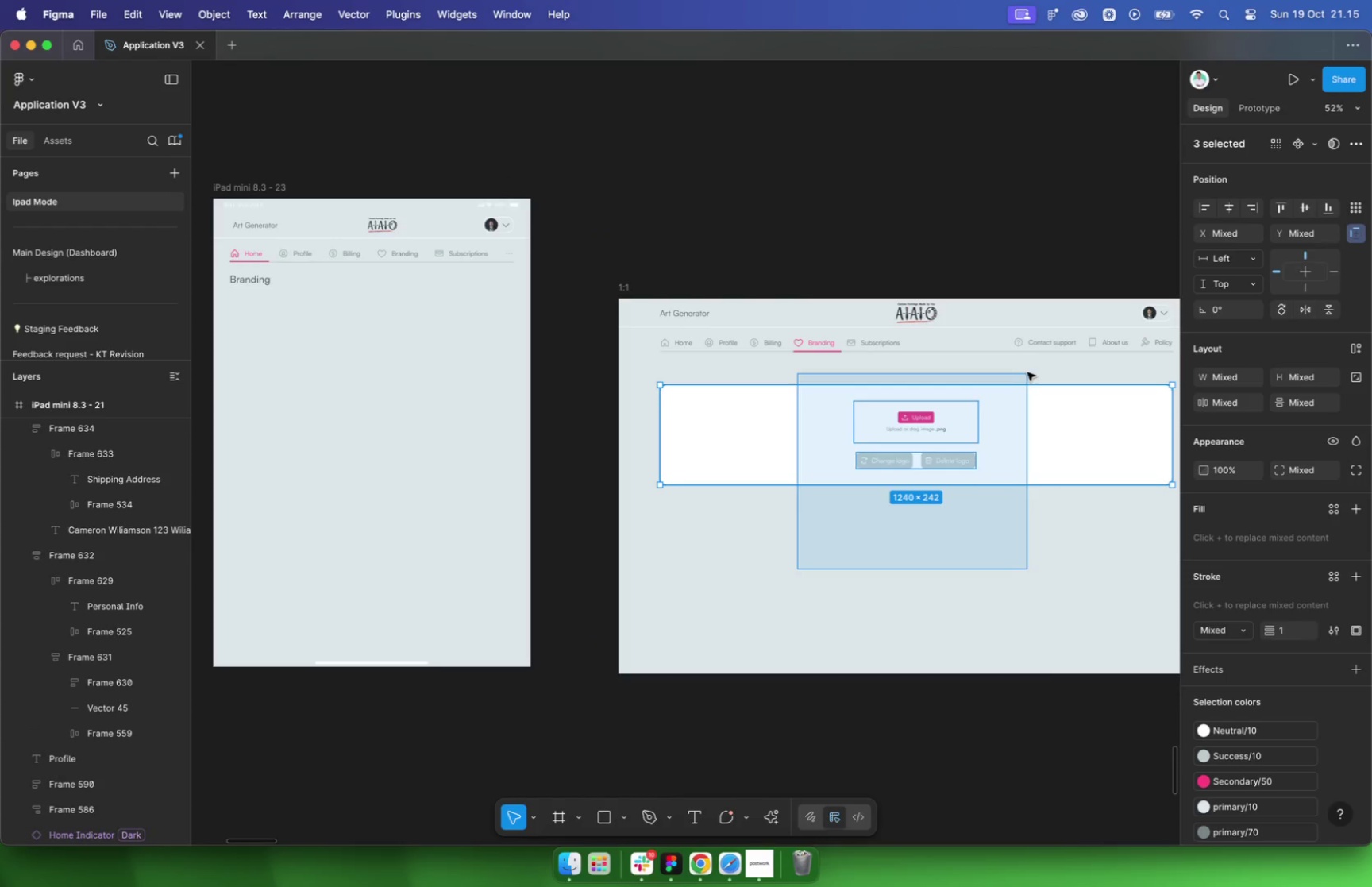 
left_click_drag(start_coordinate=[996, 429], to_coordinate=[758, 438])
 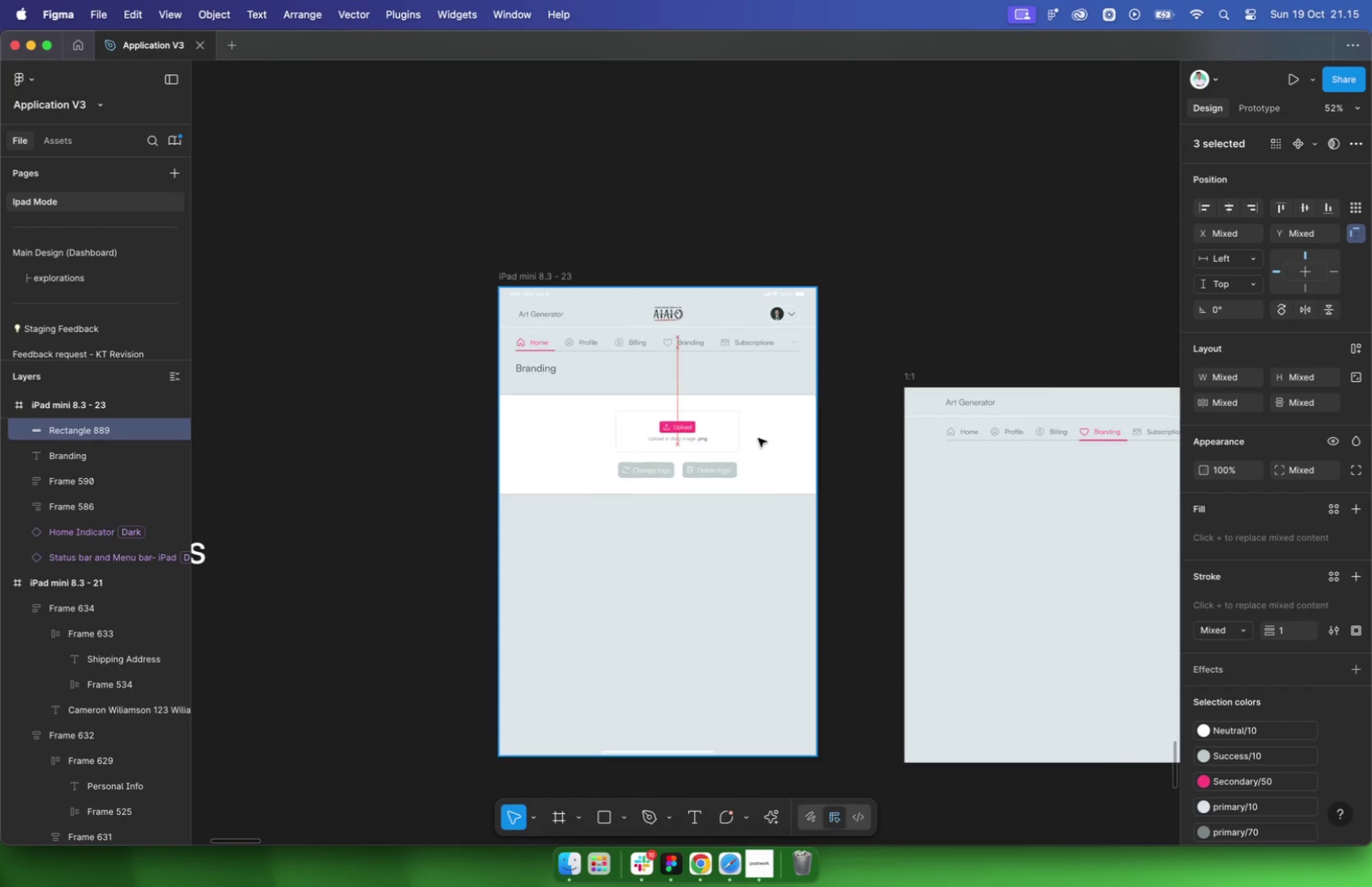 
scroll: coordinate [674, 438], scroll_direction: up, amount: 20.0
 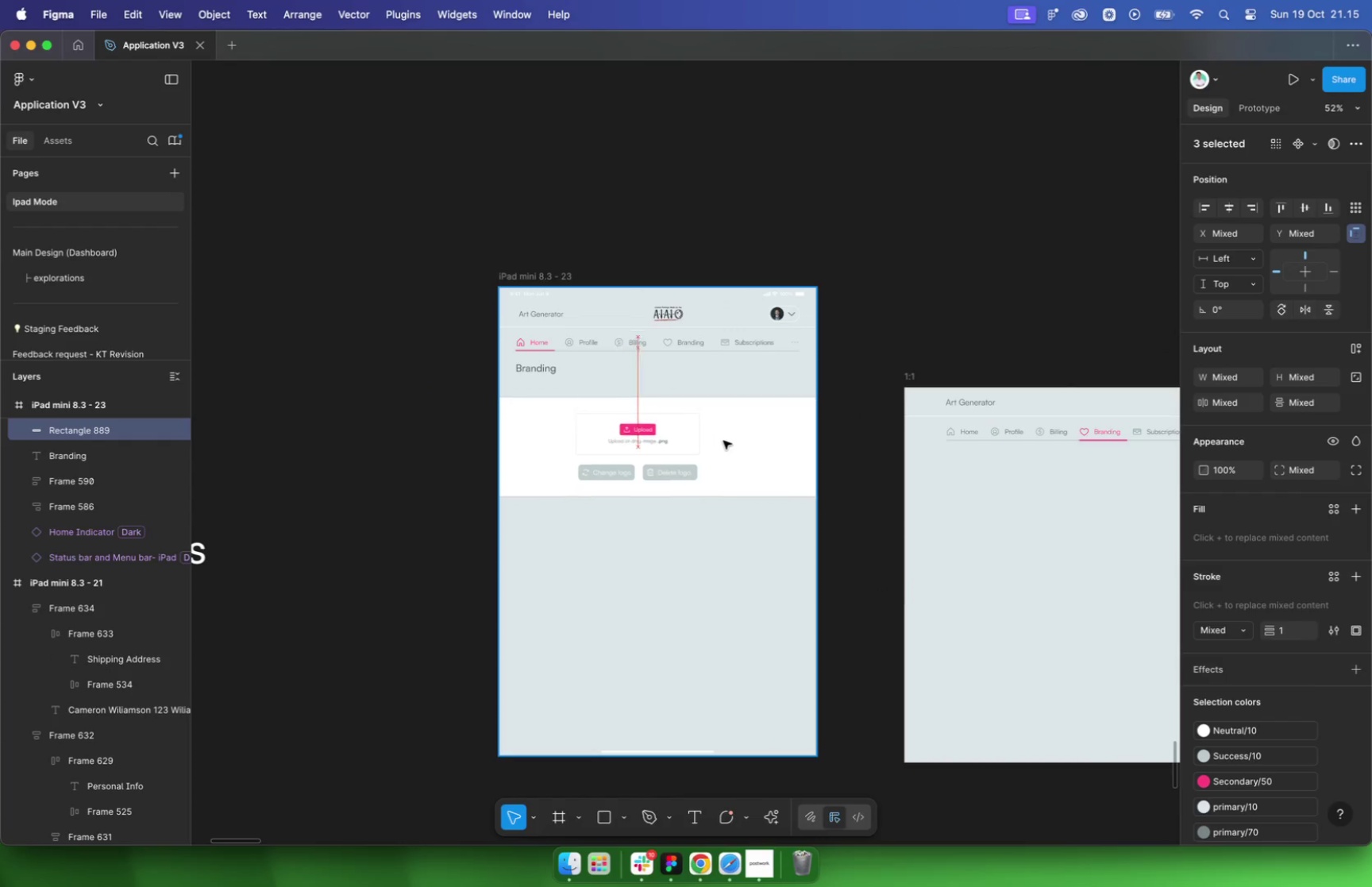 
left_click_drag(start_coordinate=[541, 446], to_coordinate=[734, 426])
 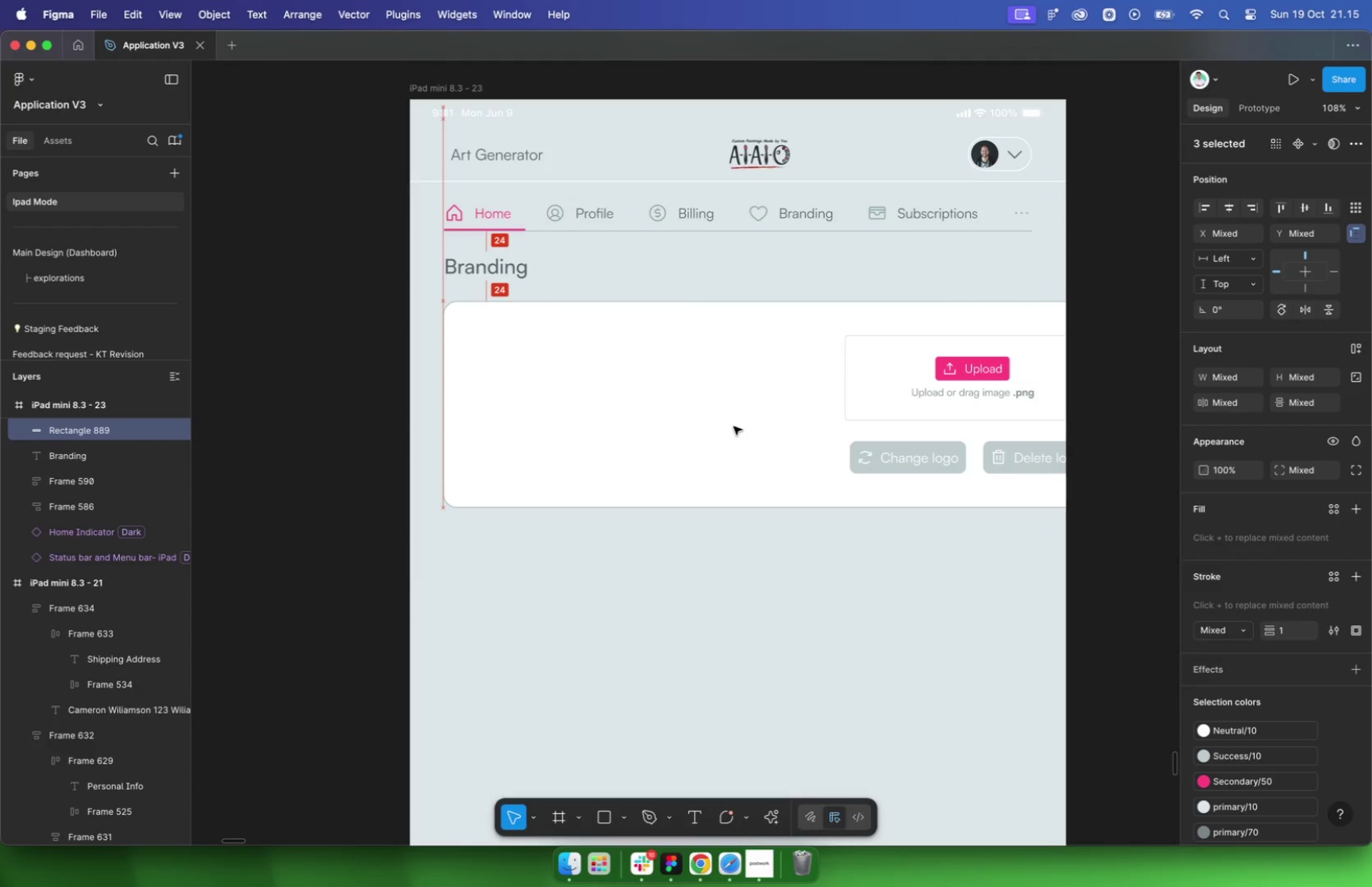 
scroll: coordinate [752, 485], scroll_direction: down, amount: 13.0
 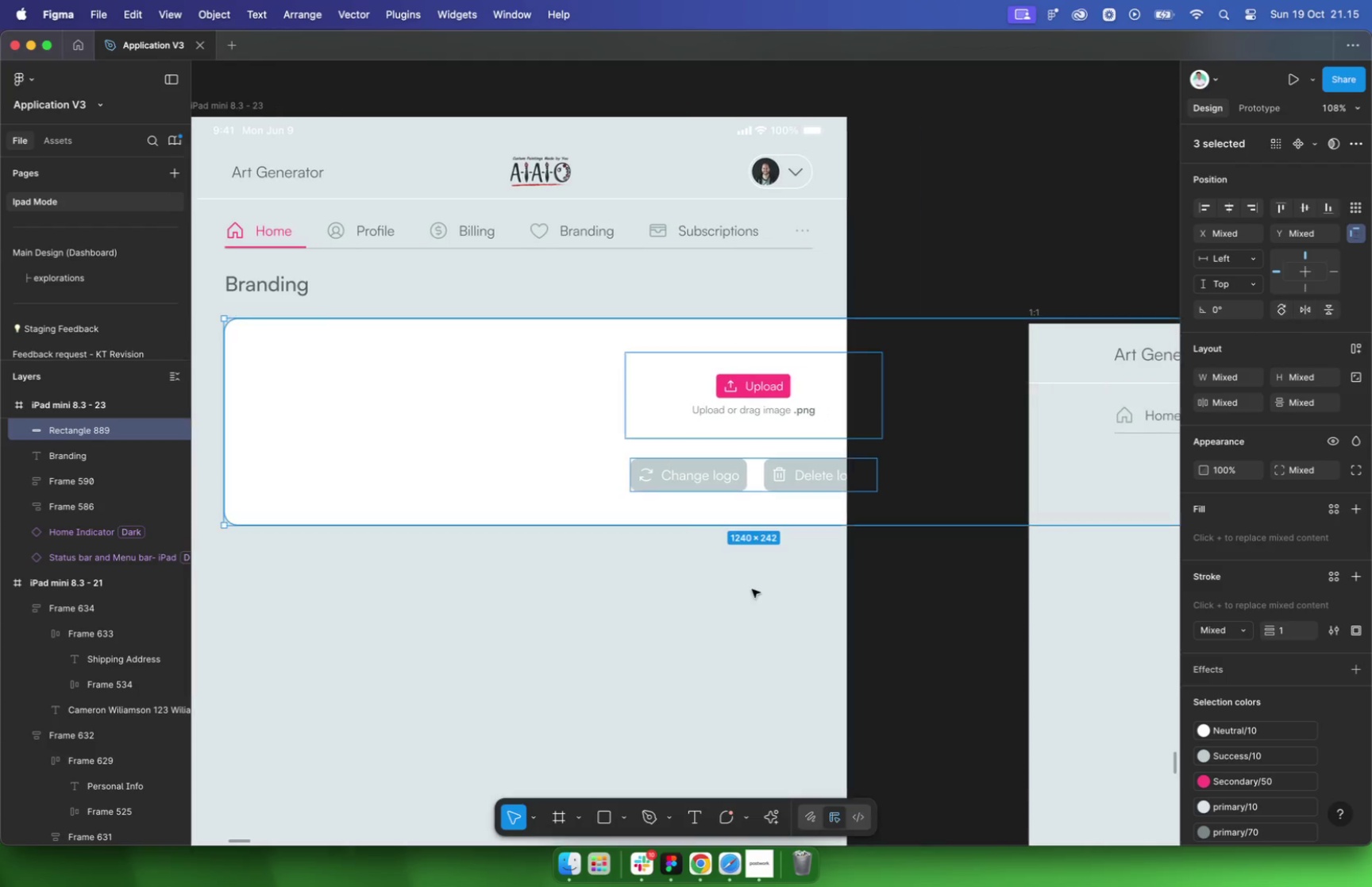 
left_click([751, 589])
 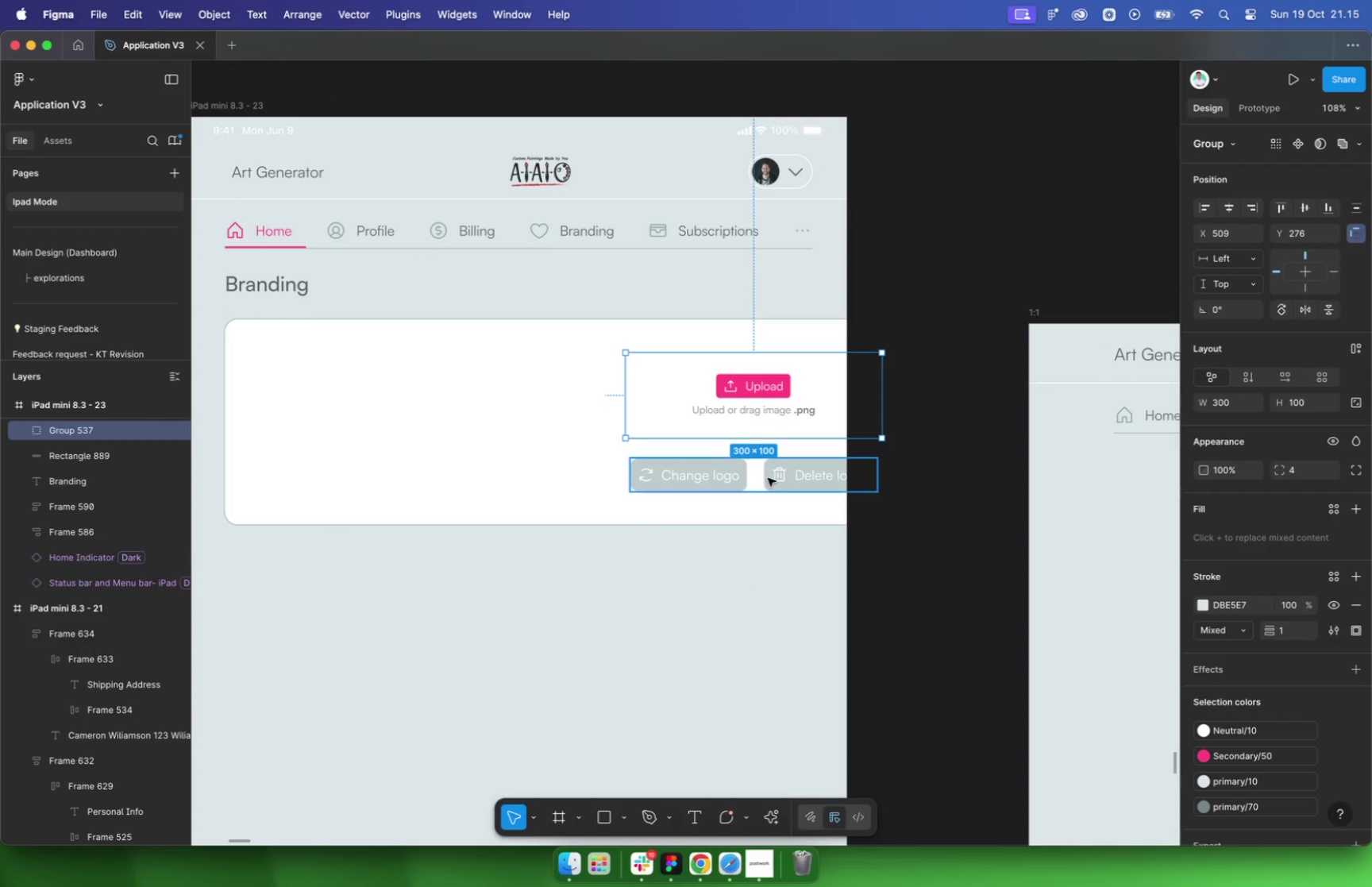 
hold_key(key=ShiftLeft, duration=0.53)
double_click([768, 478])
 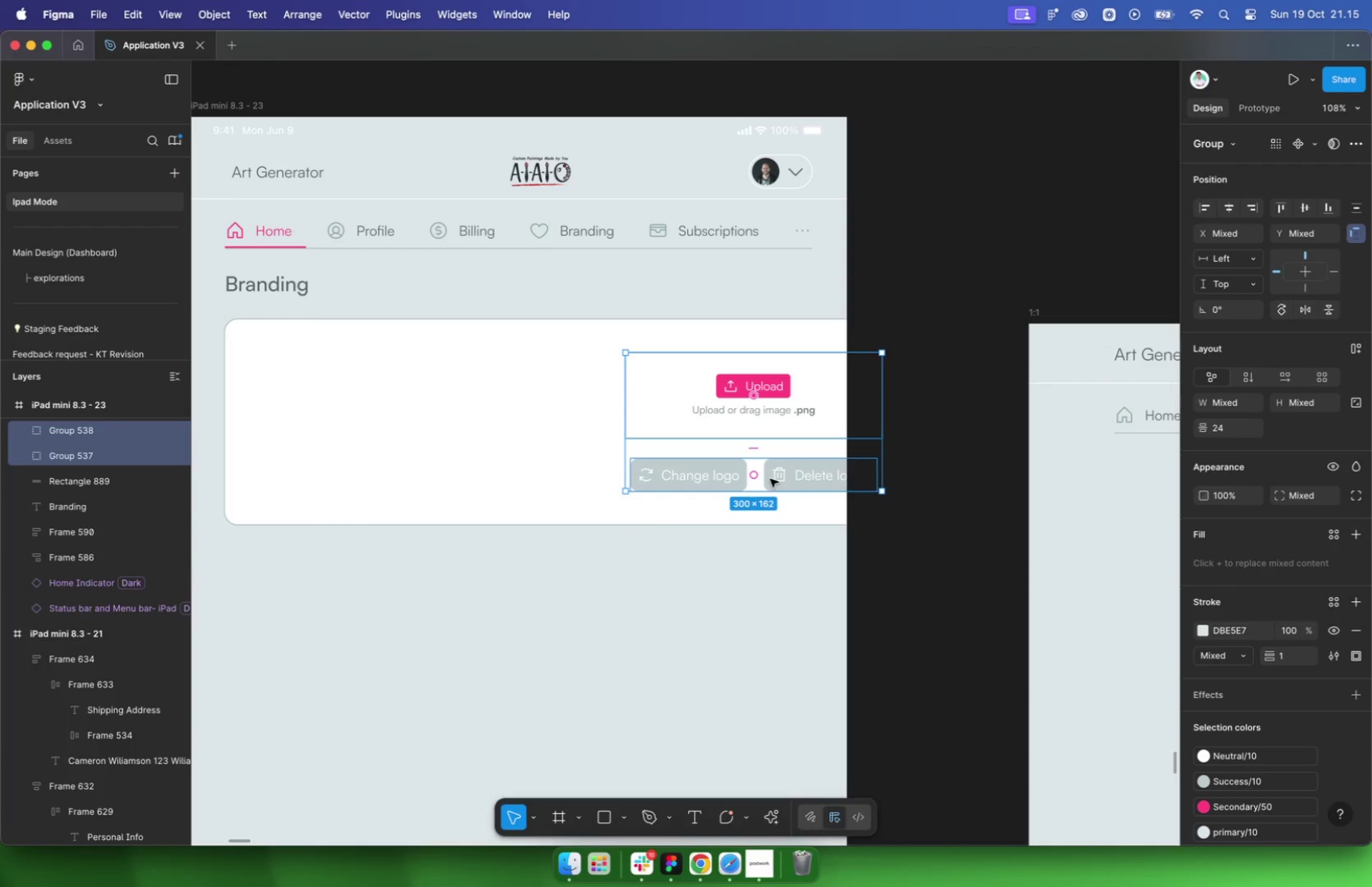 
hold_key(key=ShiftLeft, duration=0.62)
 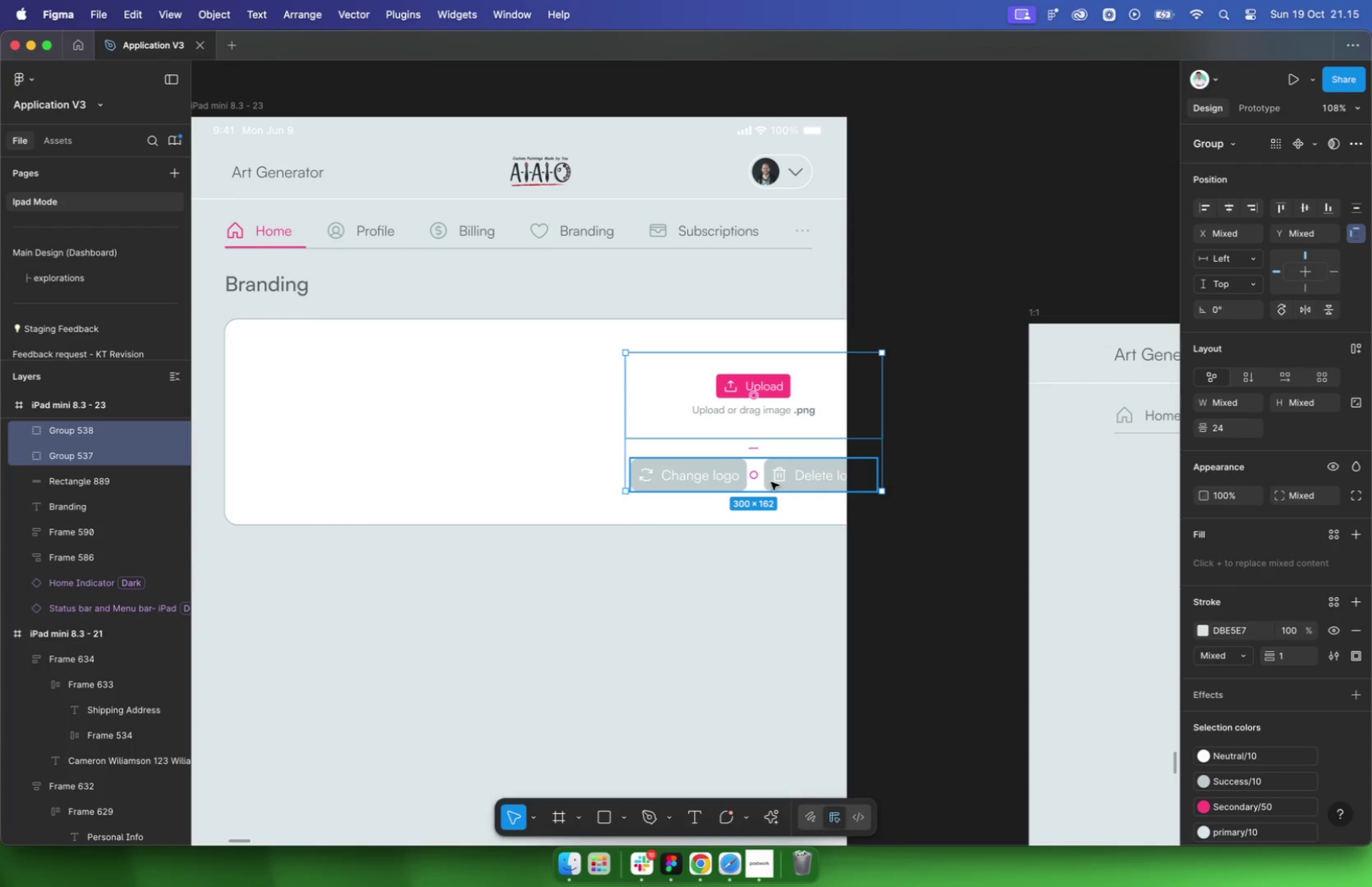 
key(Meta+G)
 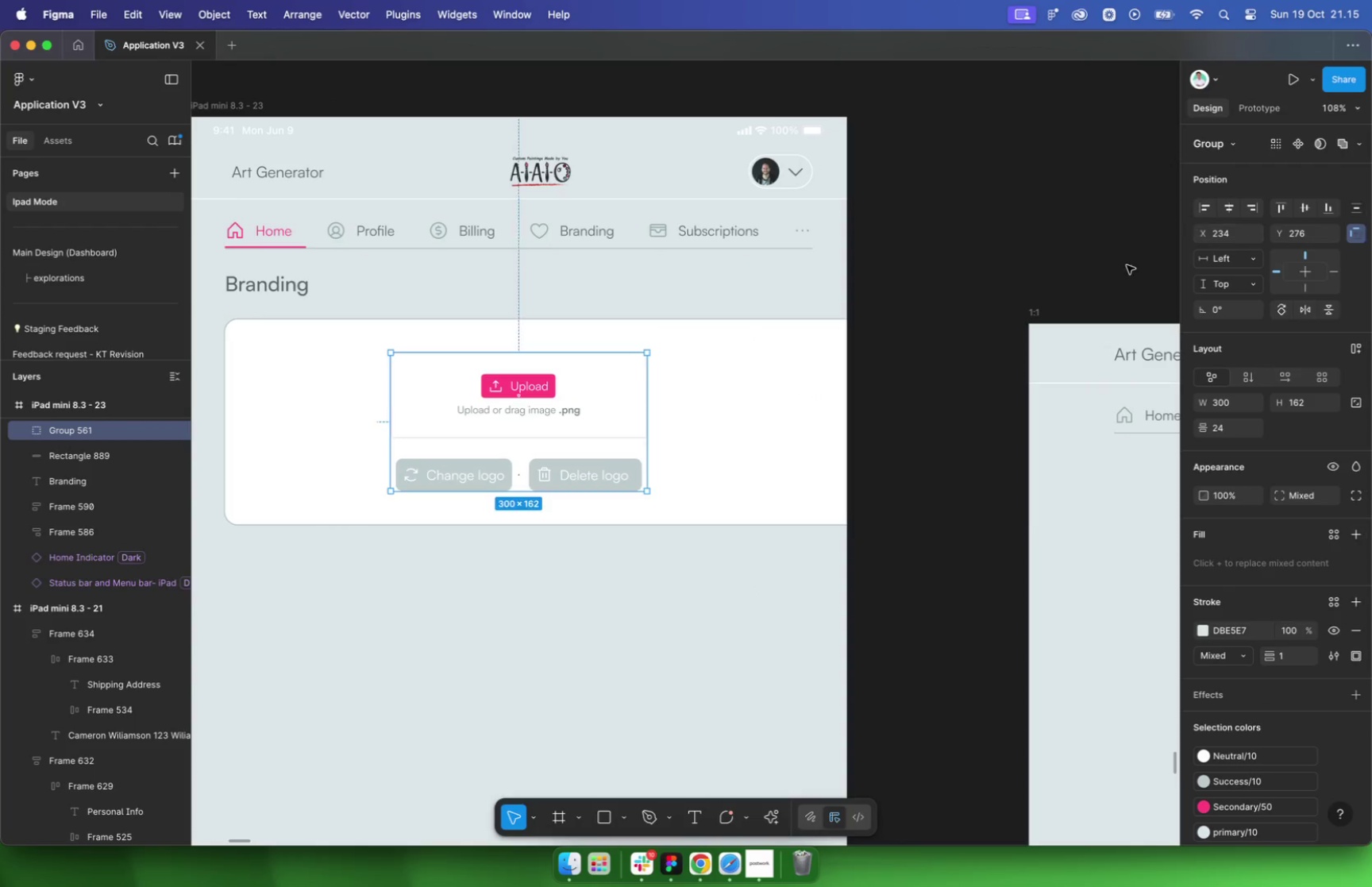 
scroll: coordinate [933, 416], scroll_direction: down, amount: 34.0
 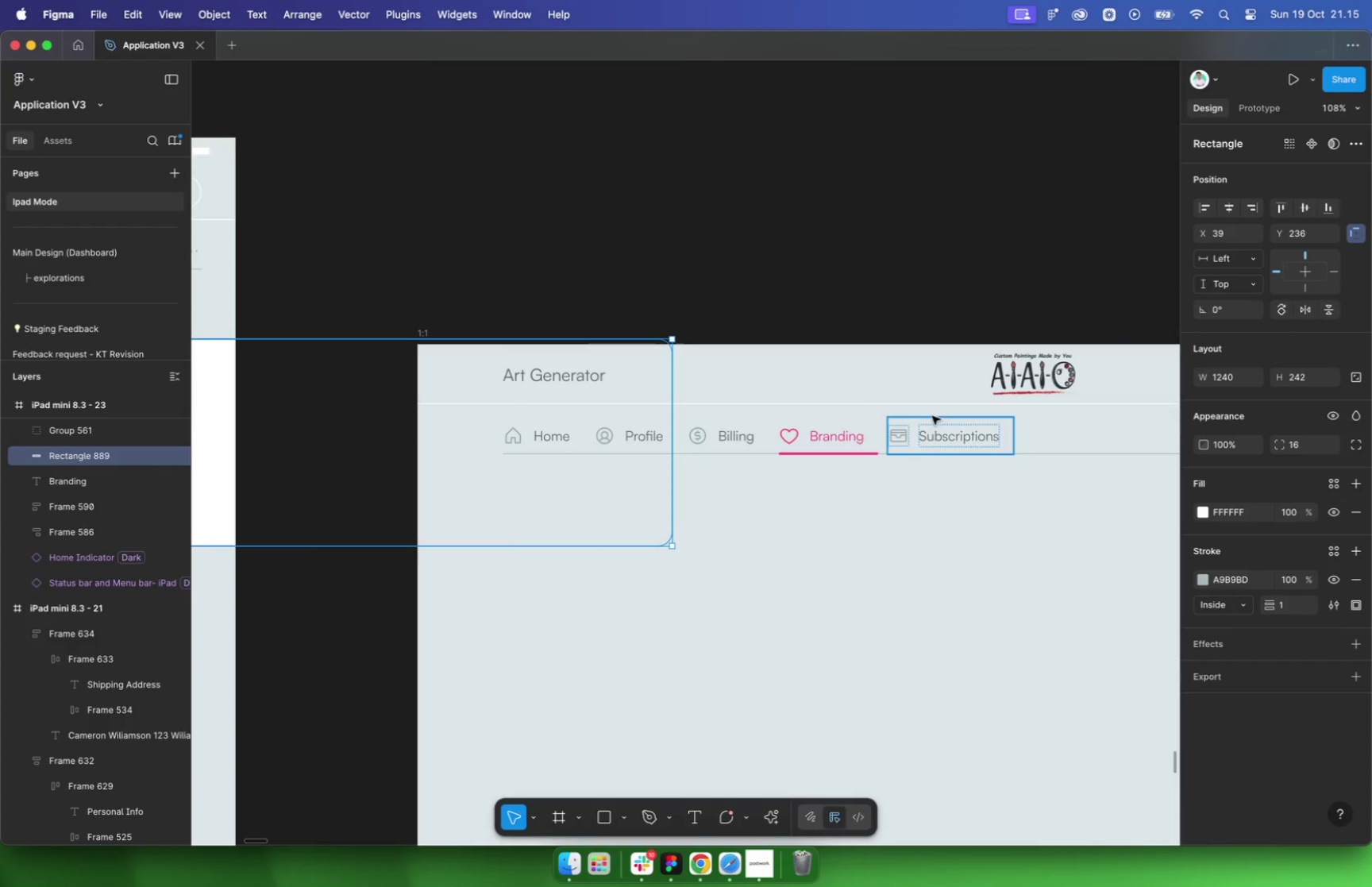 
left_click_drag(start_coordinate=[670, 442], to_coordinate=[730, 461])
 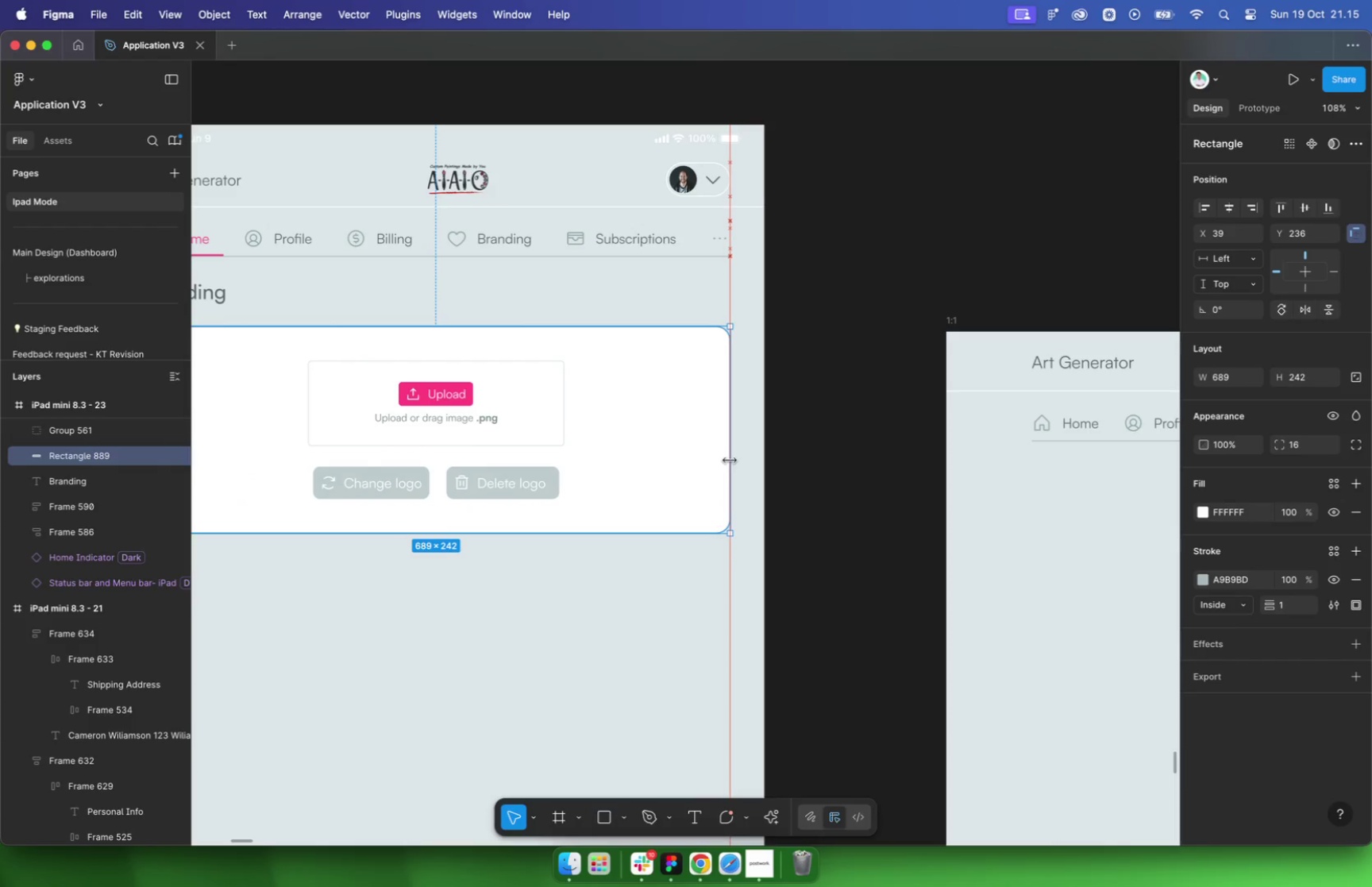 
scroll: coordinate [592, 457], scroll_direction: up, amount: 33.0
 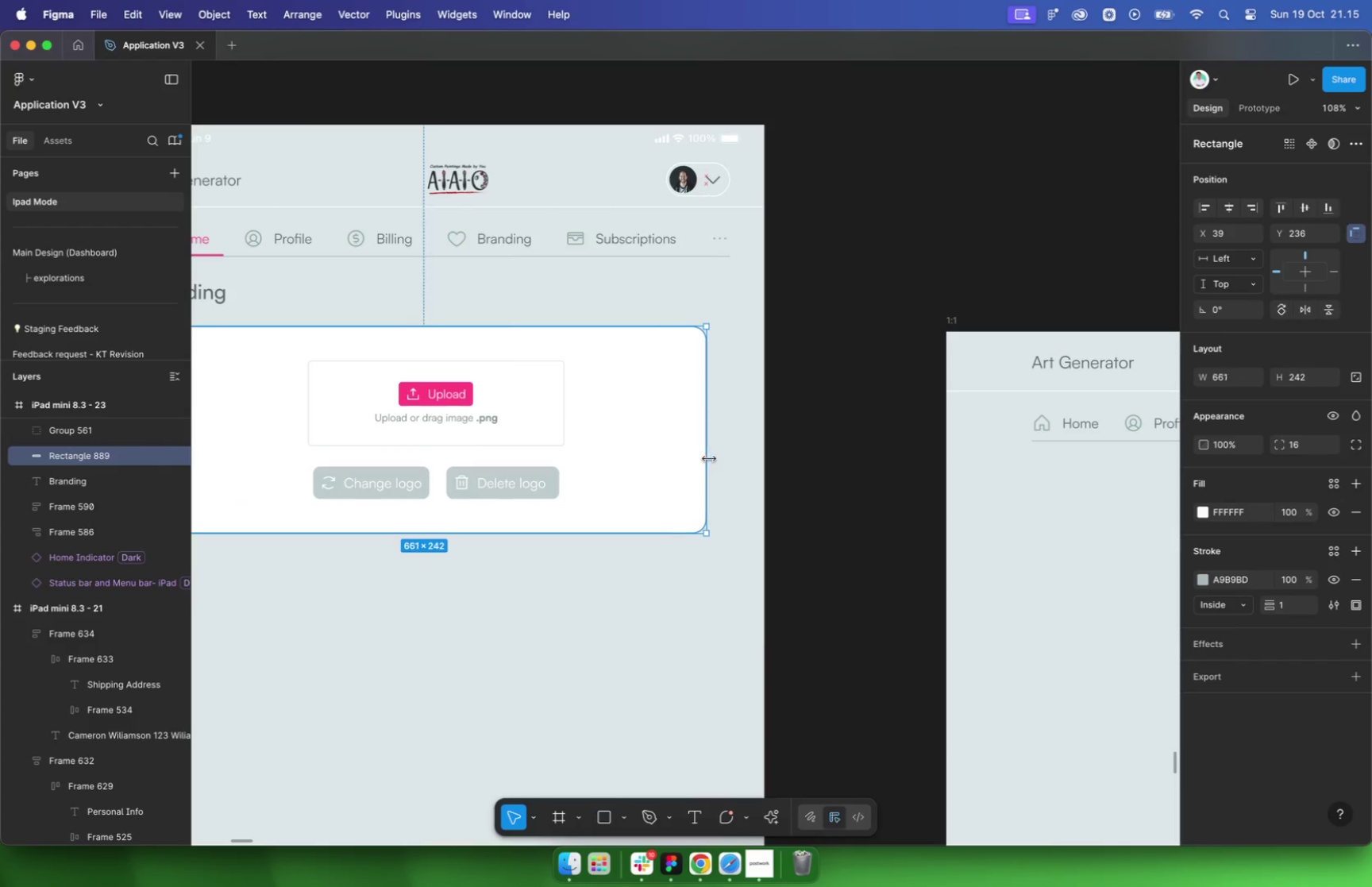 
left_click([837, 460])
 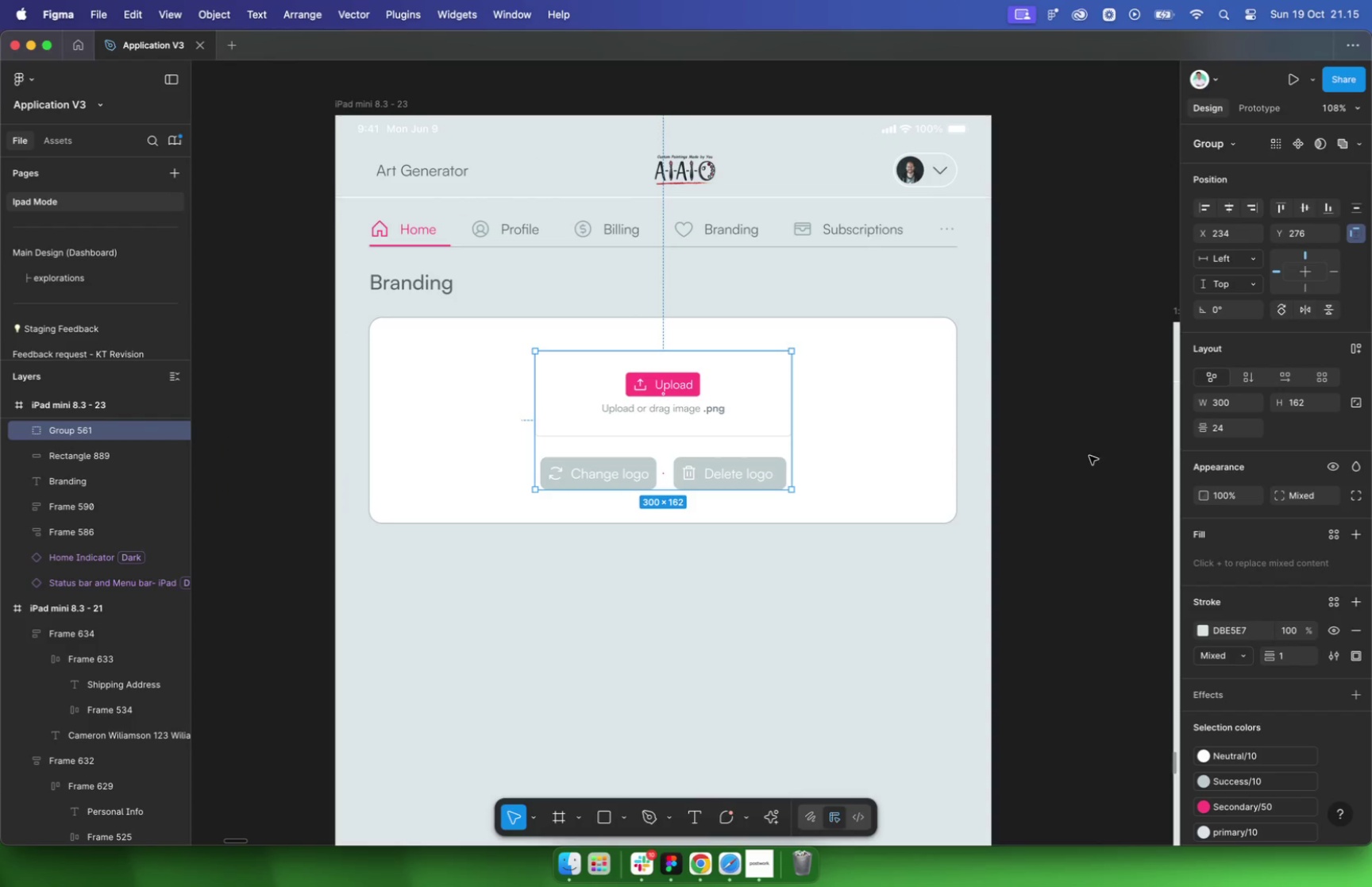 
scroll: coordinate [835, 459], scroll_direction: up, amount: 12.0
 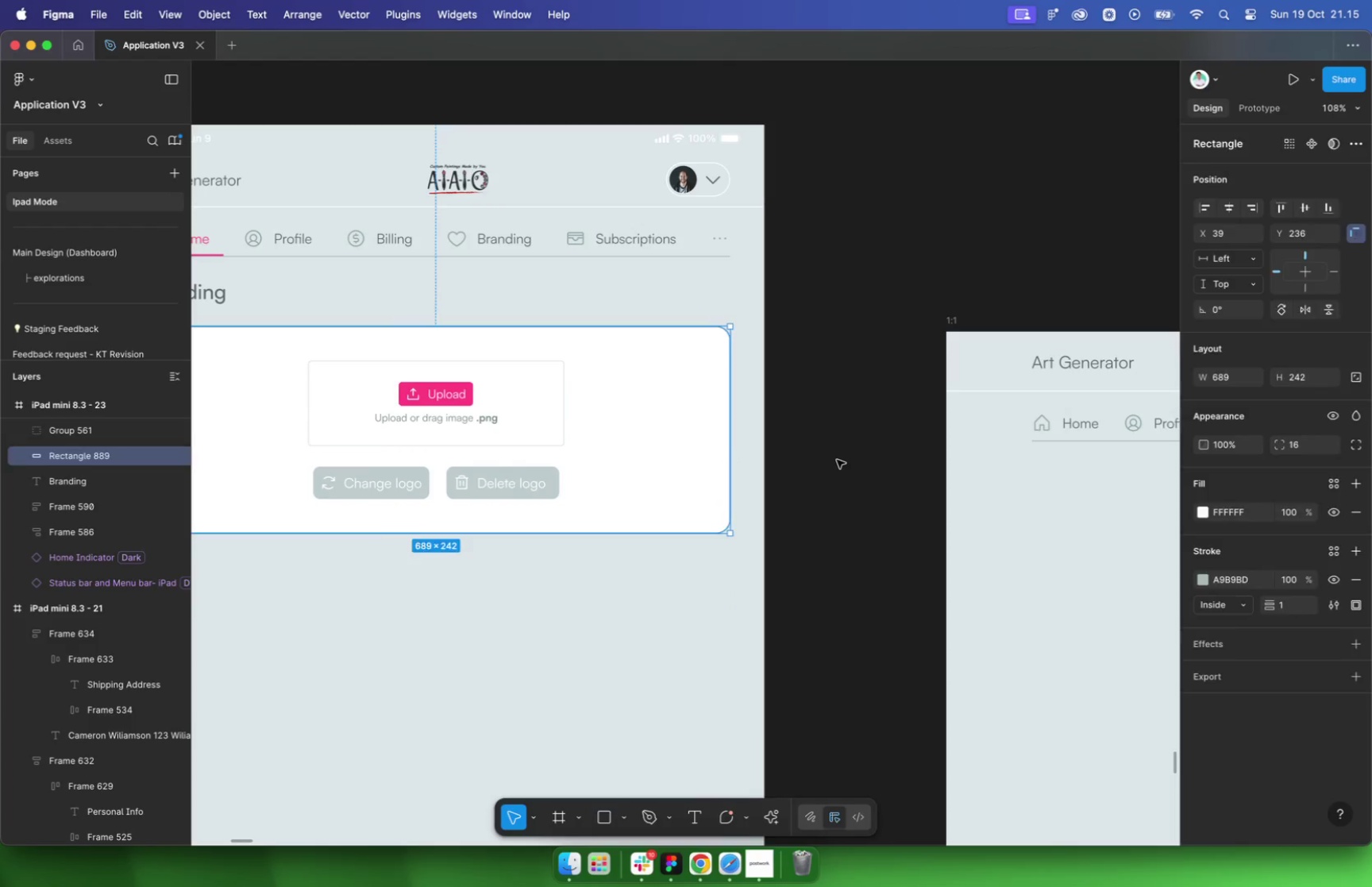 
double_click([1055, 537])
 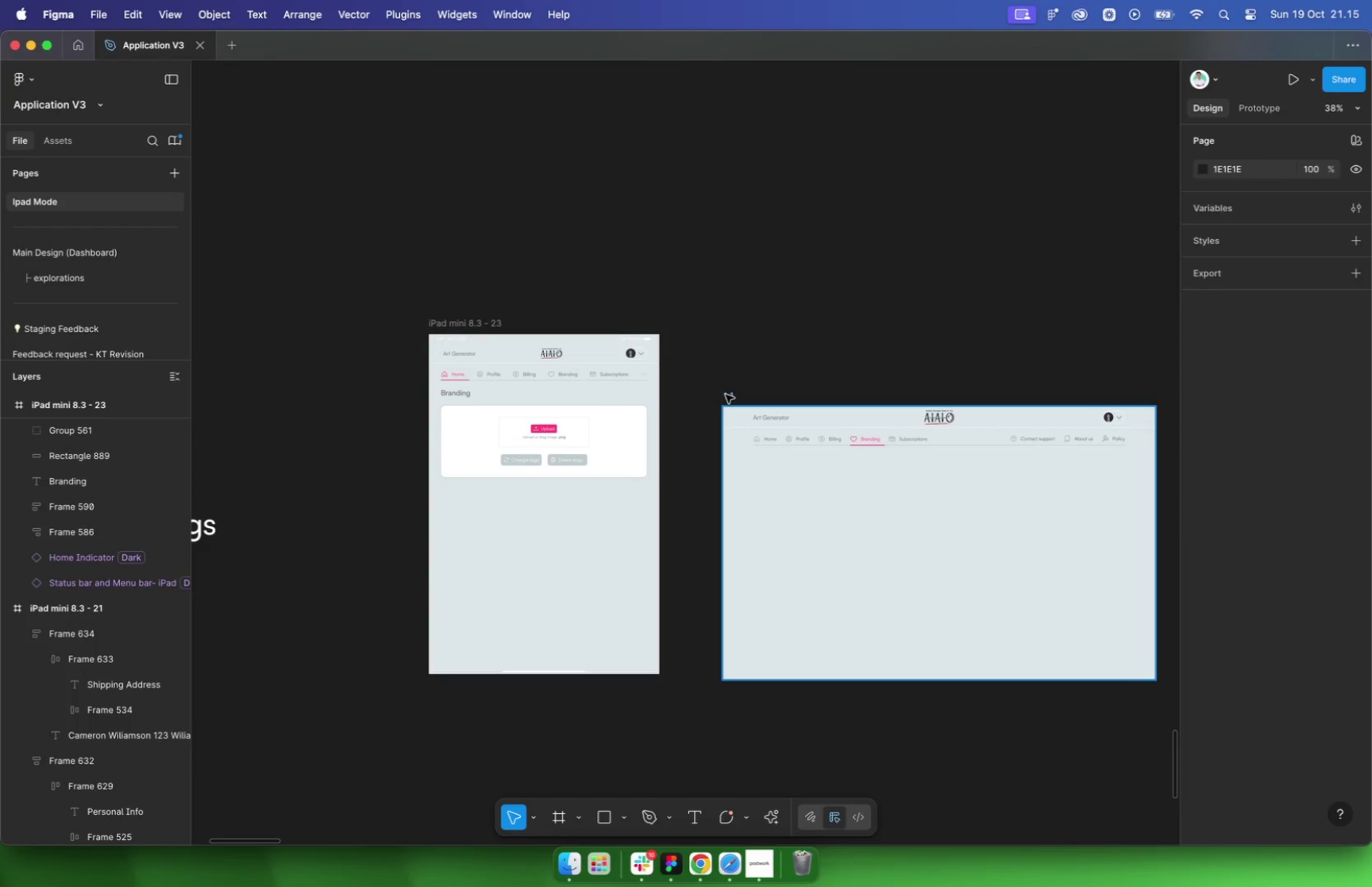 
scroll: coordinate [896, 471], scroll_direction: down, amount: 16.0
 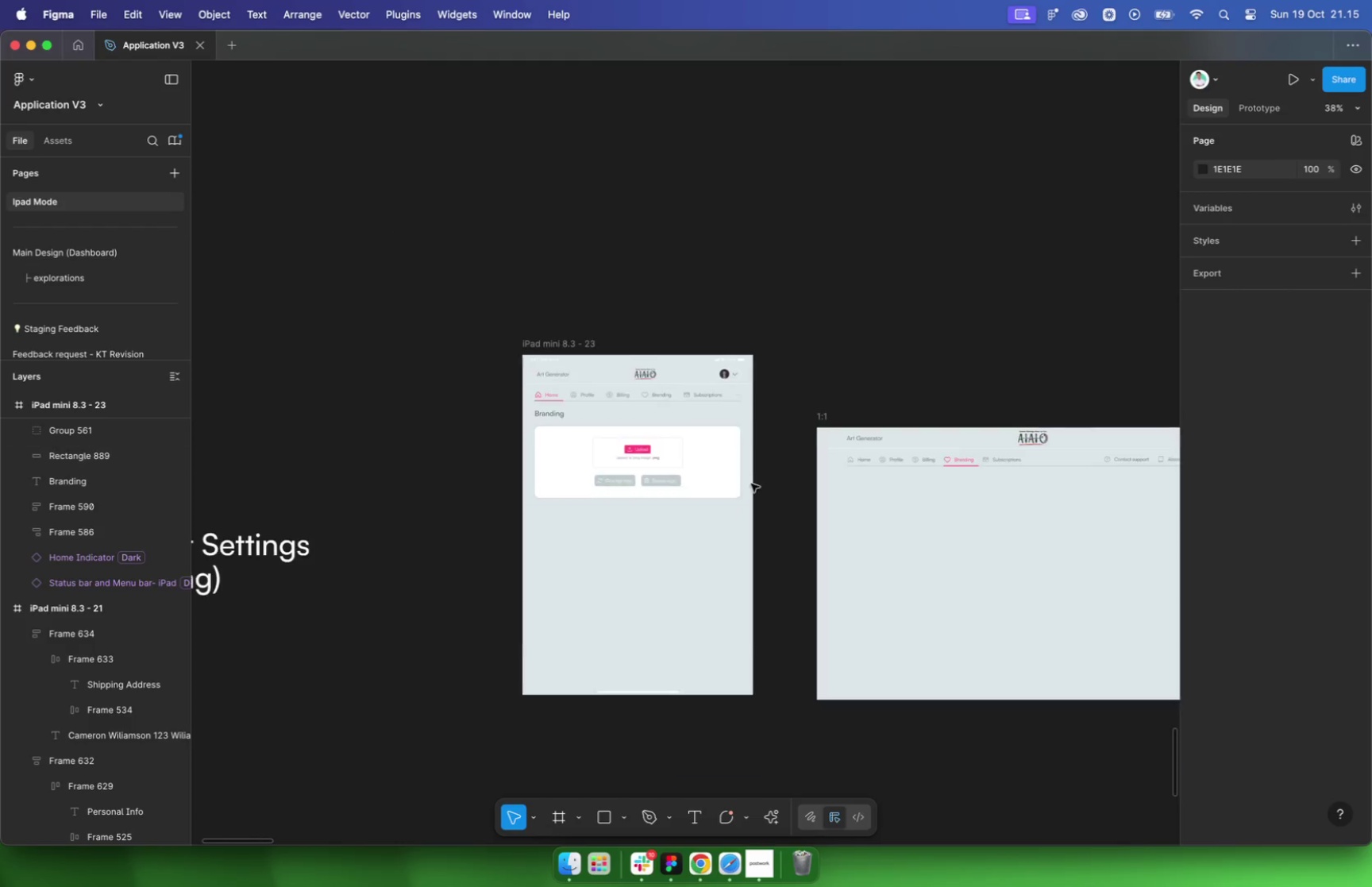 
key(Backspace)
 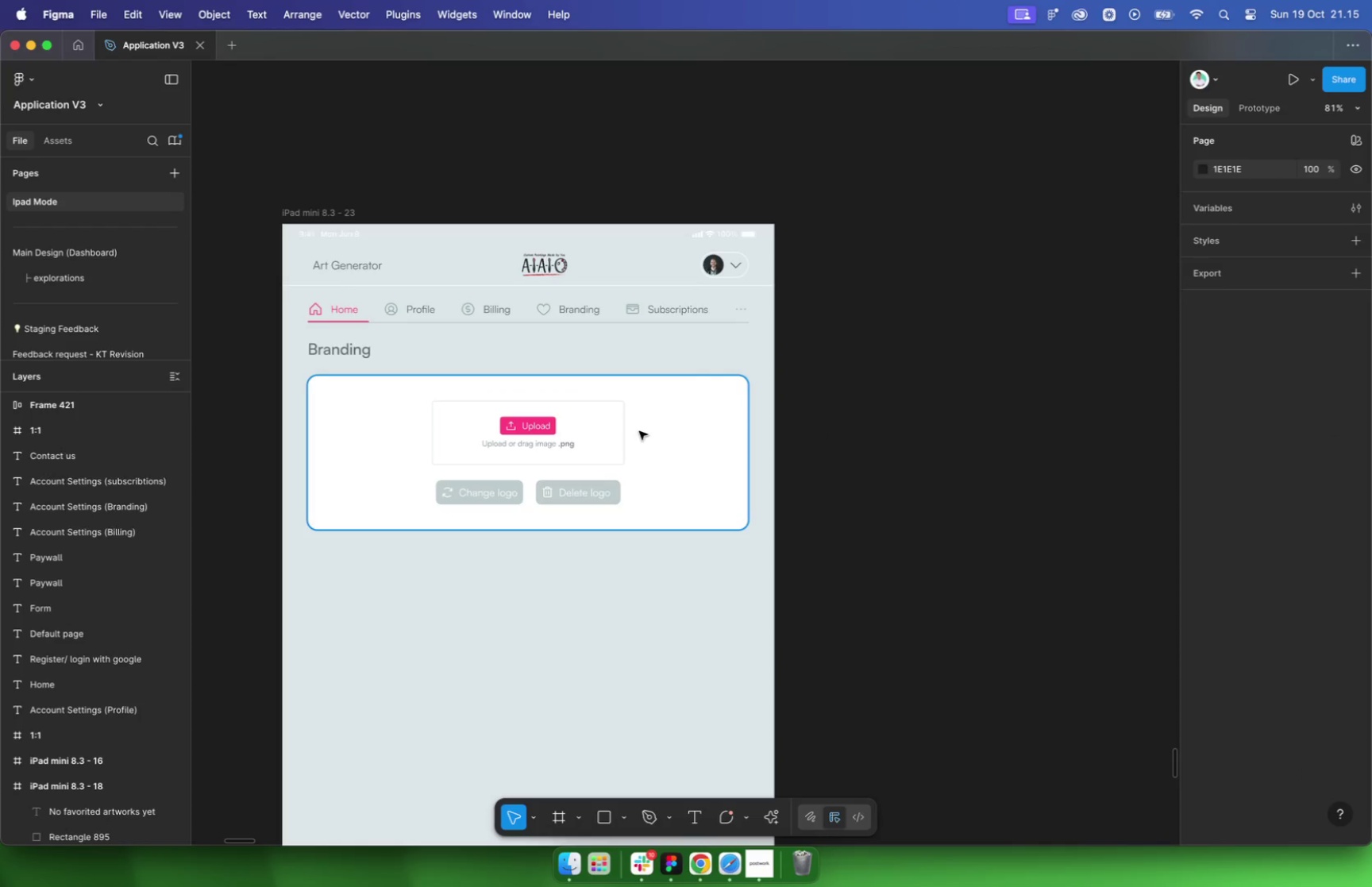 
left_click([831, 408])
 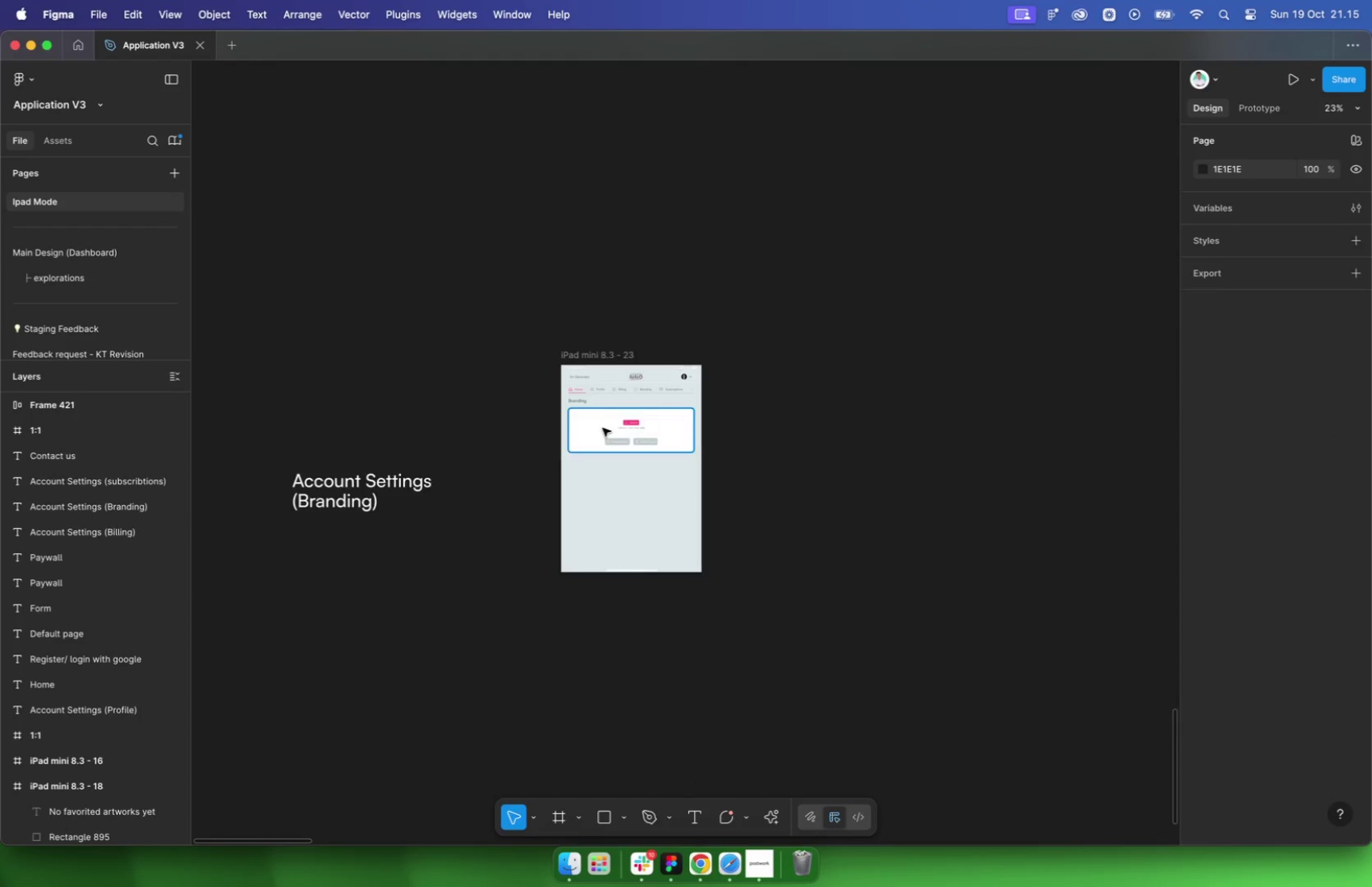 
left_click([634, 417])
 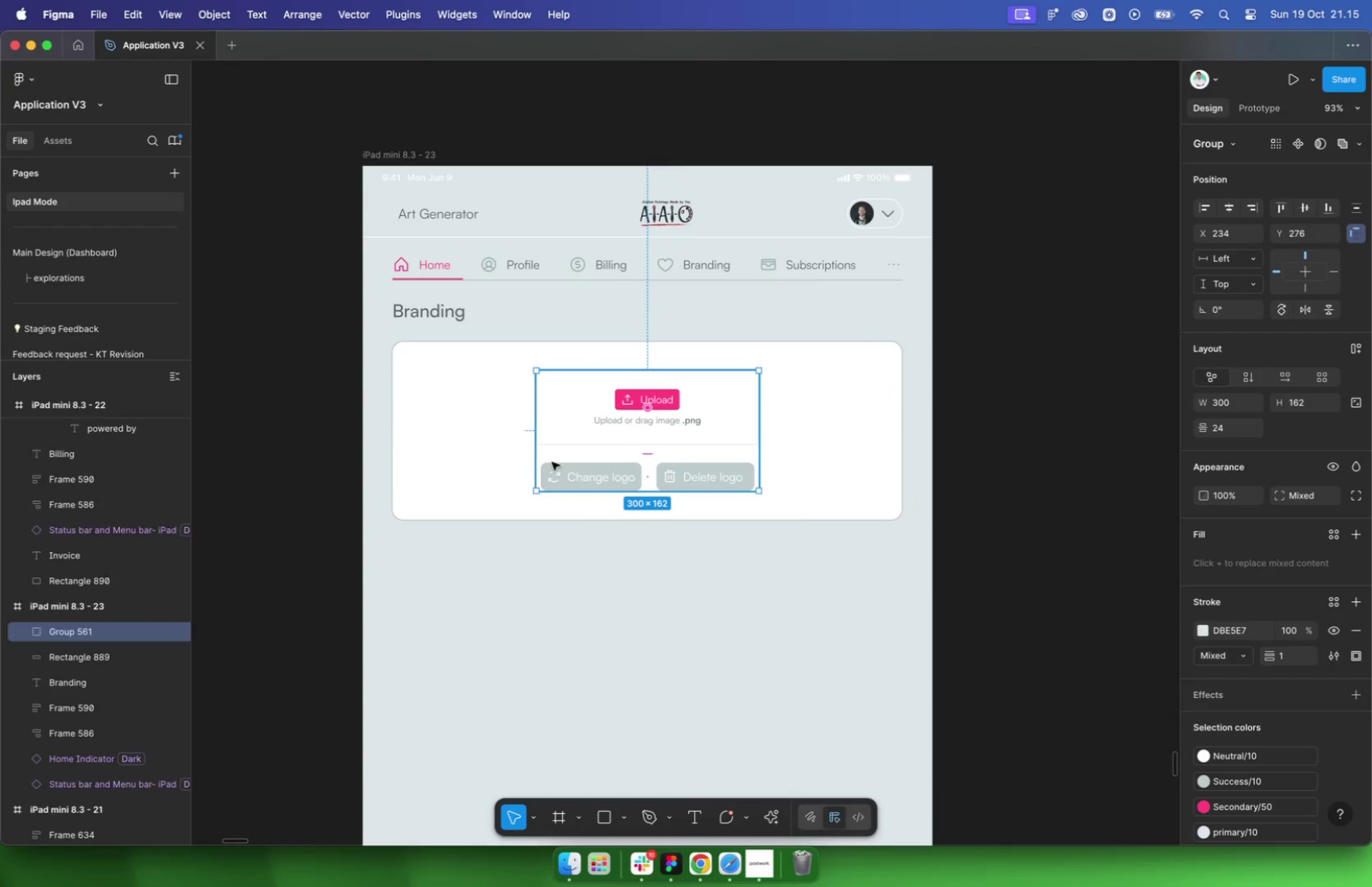 
hold_key(key=ShiftLeft, duration=0.51)
 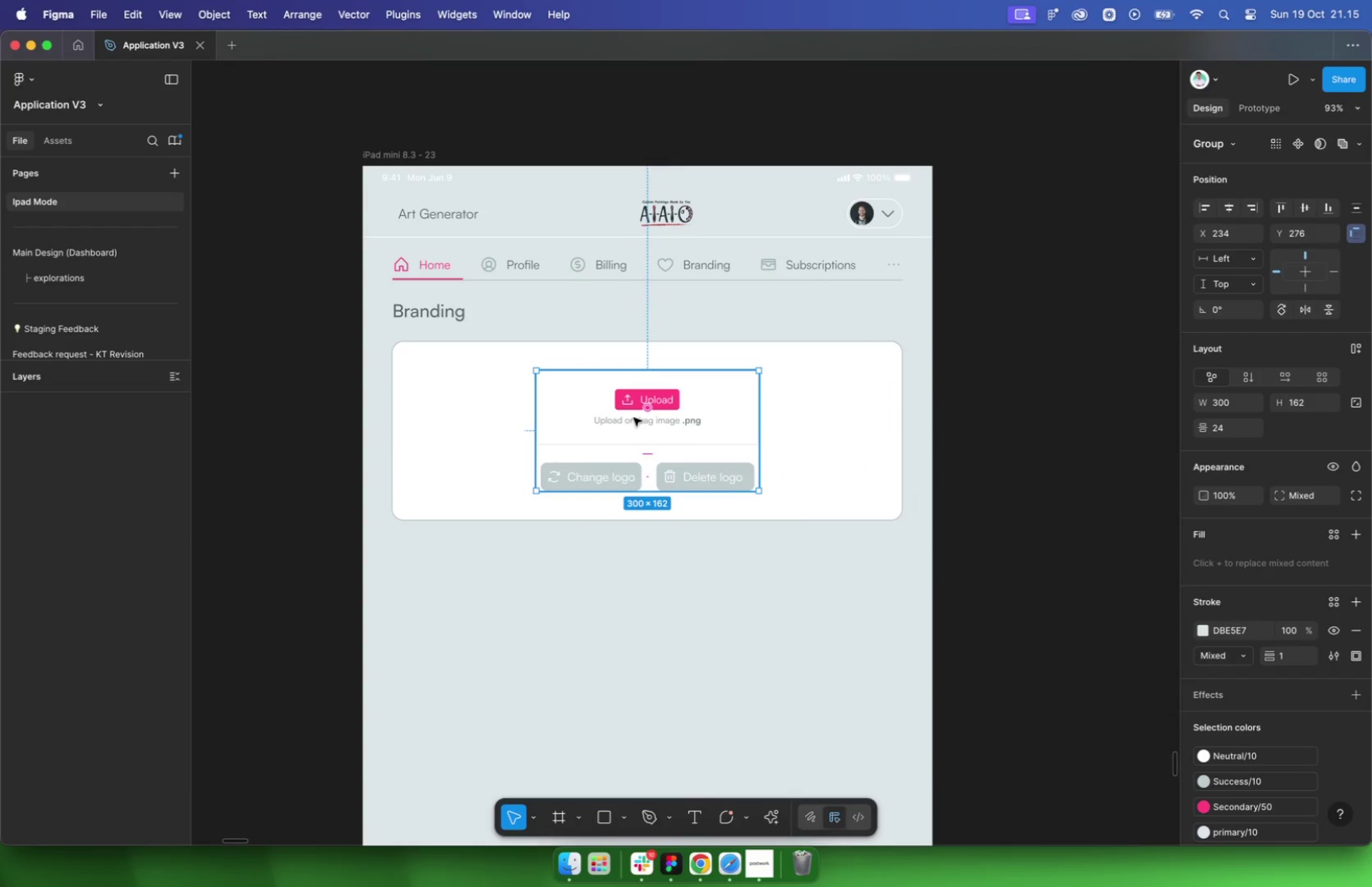 
hold_key(key=OptionLeft, duration=0.76)
 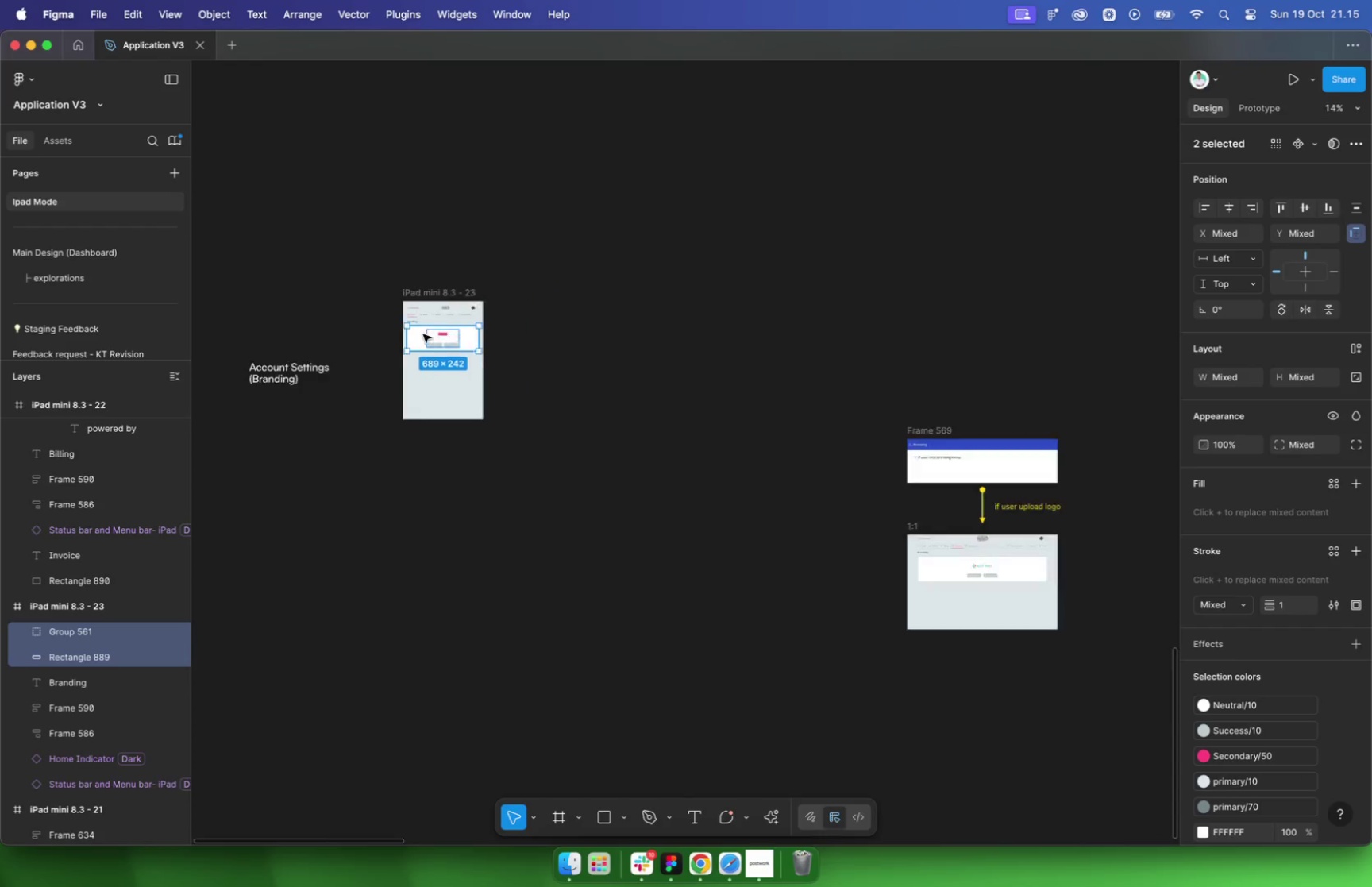 
left_click_drag(start_coordinate=[422, 301], to_coordinate=[669, 315])
 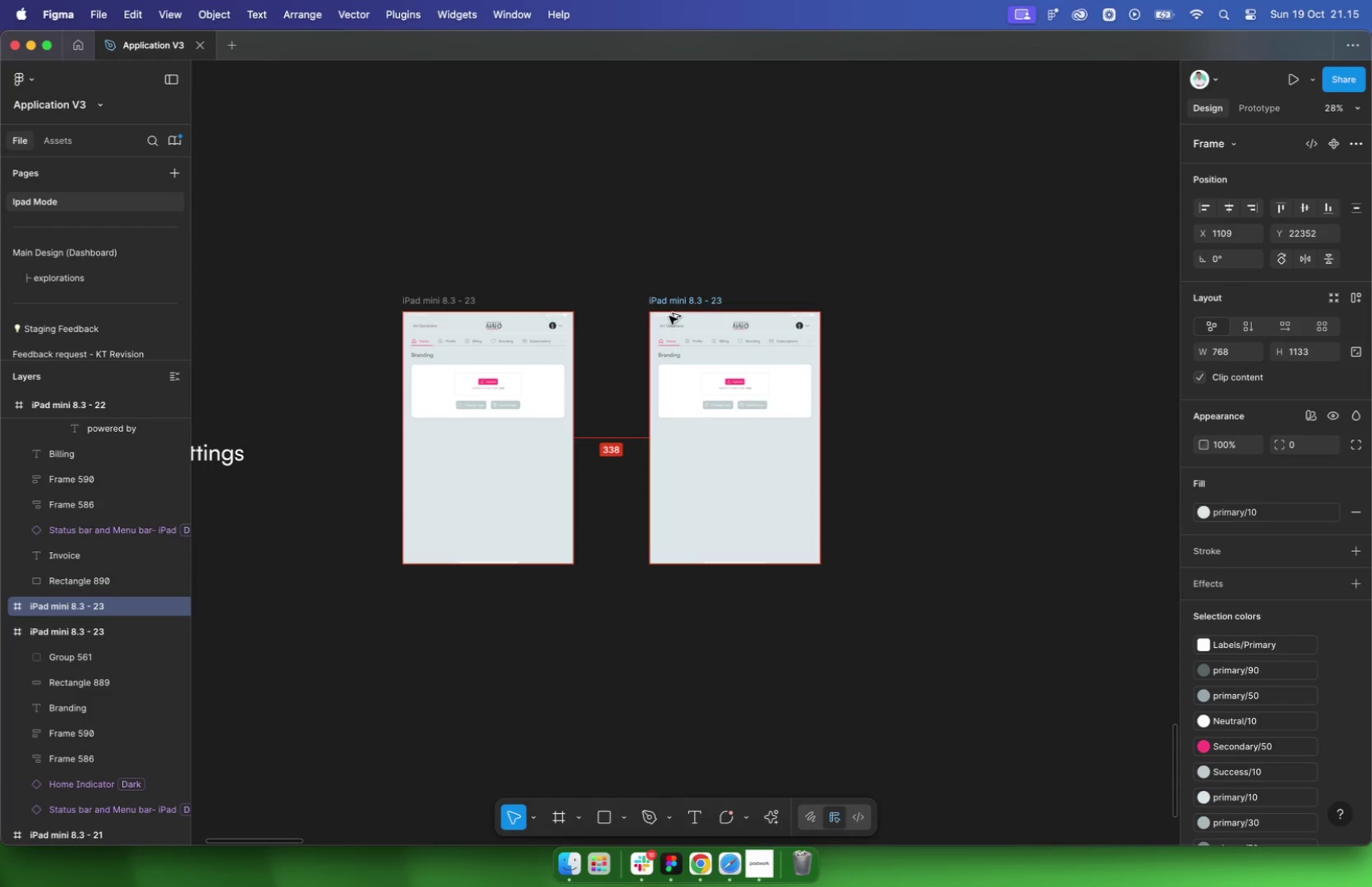 
hold_key(key=ShiftLeft, duration=1.15)
 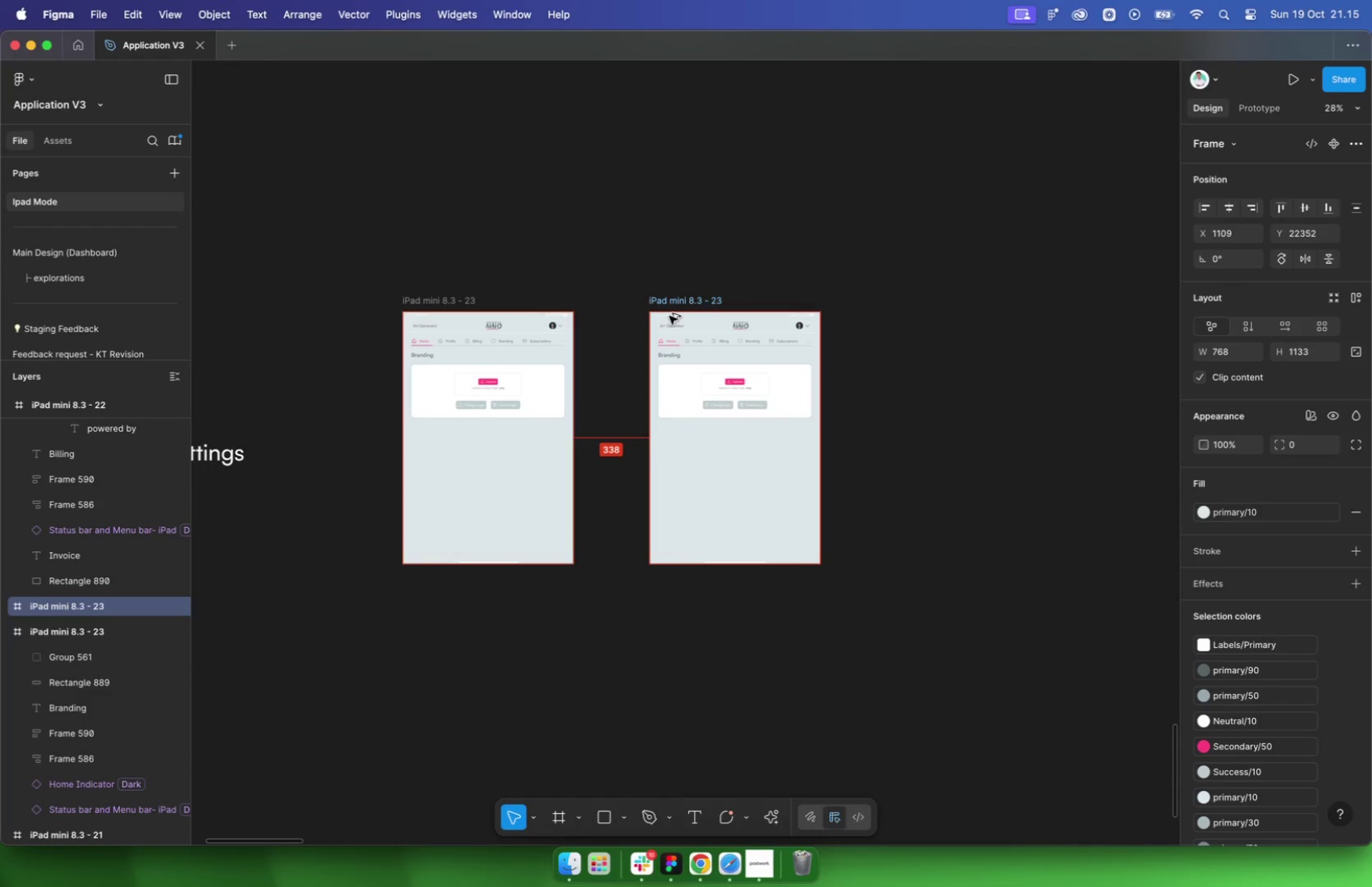 
hold_key(key=OptionLeft, duration=0.88)
 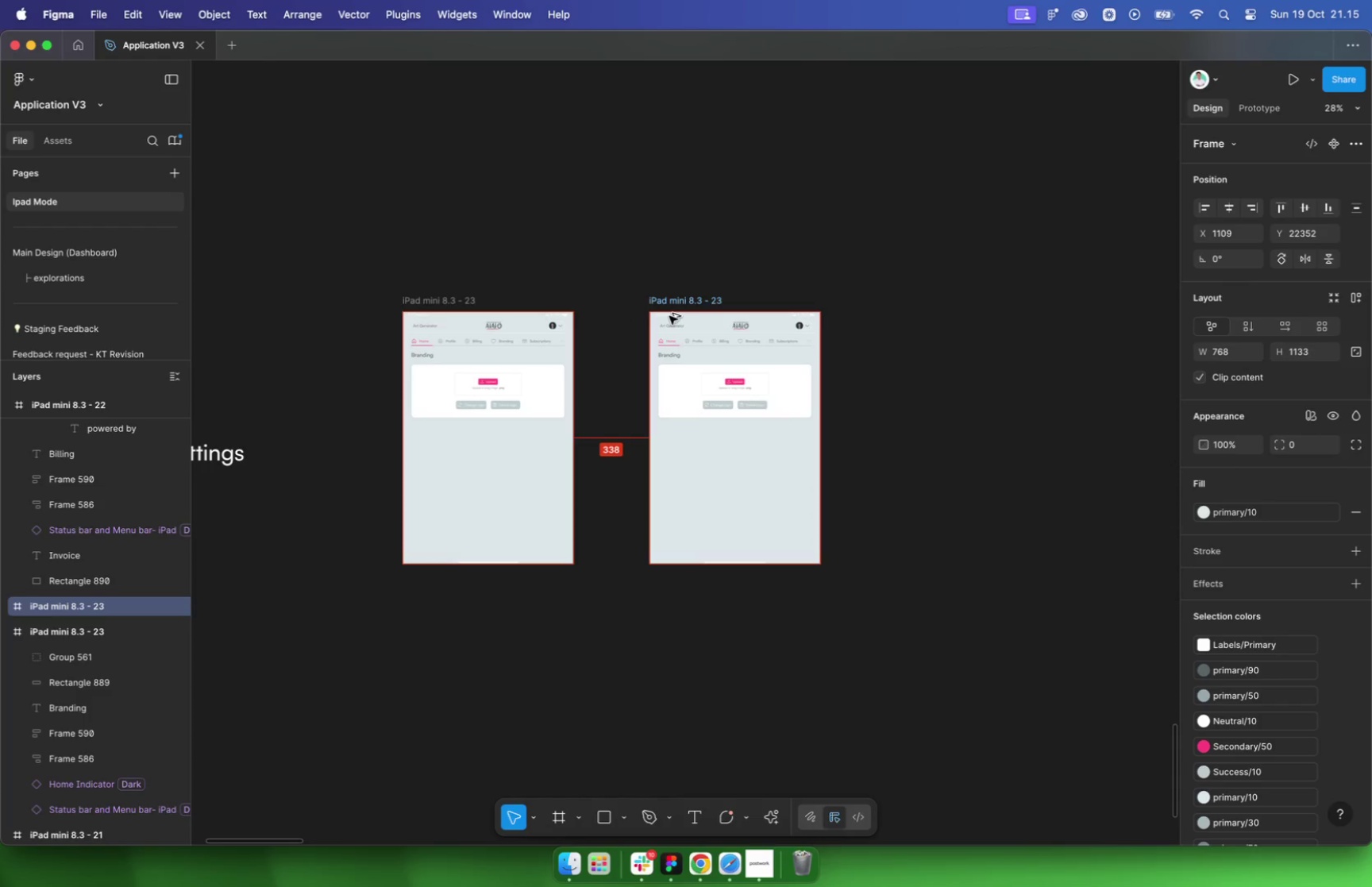 
left_click([914, 384])
 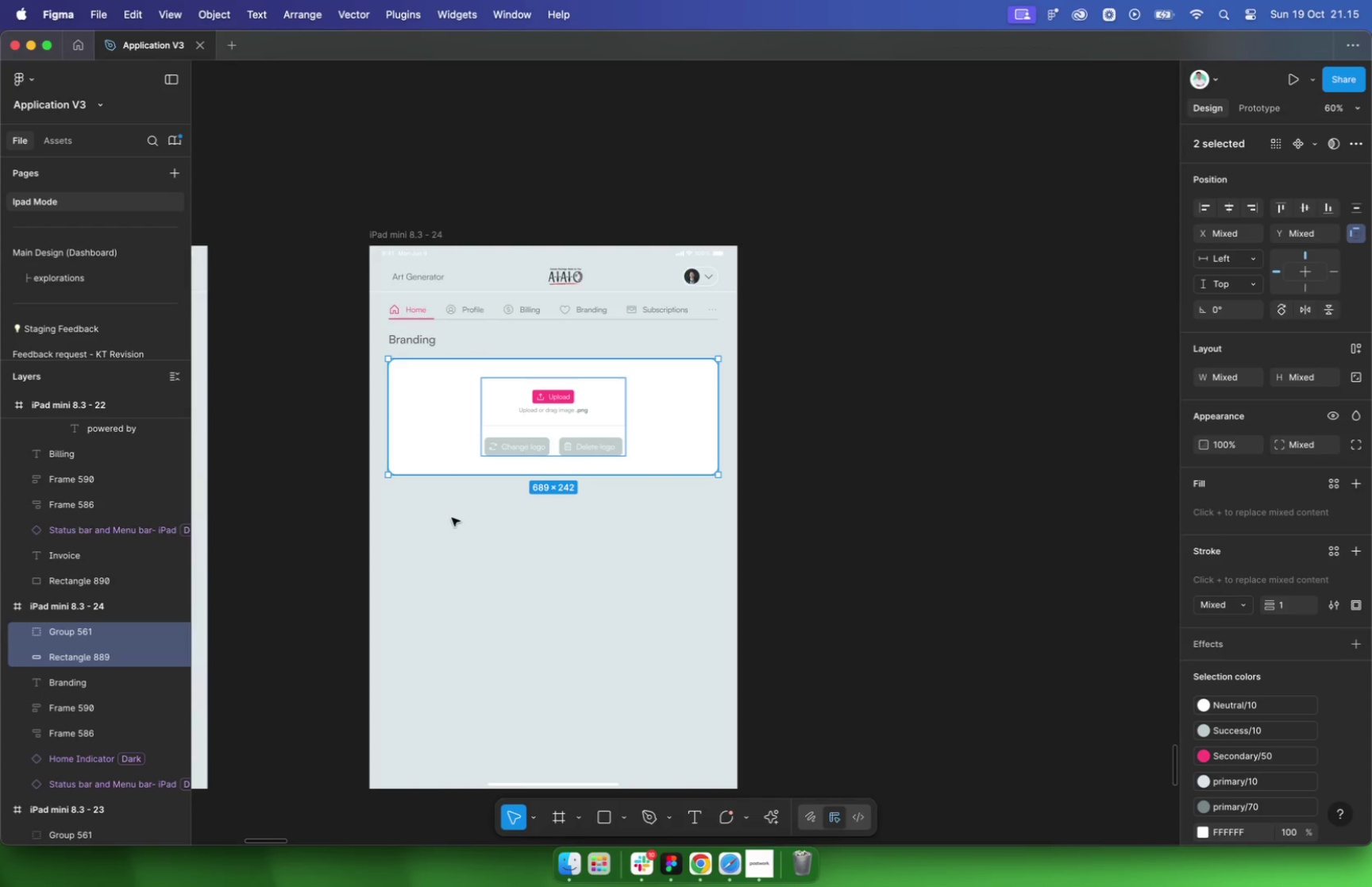 
left_click_drag(start_coordinate=[872, 358], to_coordinate=[451, 519])
 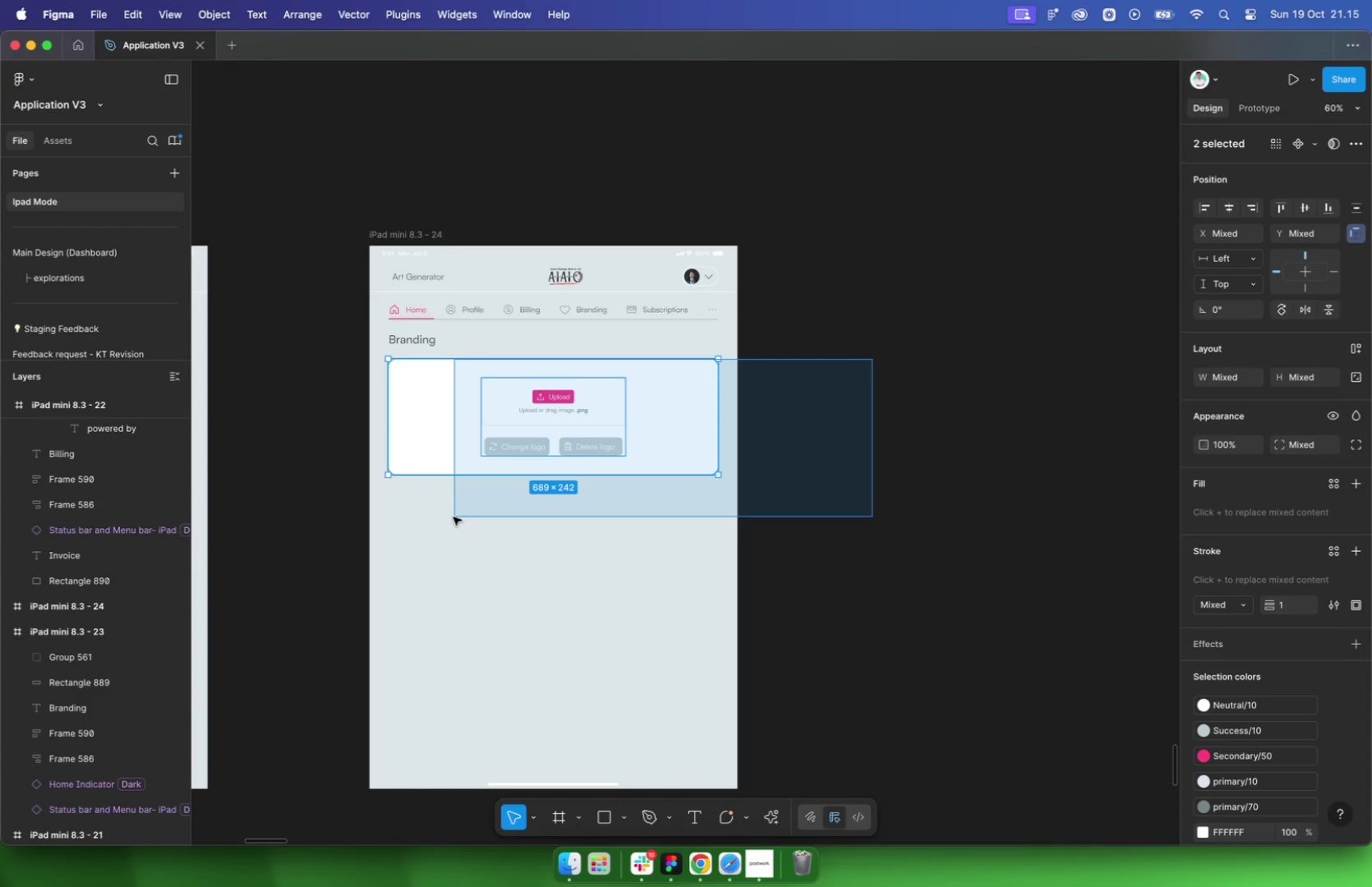 
key(Backspace)
 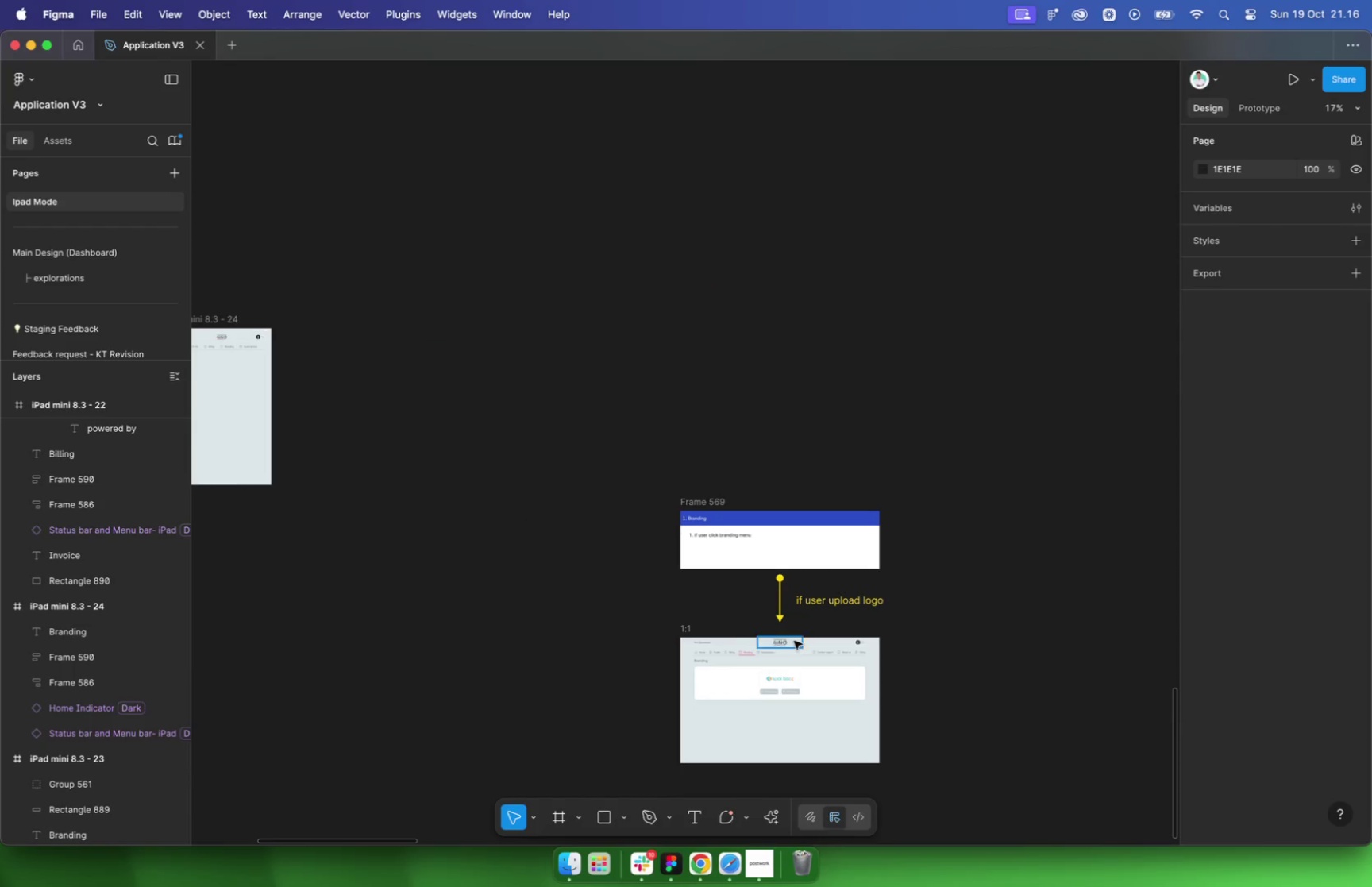 
scroll: coordinate [752, 570], scroll_direction: down, amount: 21.0
 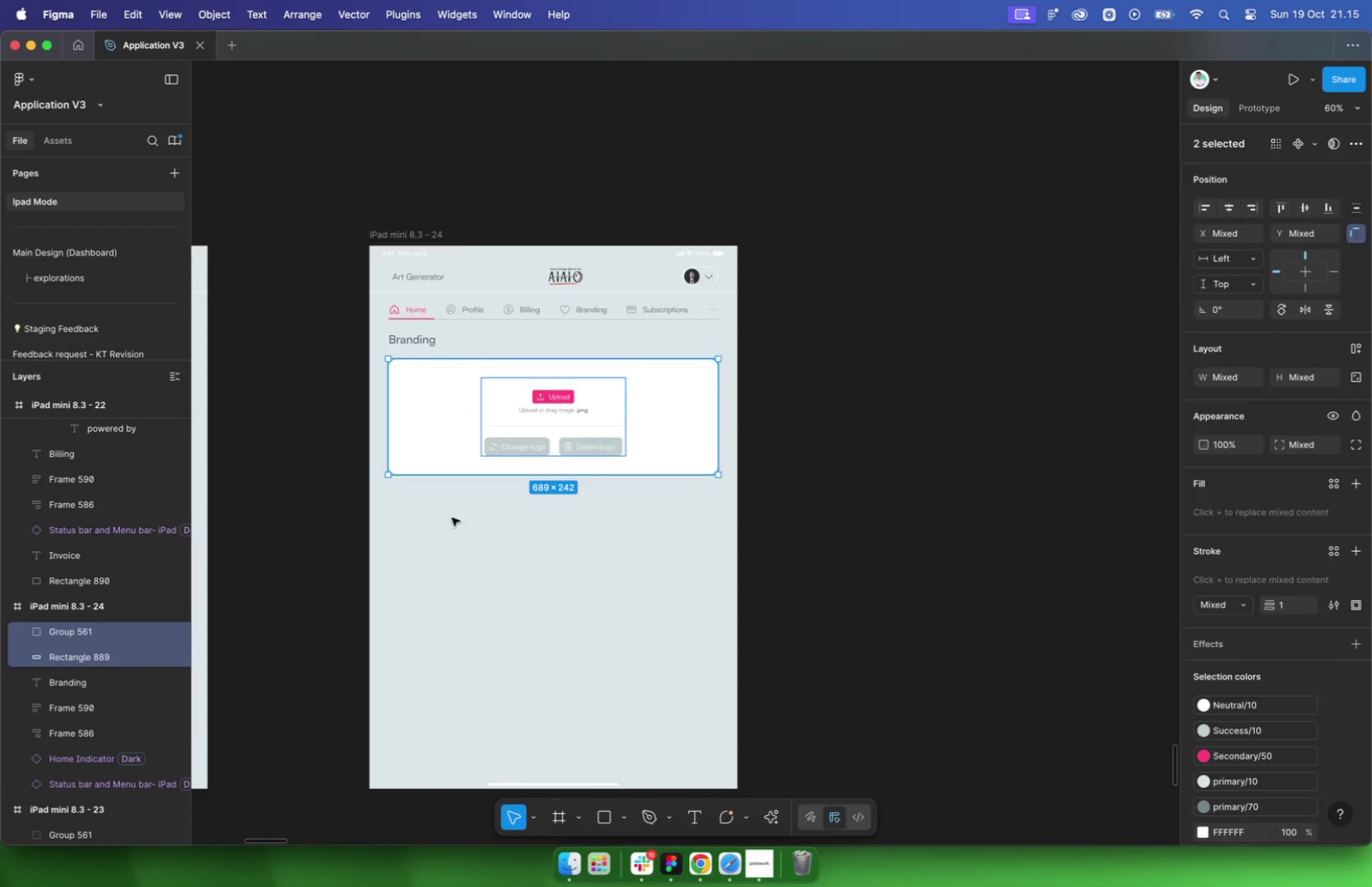 
left_click_drag(start_coordinate=[684, 631], to_coordinate=[699, 418])
 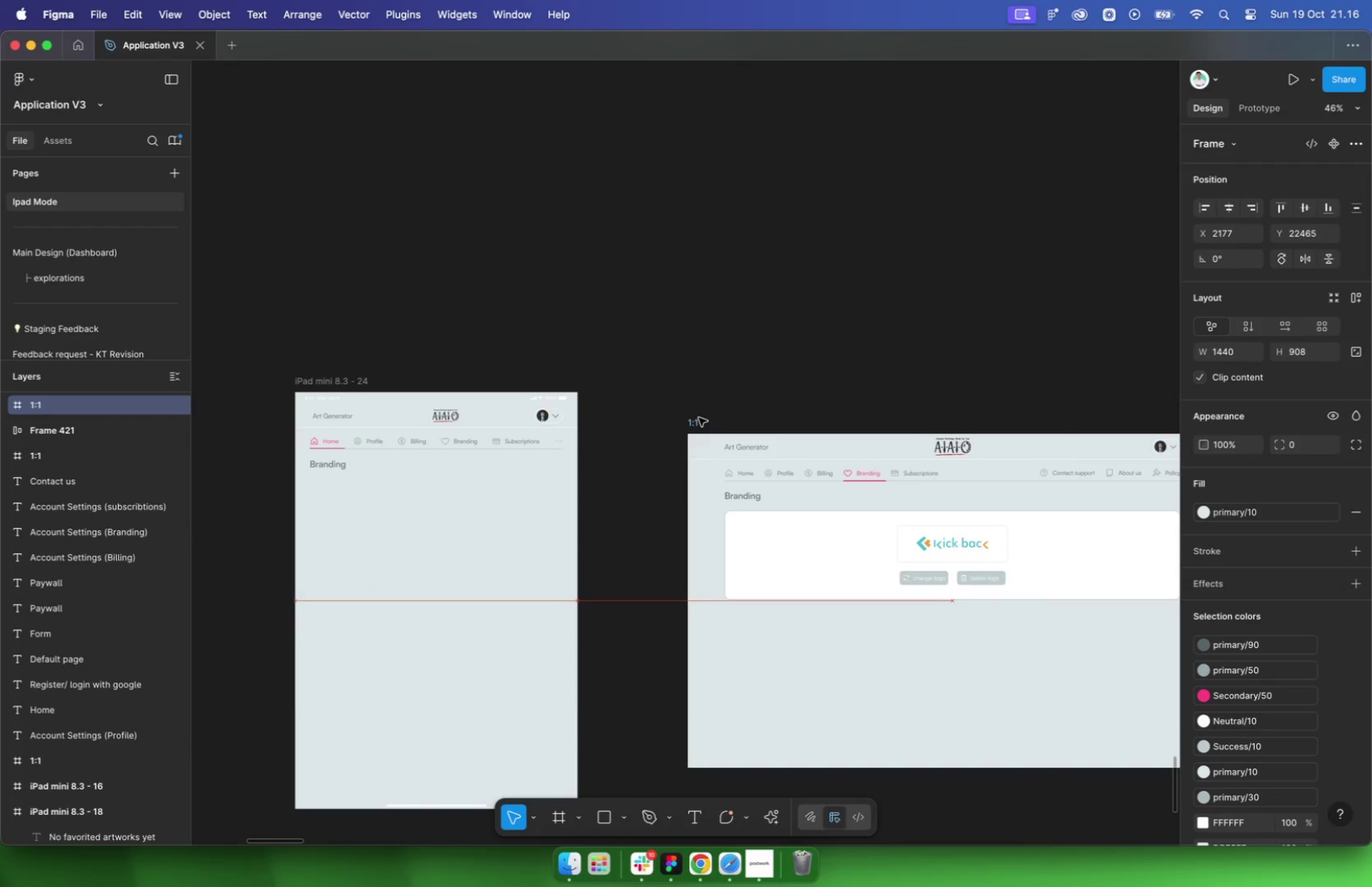 
scroll: coordinate [351, 333], scroll_direction: up, amount: 22.0
 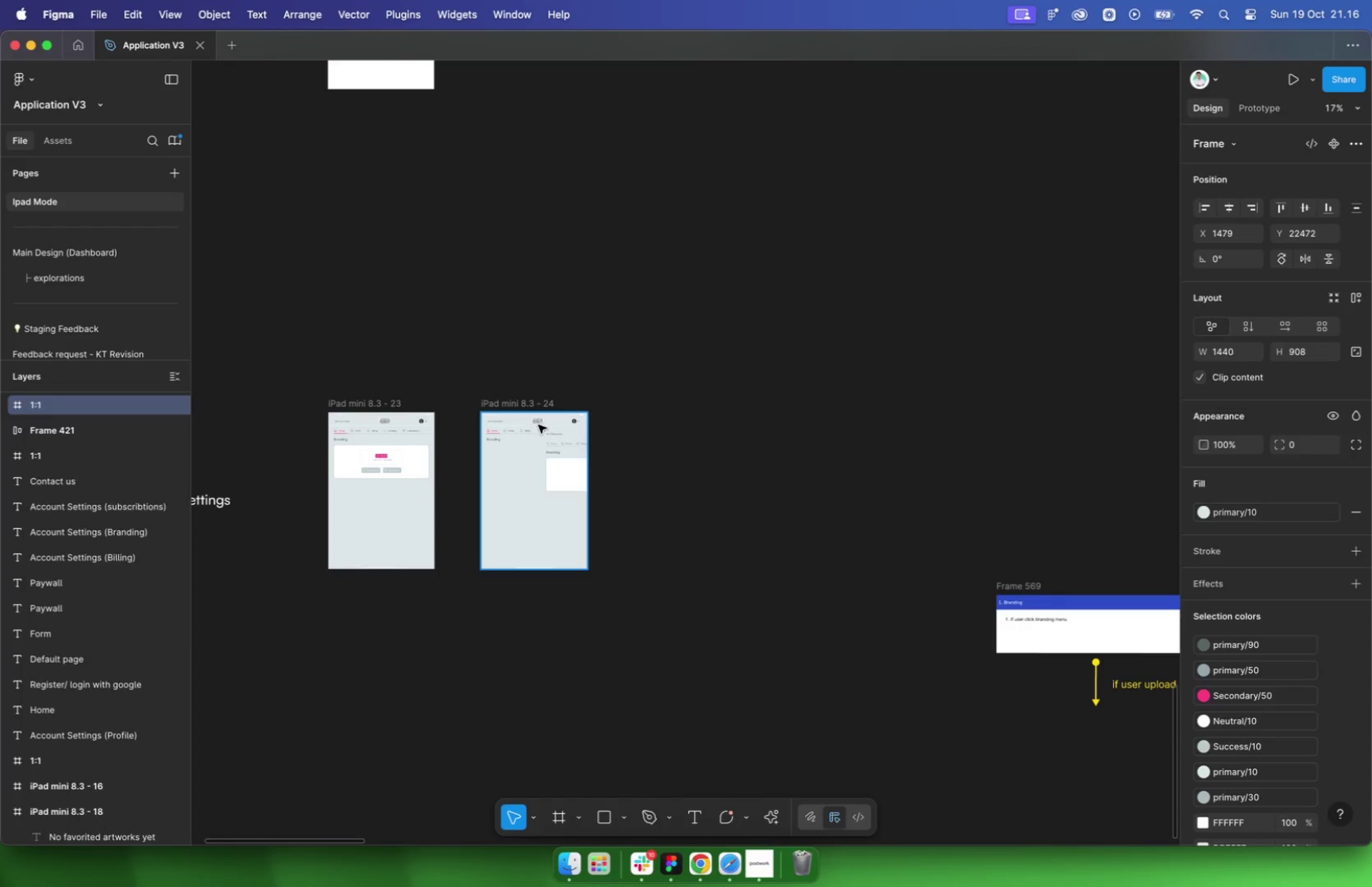 
scroll: coordinate [715, 480], scroll_direction: down, amount: 12.0
 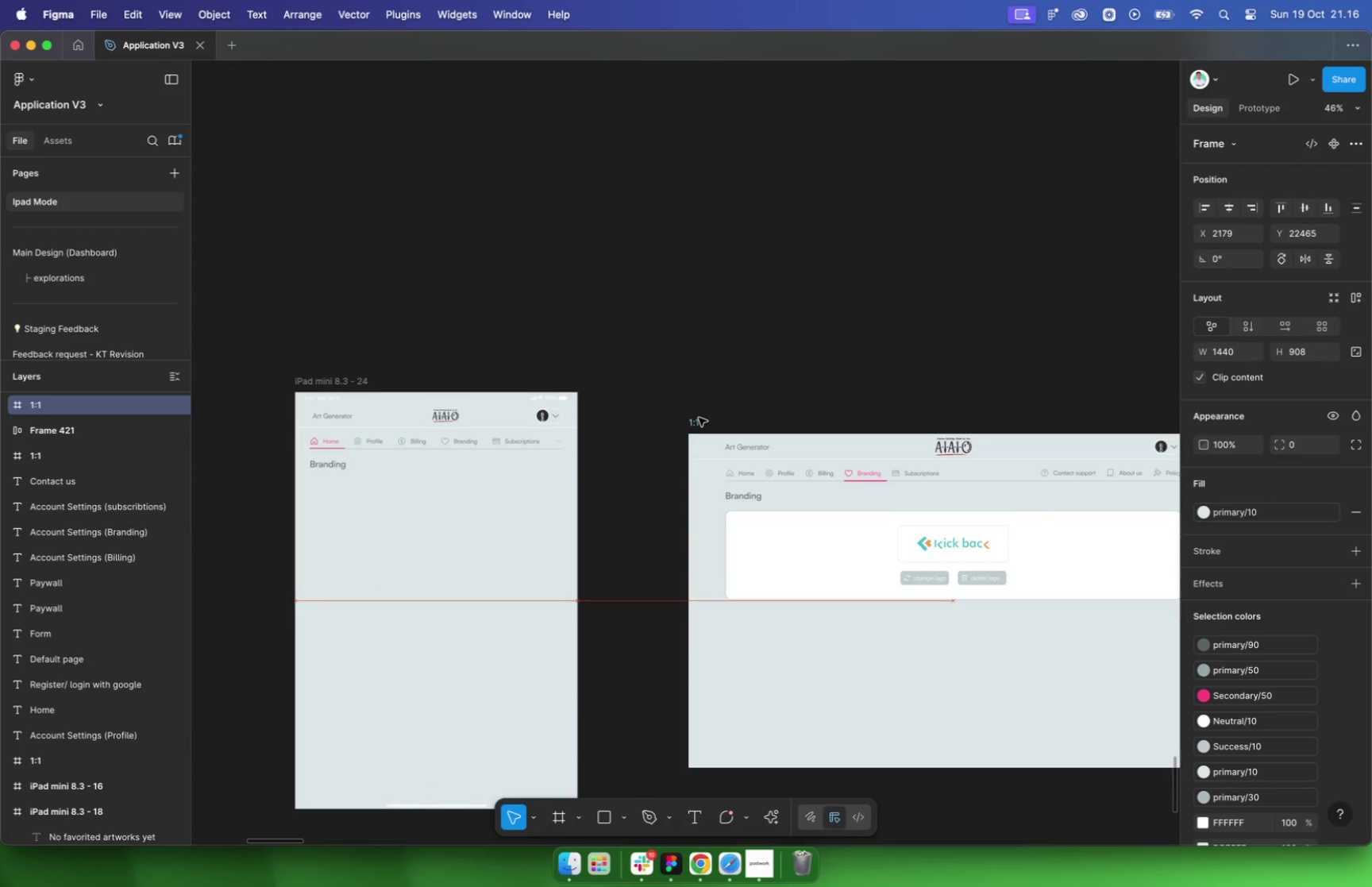 
left_click_drag(start_coordinate=[652, 584], to_coordinate=[1050, 415])
 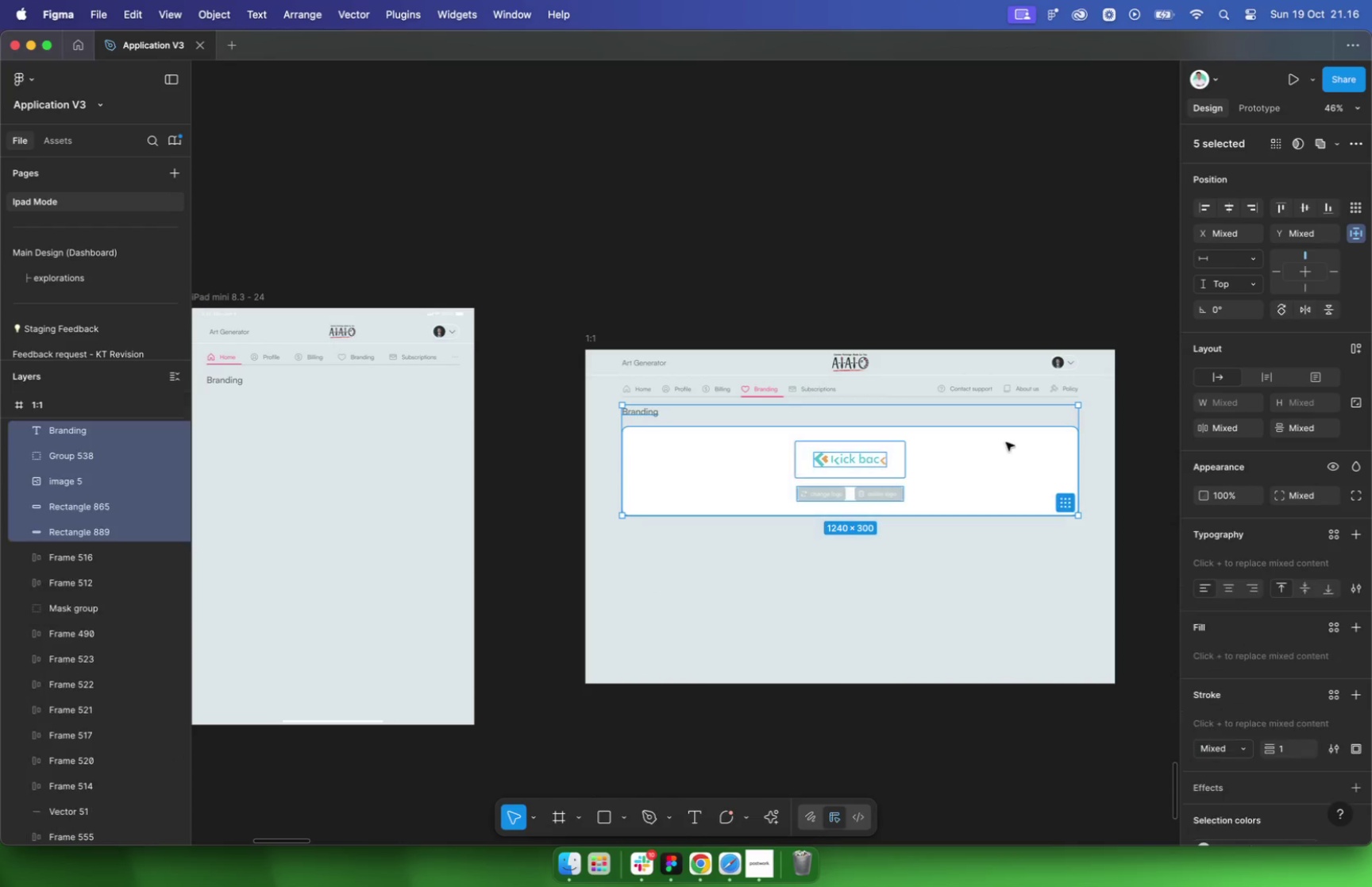 
left_click([854, 545])
 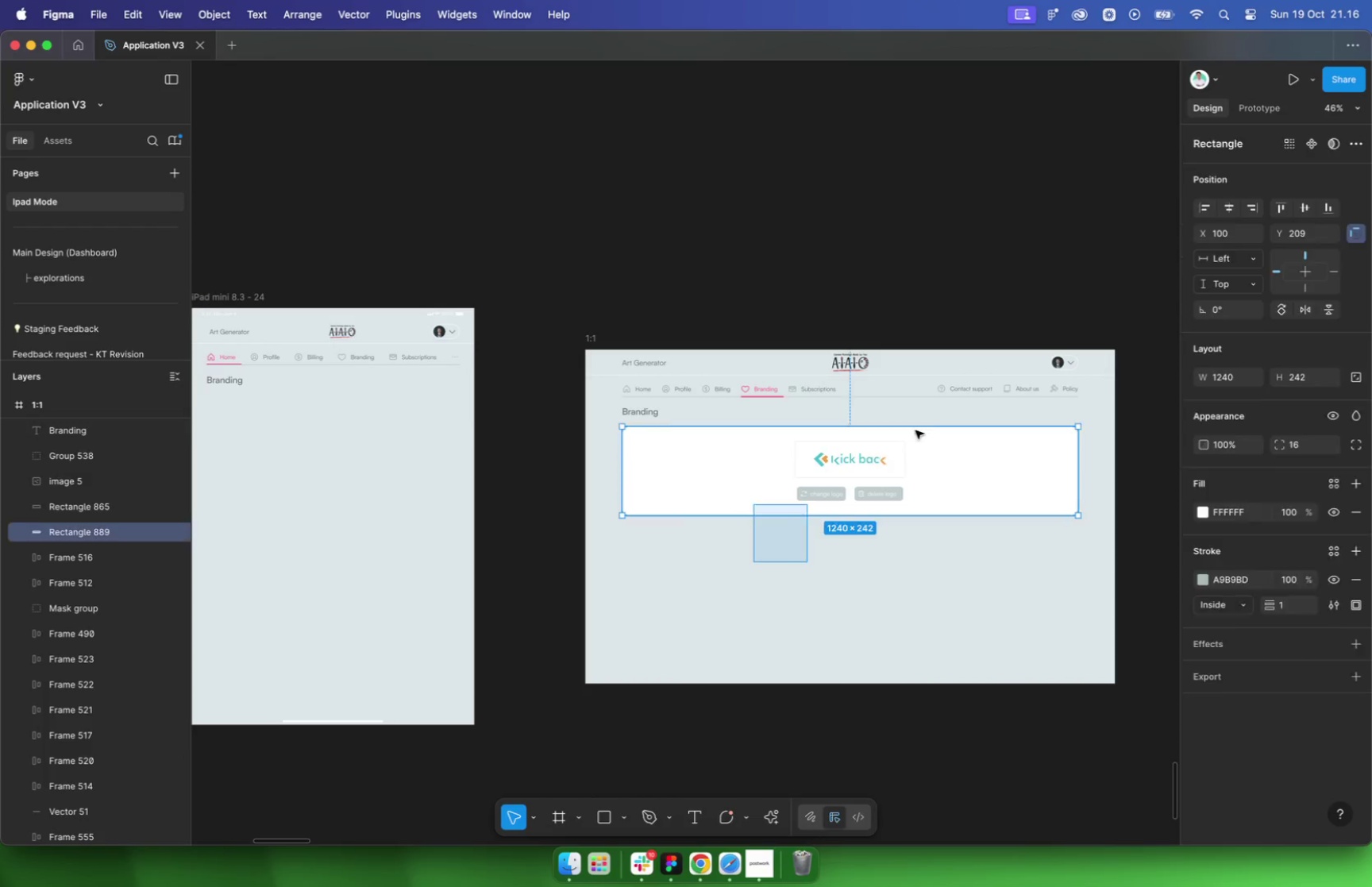 
left_click_drag(start_coordinate=[753, 562], to_coordinate=[928, 418])
 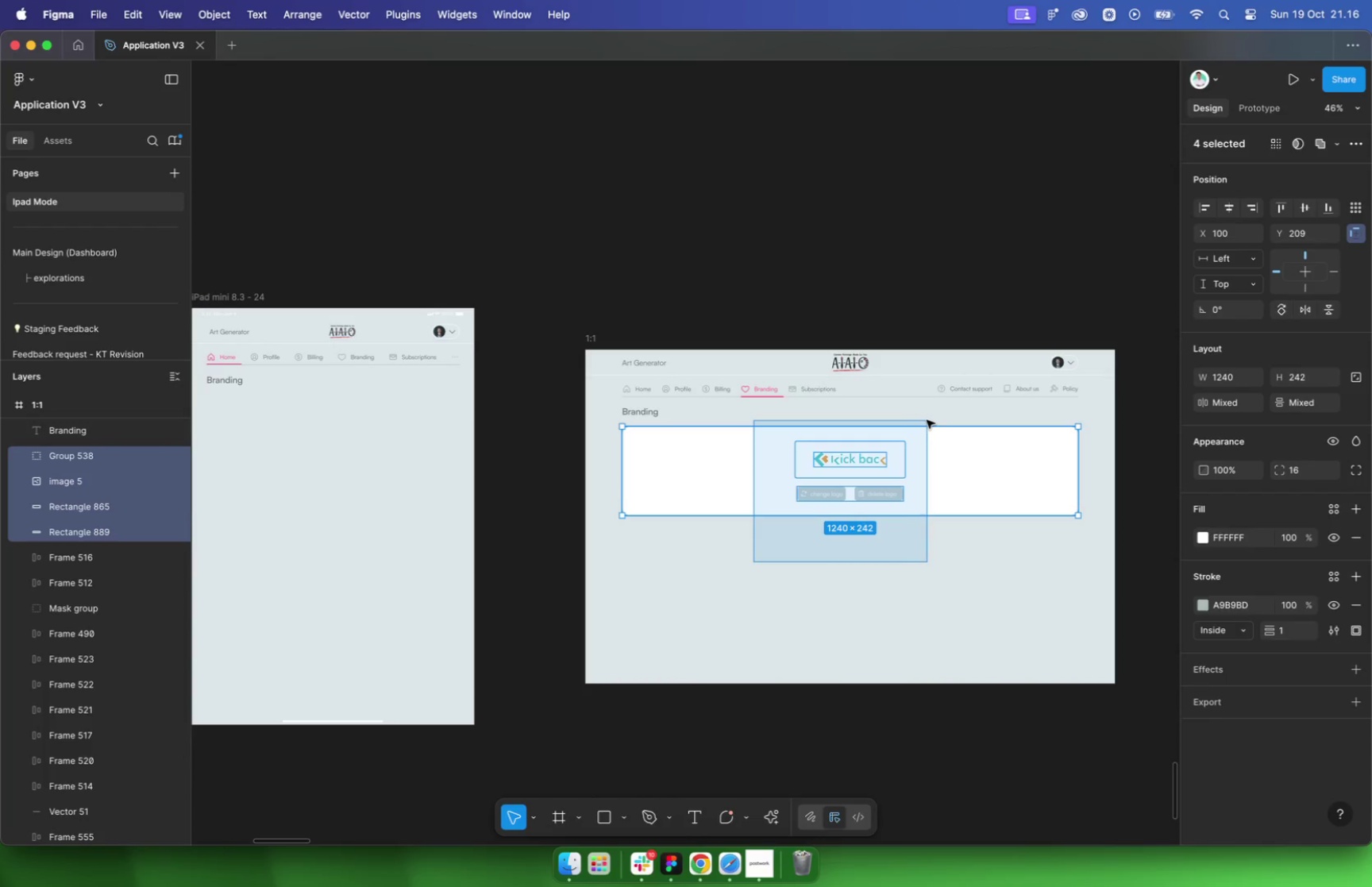 
left_click_drag(start_coordinate=[858, 454], to_coordinate=[618, 465])
 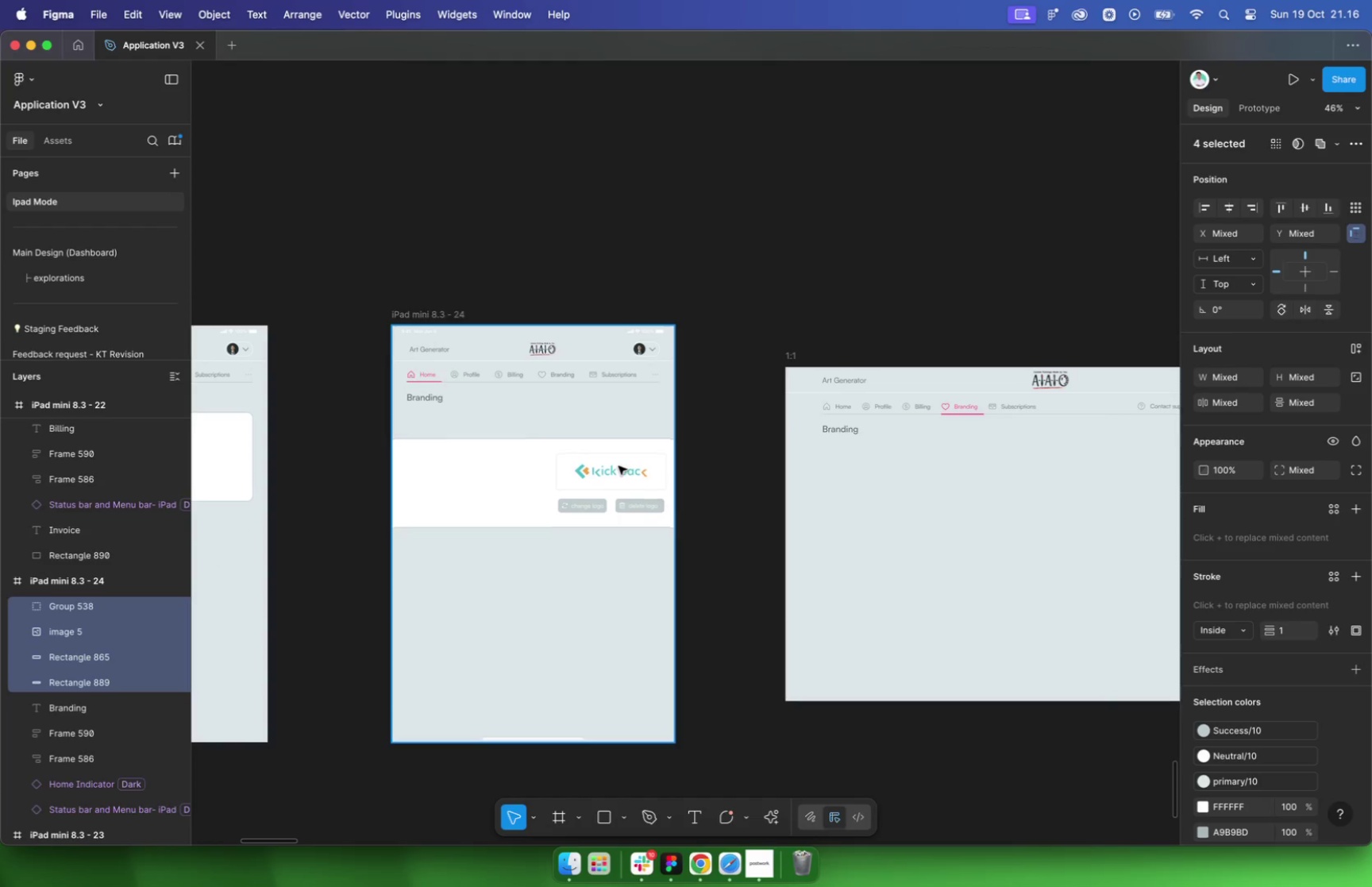 
scroll: coordinate [555, 457], scroll_direction: up, amount: 12.0
 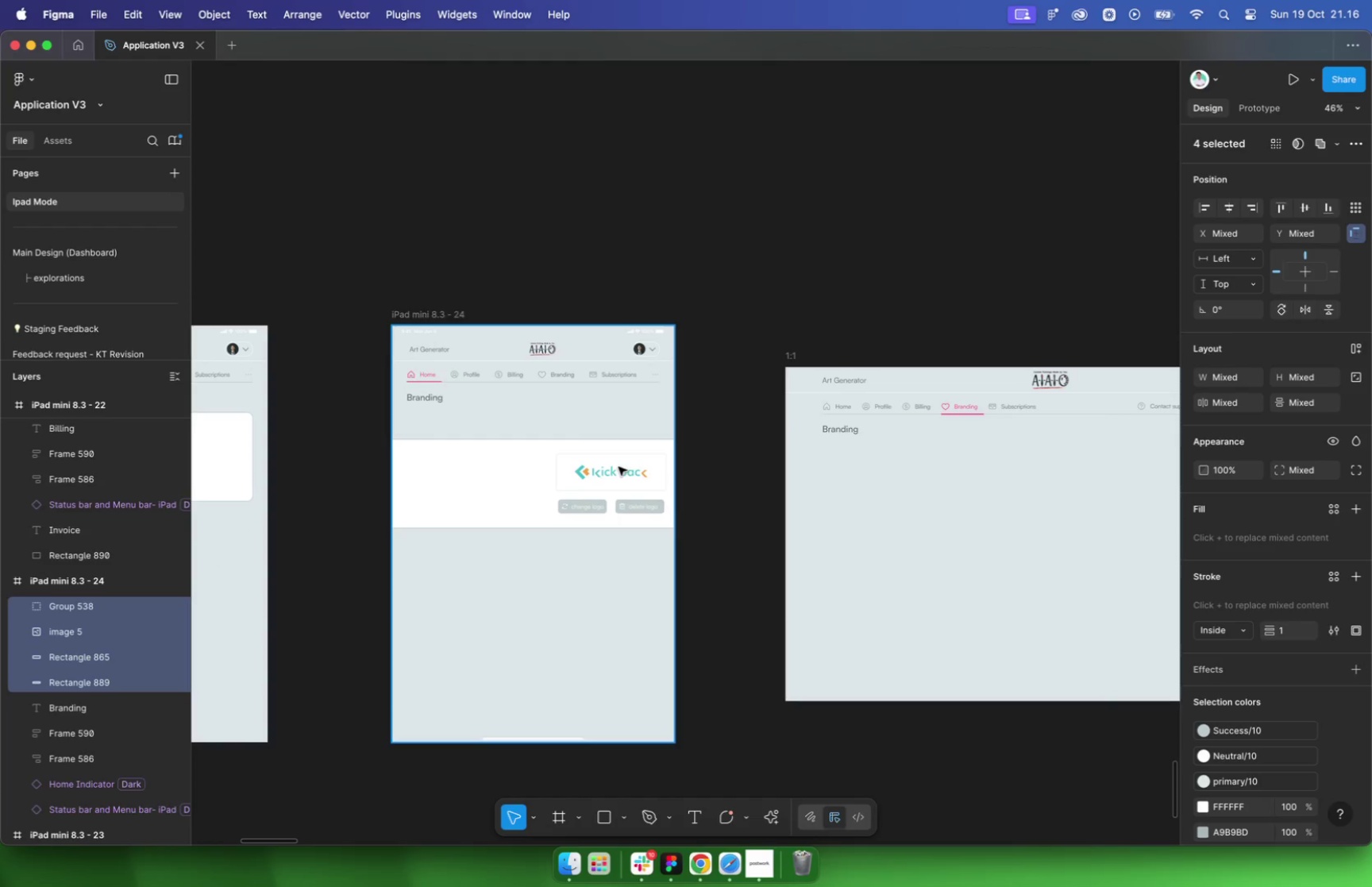 
left_click_drag(start_coordinate=[459, 471], to_coordinate=[520, 423])
 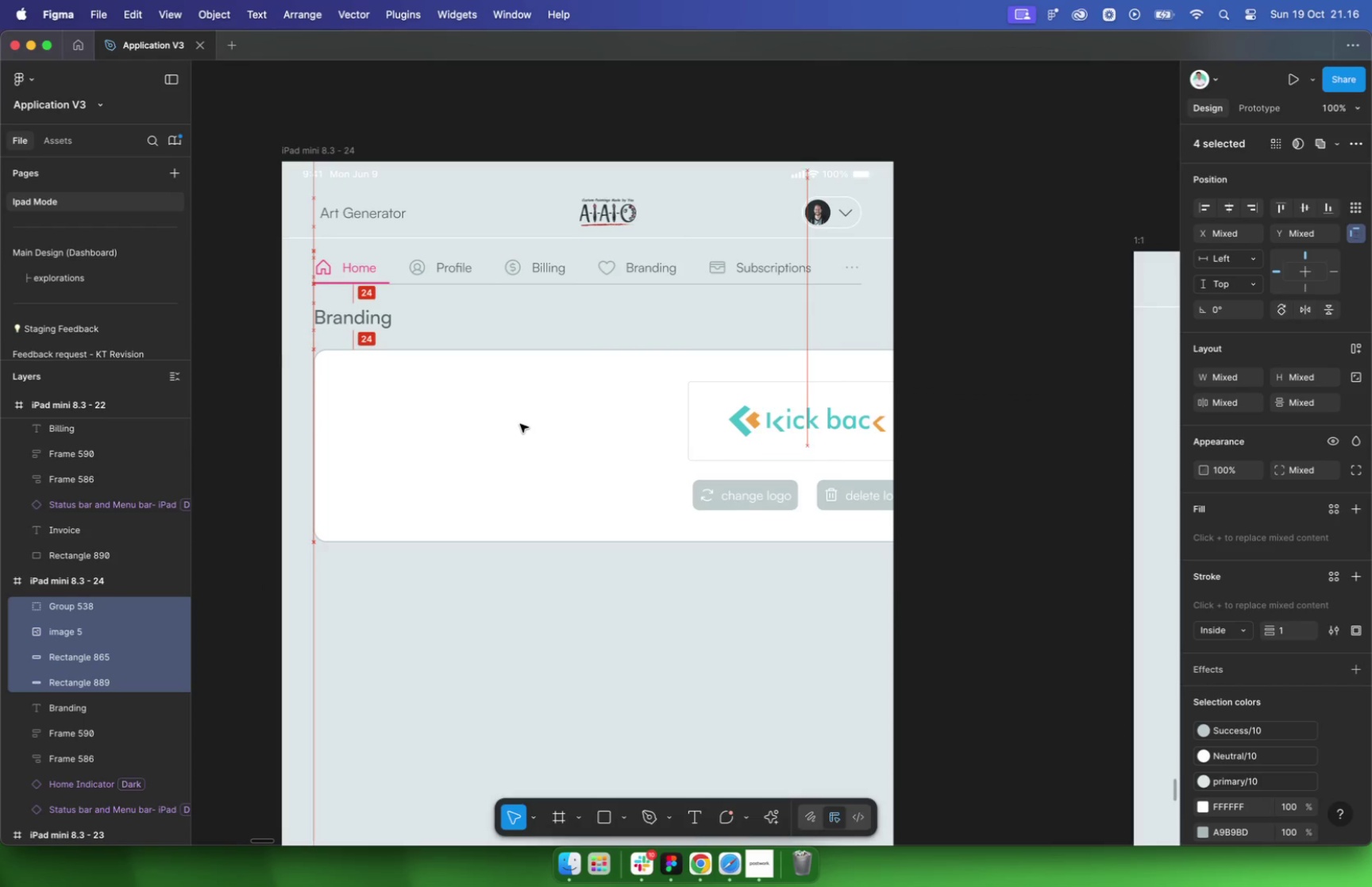 
scroll: coordinate [683, 508], scroll_direction: down, amount: 18.0
 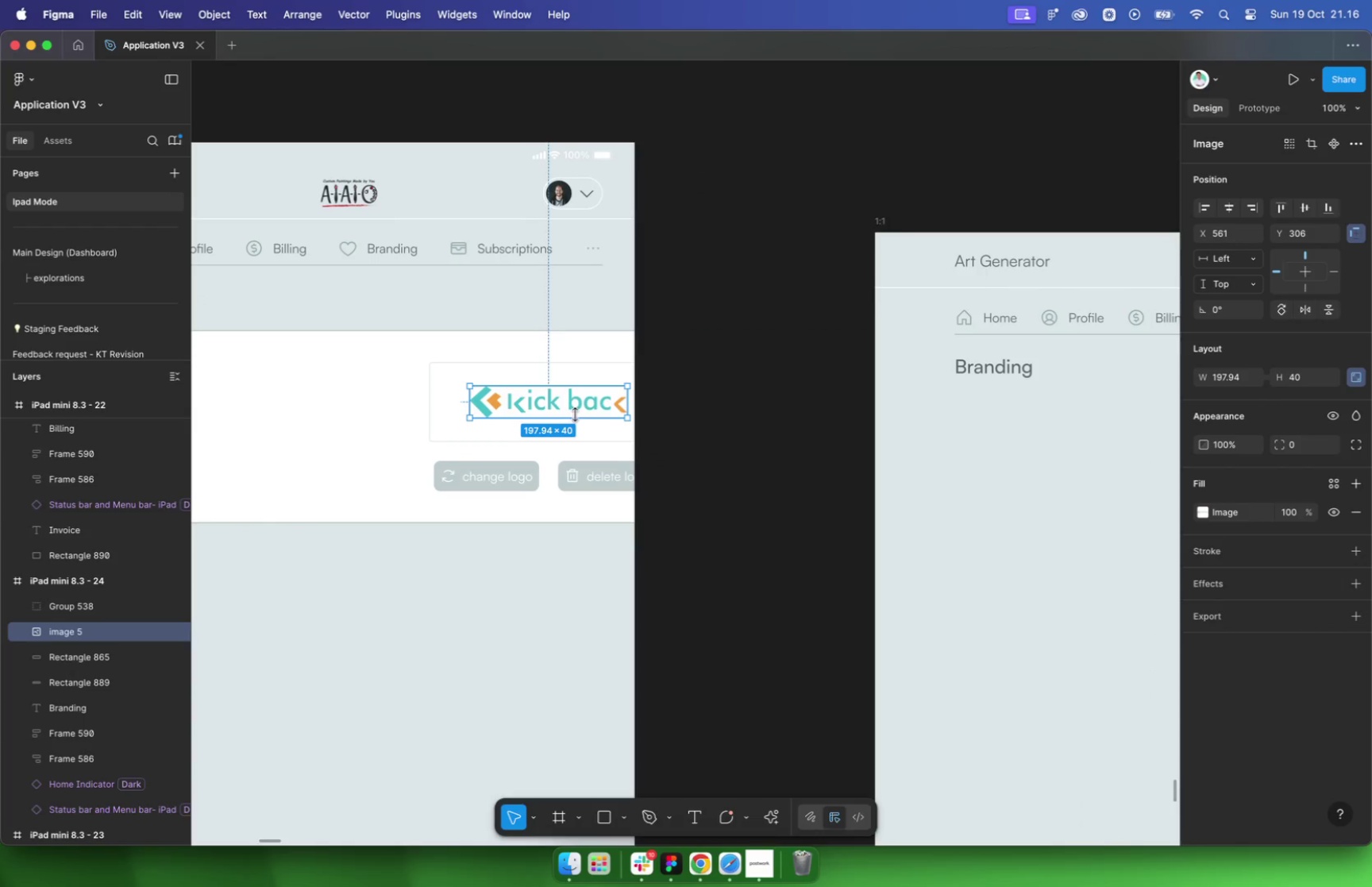 
left_click([610, 440])
 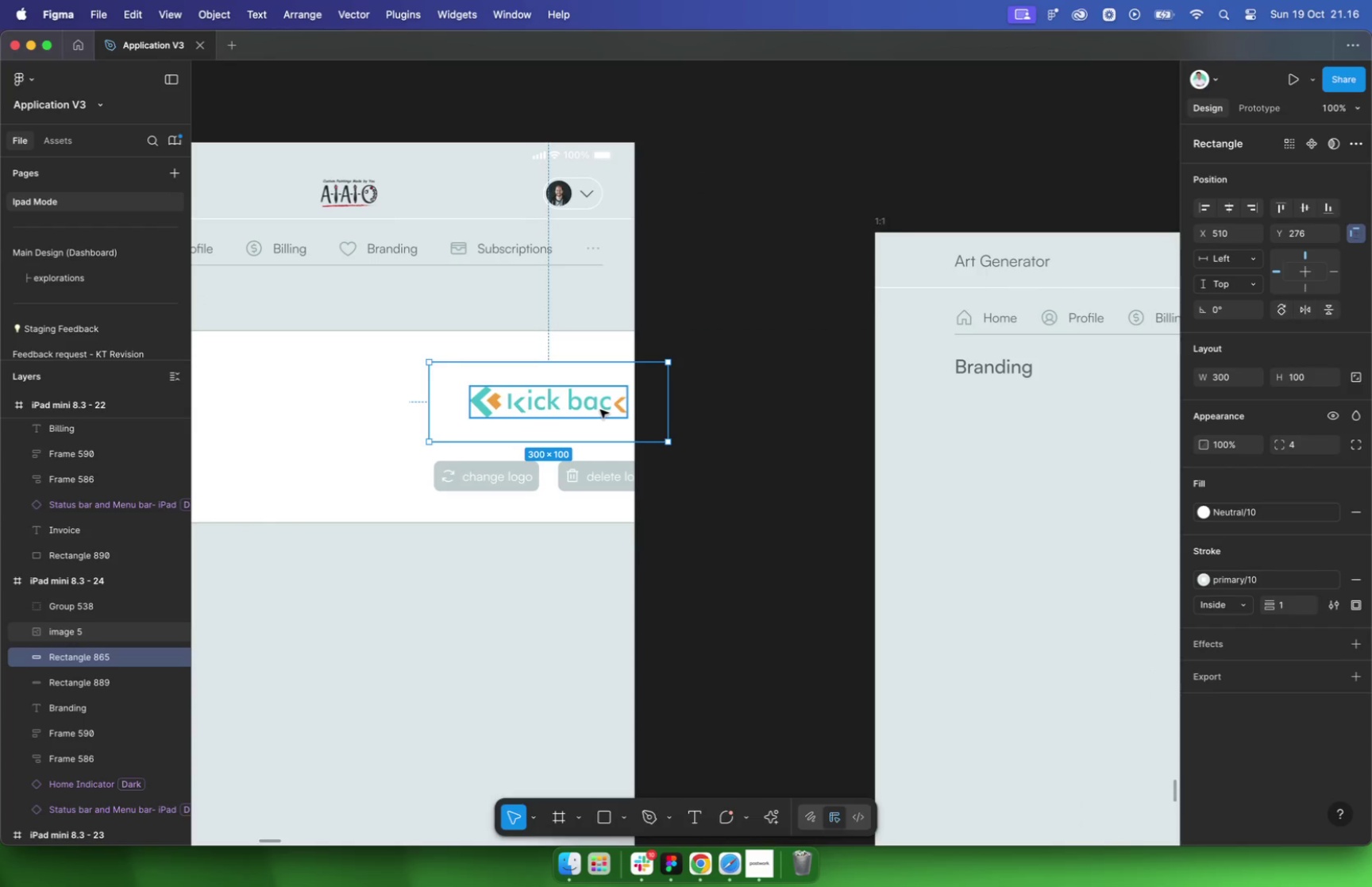 
hold_key(key=ShiftLeft, duration=0.67)
left_click([600, 410])
 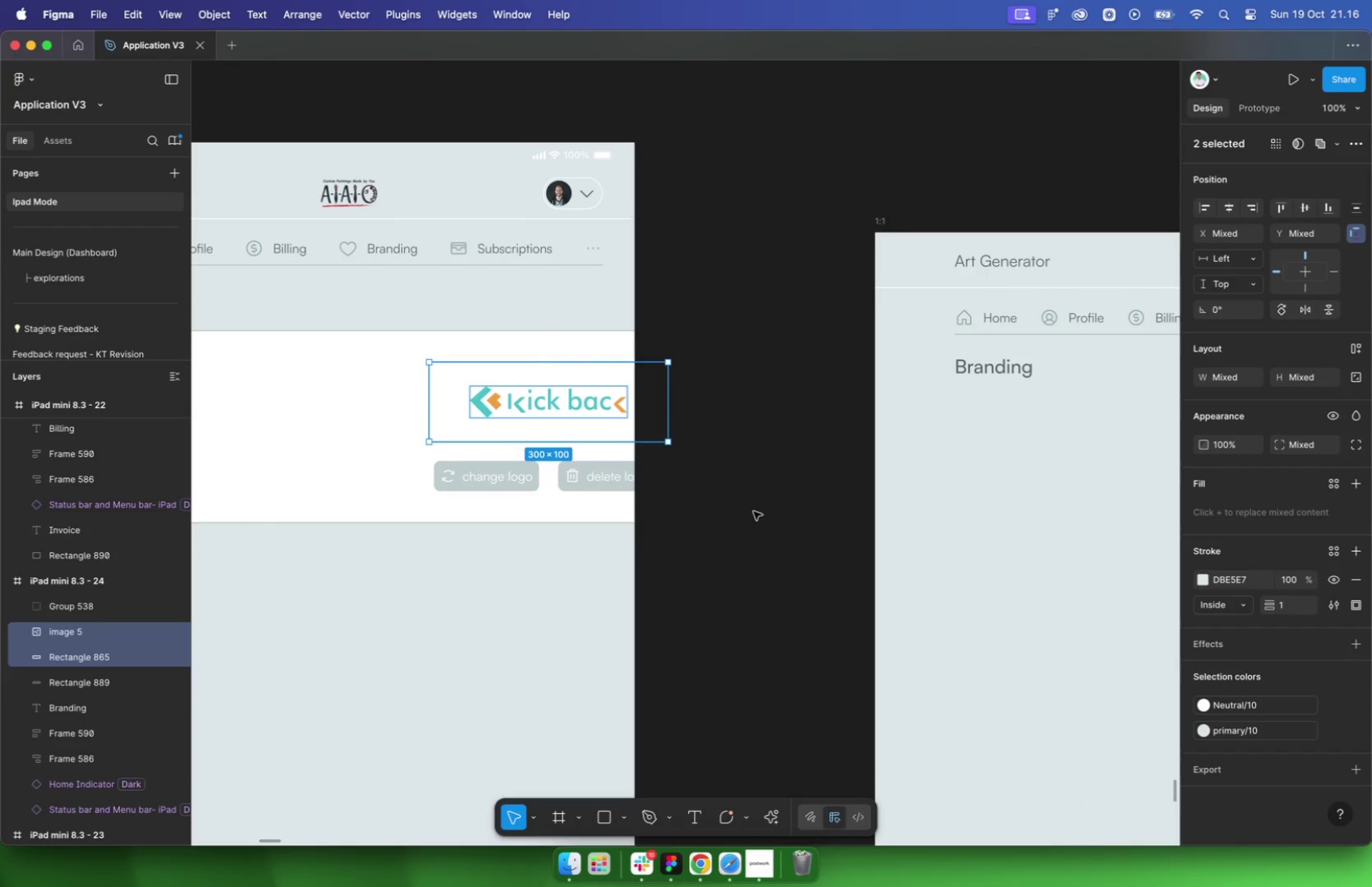 
left_click([538, 401])
 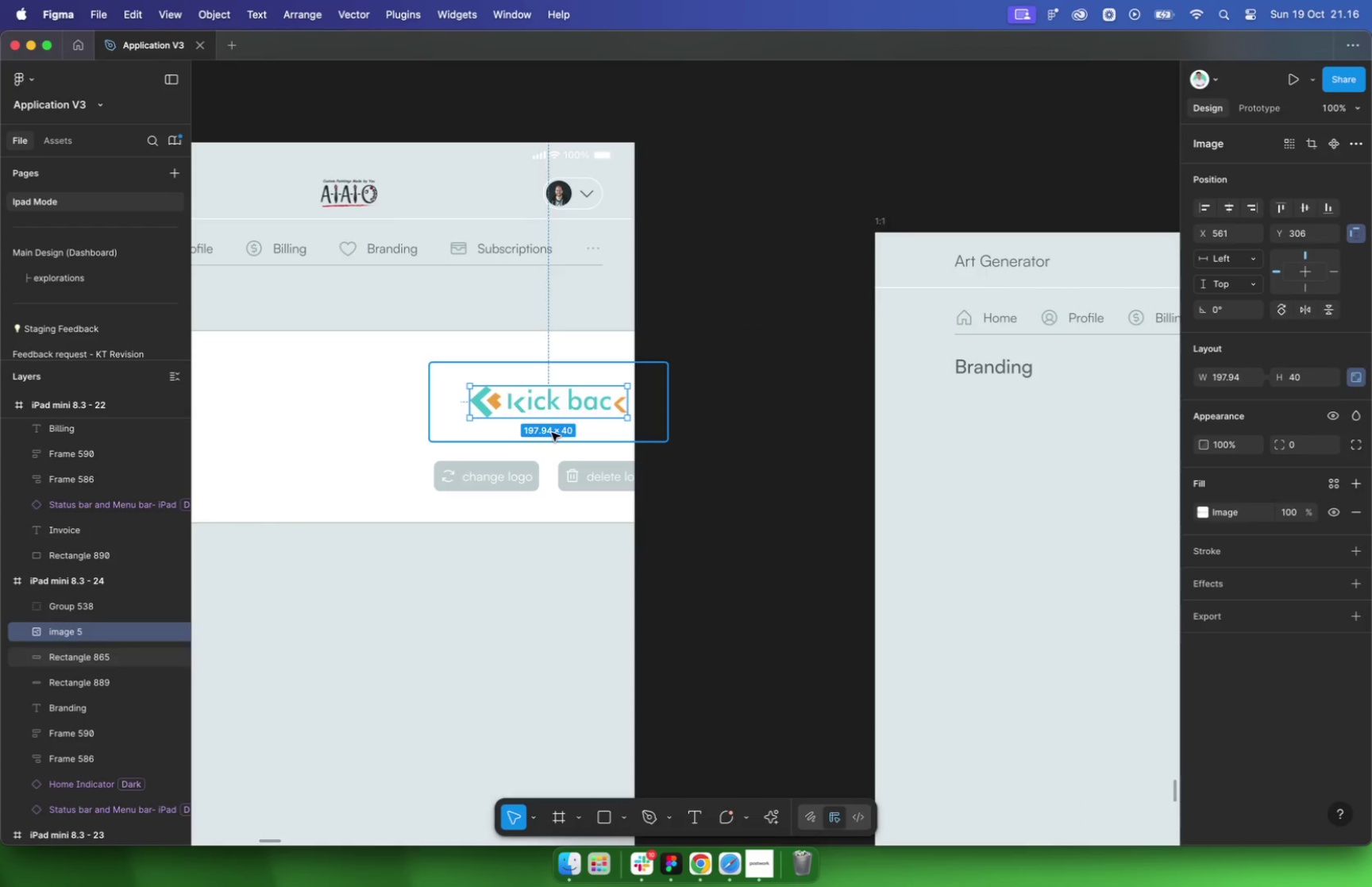 
hold_key(key=ShiftLeft, duration=1.6)
left_click([552, 433])
 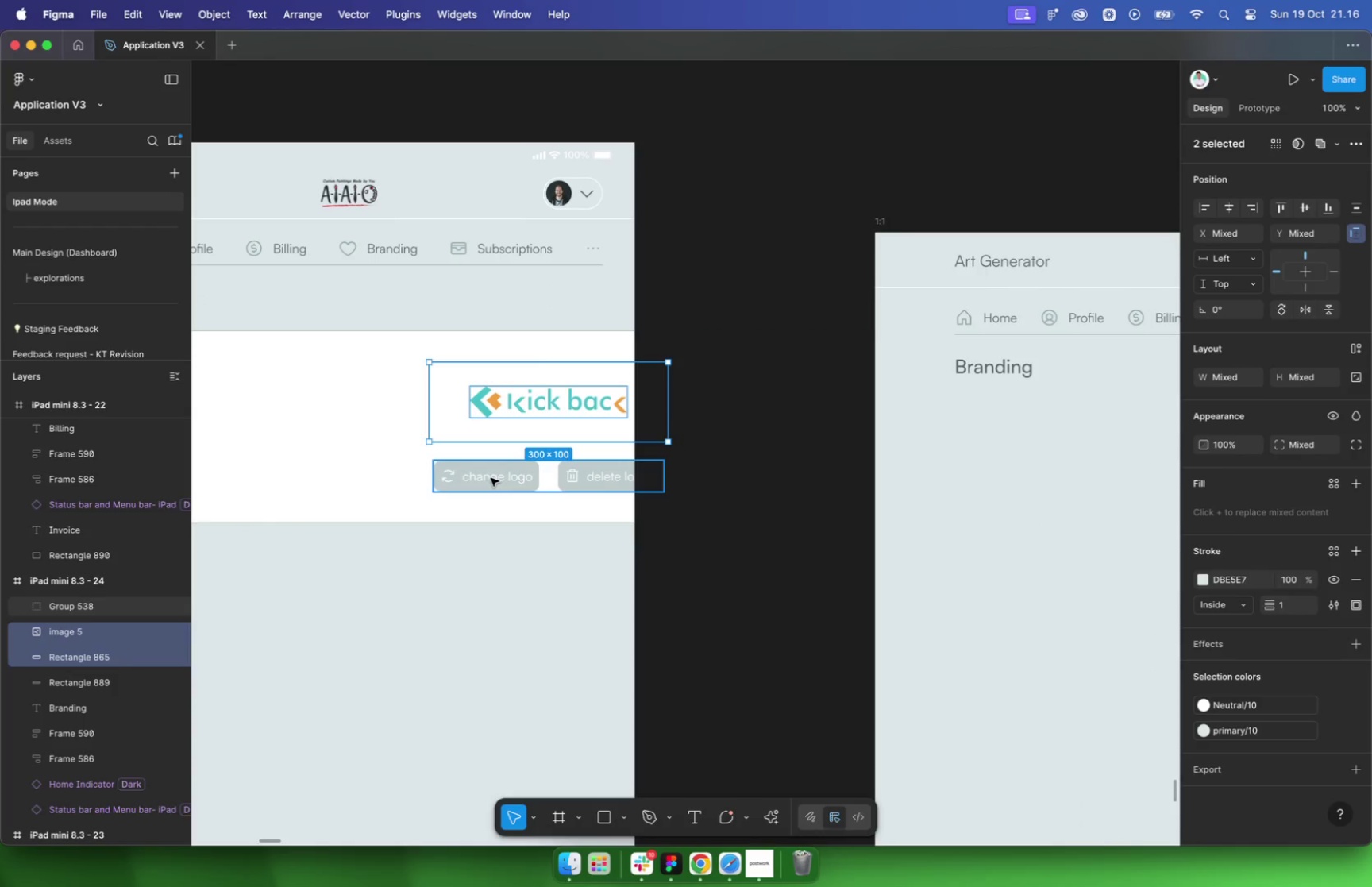 
left_click([491, 478])
 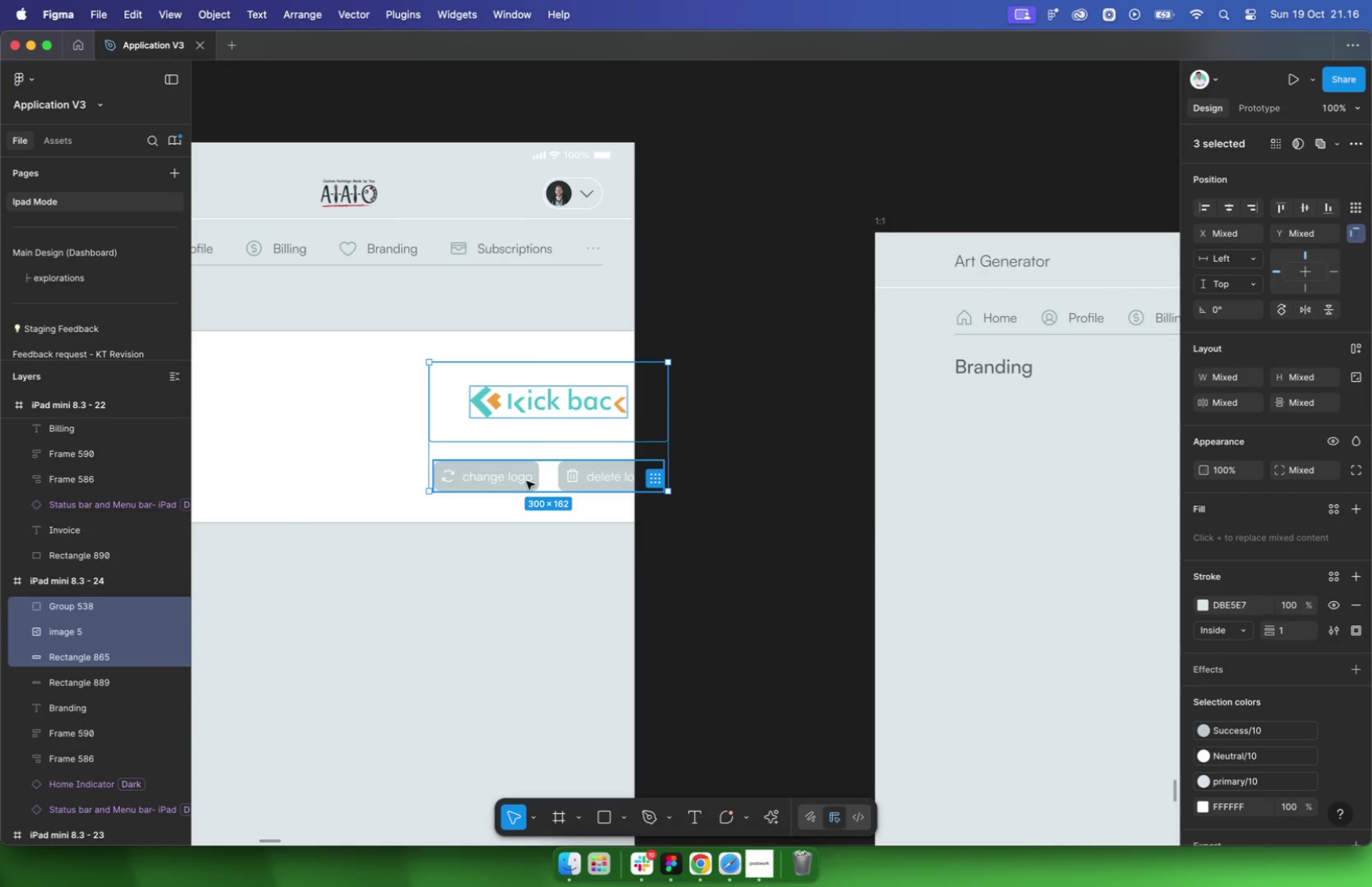 
key(Meta+G)
 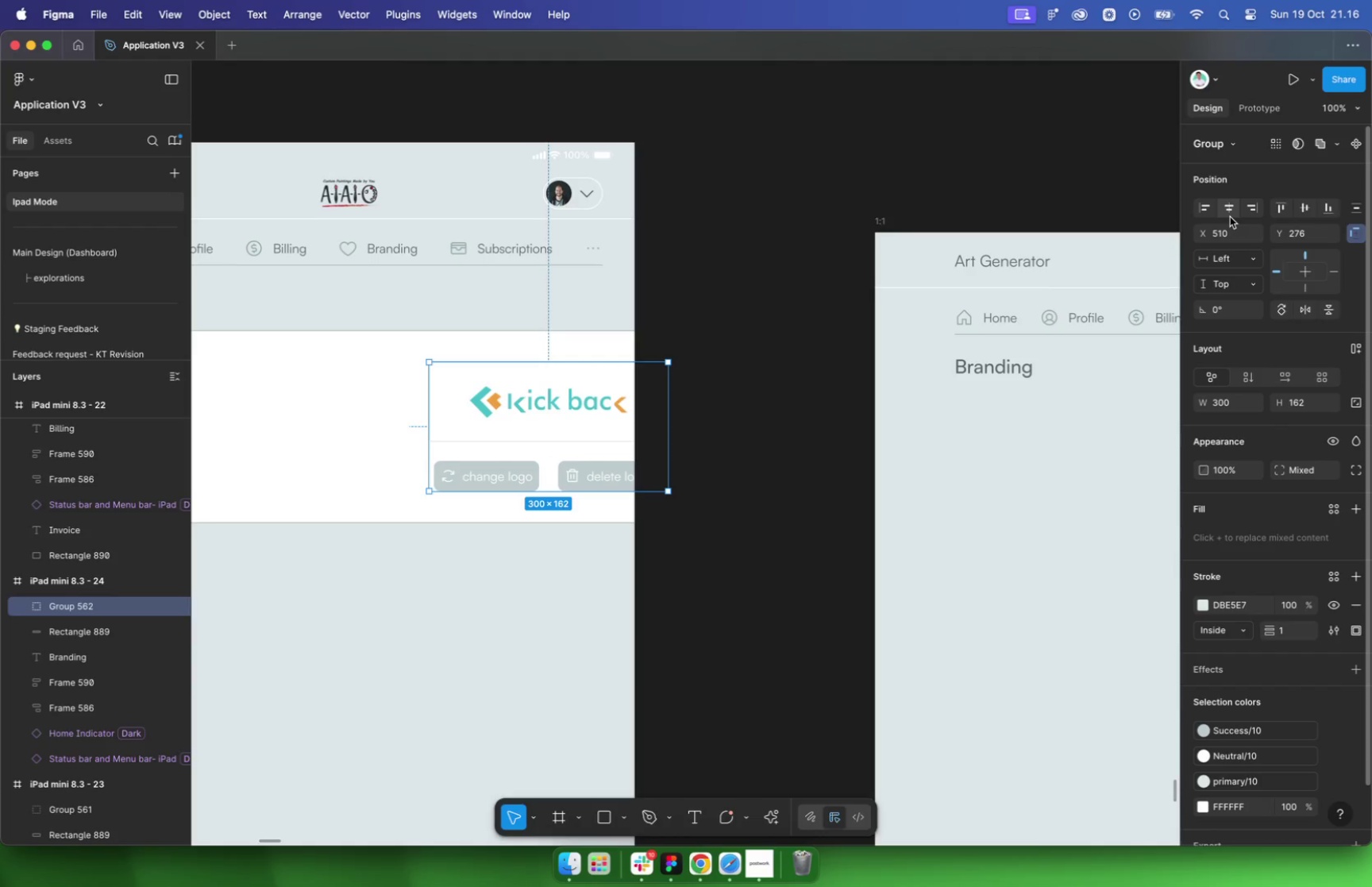 
left_click([1230, 216])
 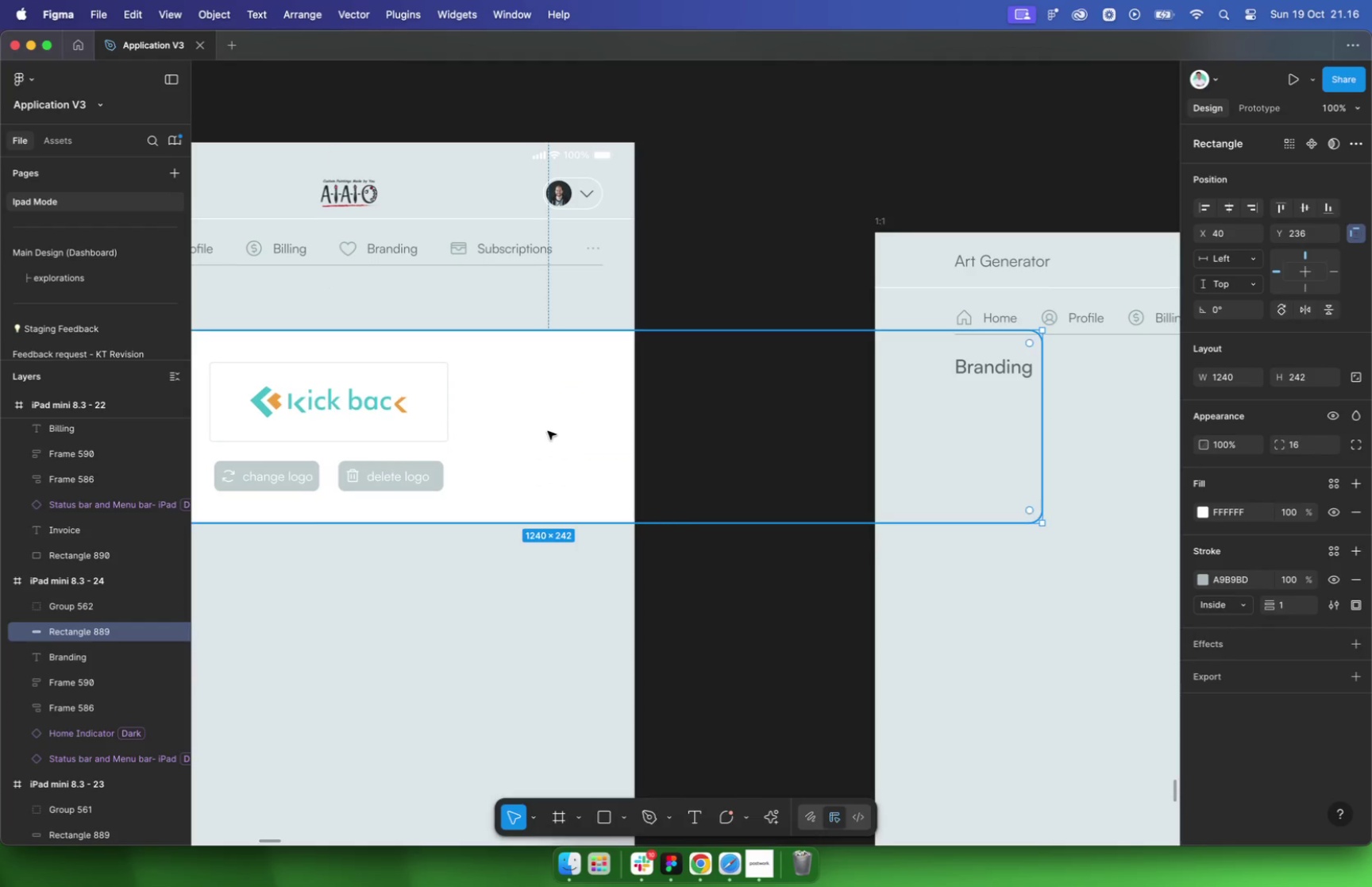 
left_click_drag(start_coordinate=[1039, 430], to_coordinate=[604, 430])
 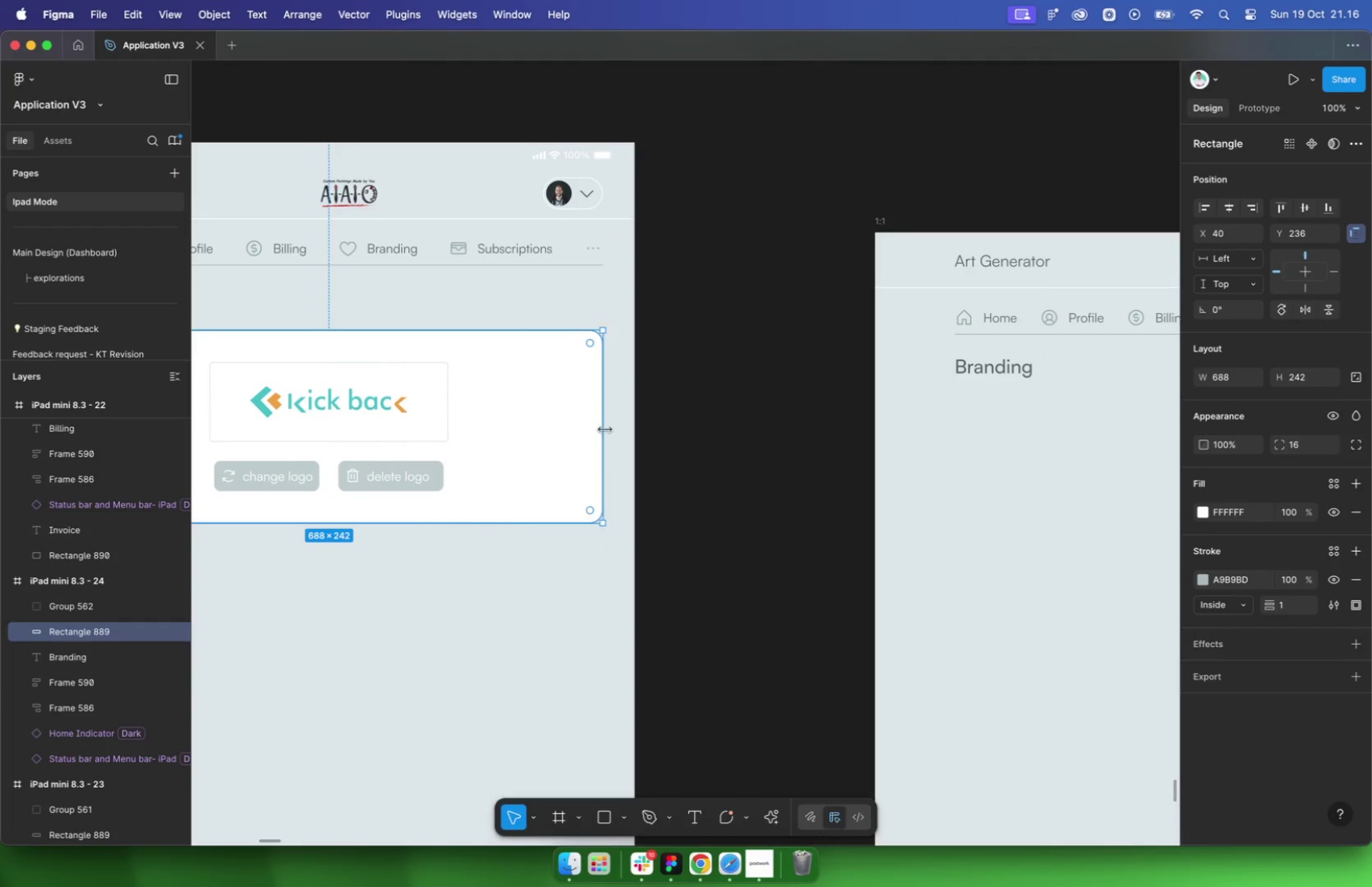 
left_click([824, 430])
 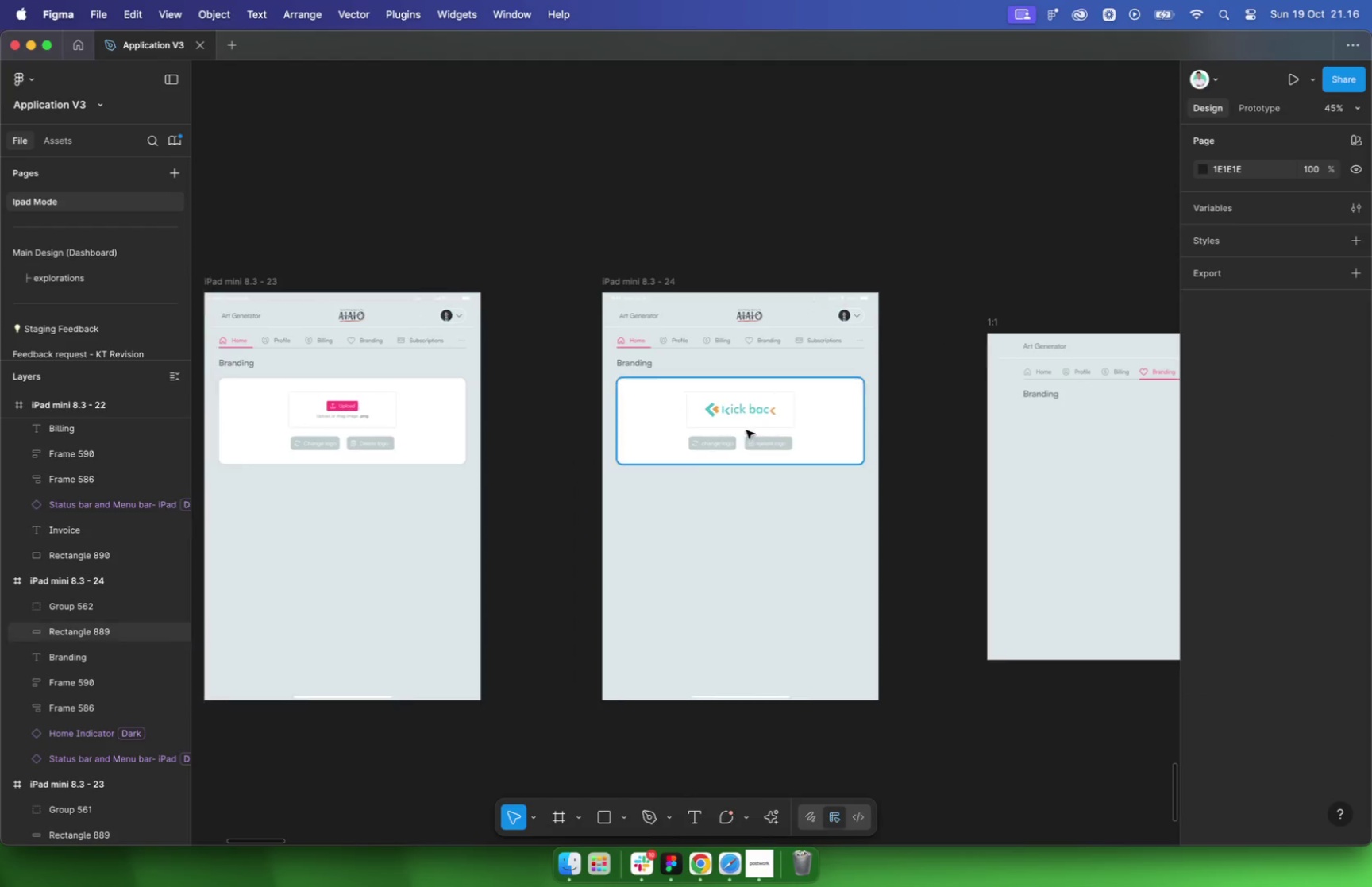 
scroll: coordinate [754, 431], scroll_direction: up, amount: 5.0
 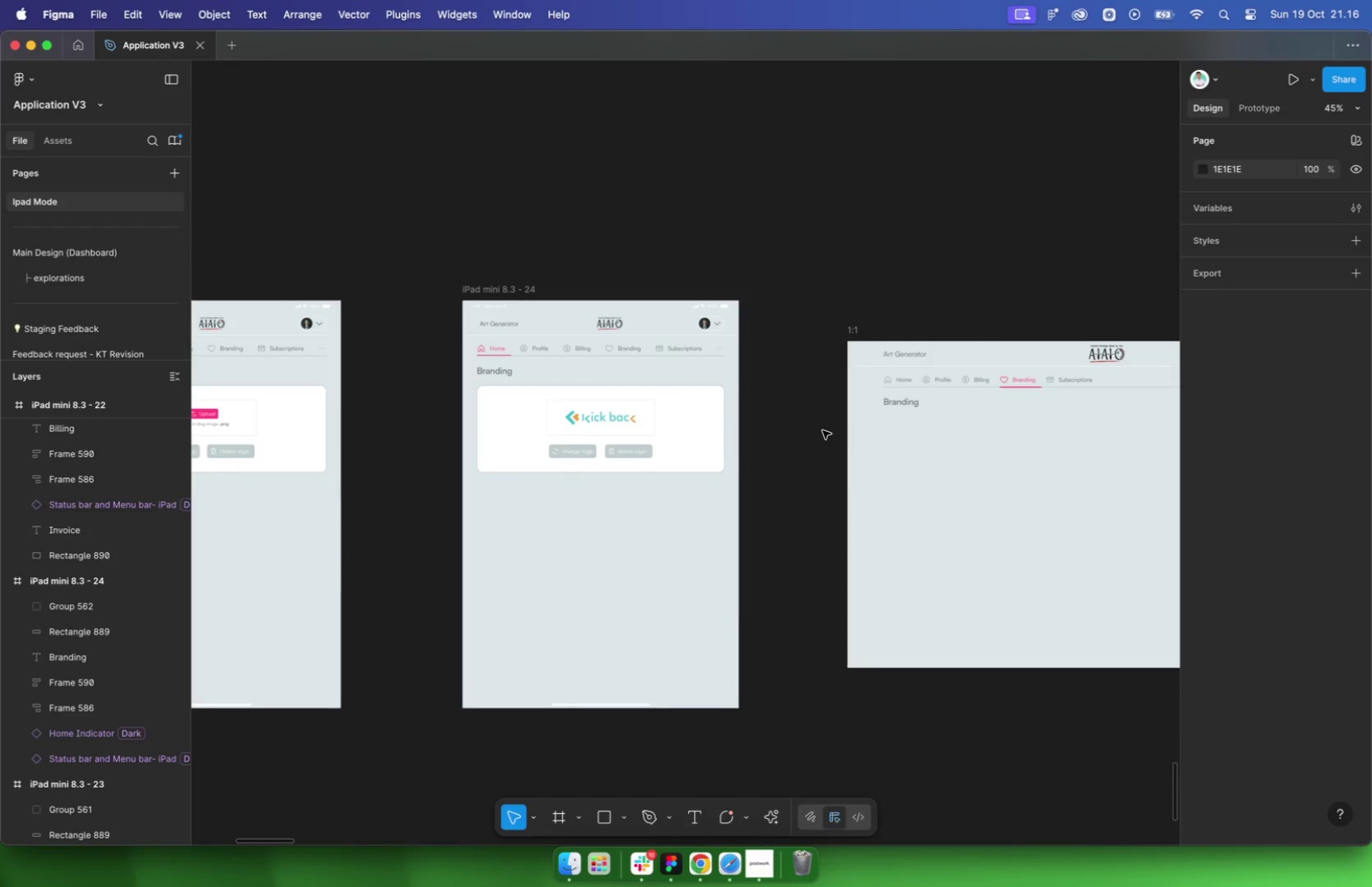 
left_click([742, 429])
 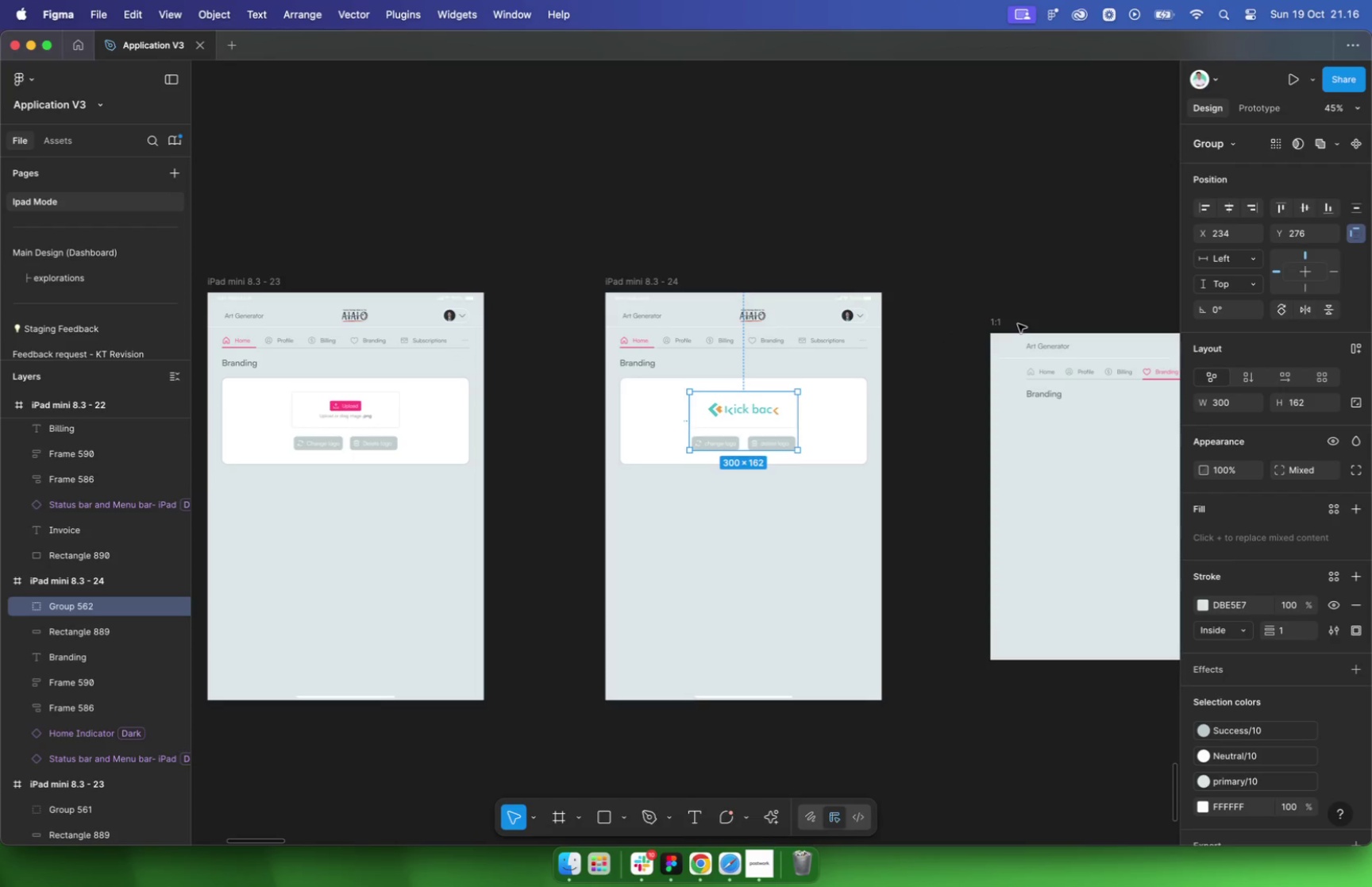 
hold_key(key=OptionLeft, duration=0.83)
 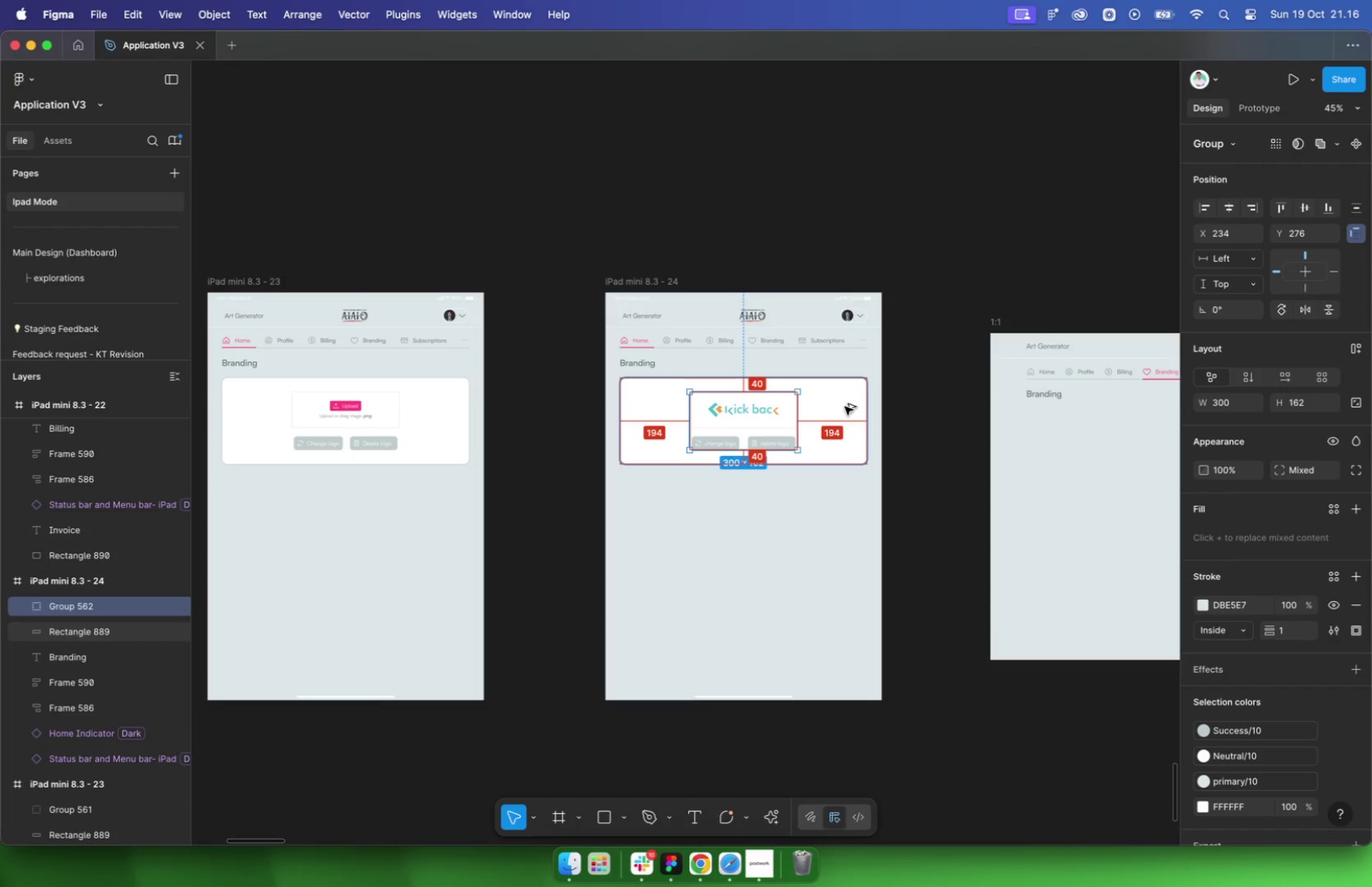 
left_click([1002, 322])
 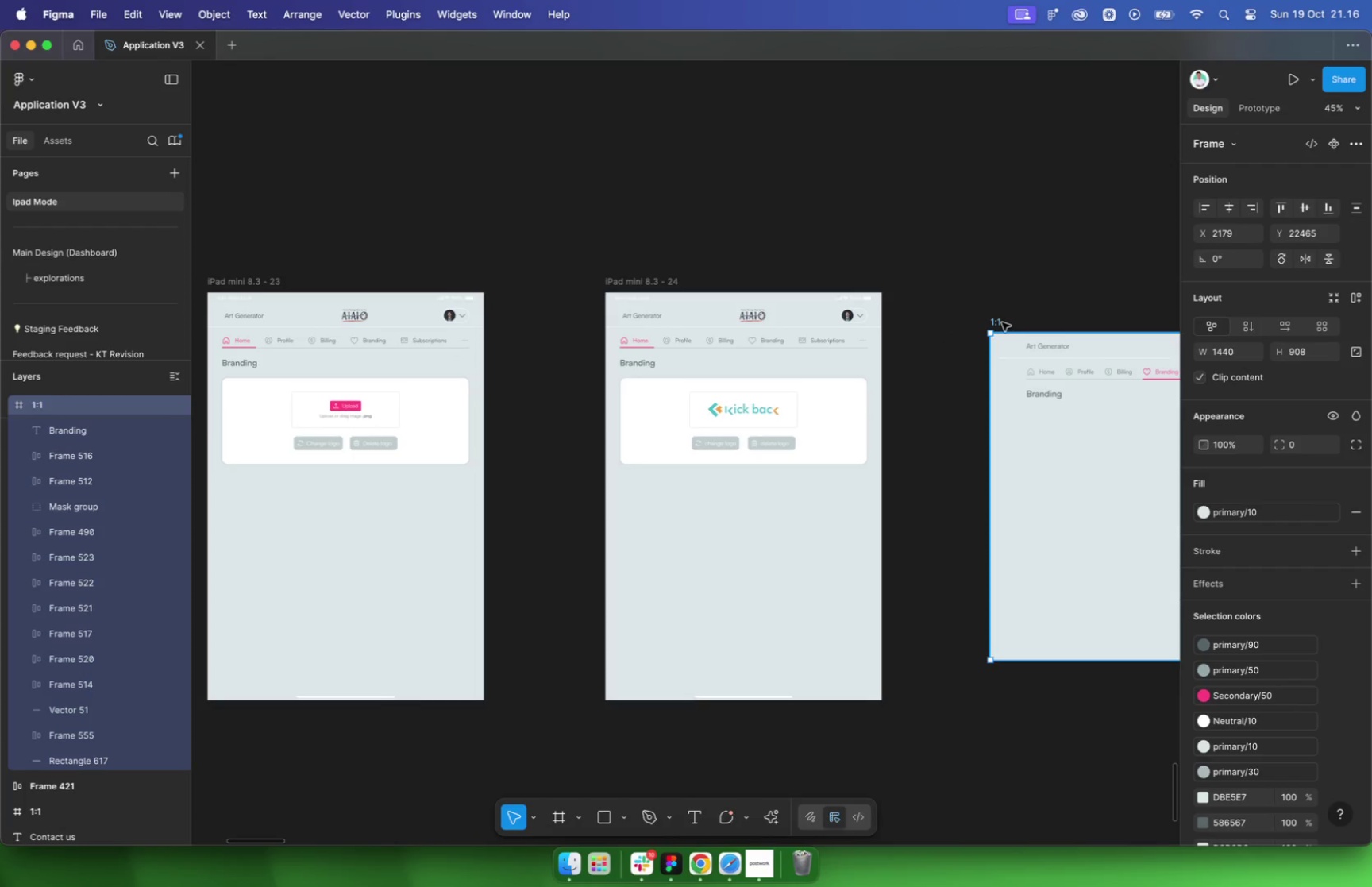 
key(Backspace)
 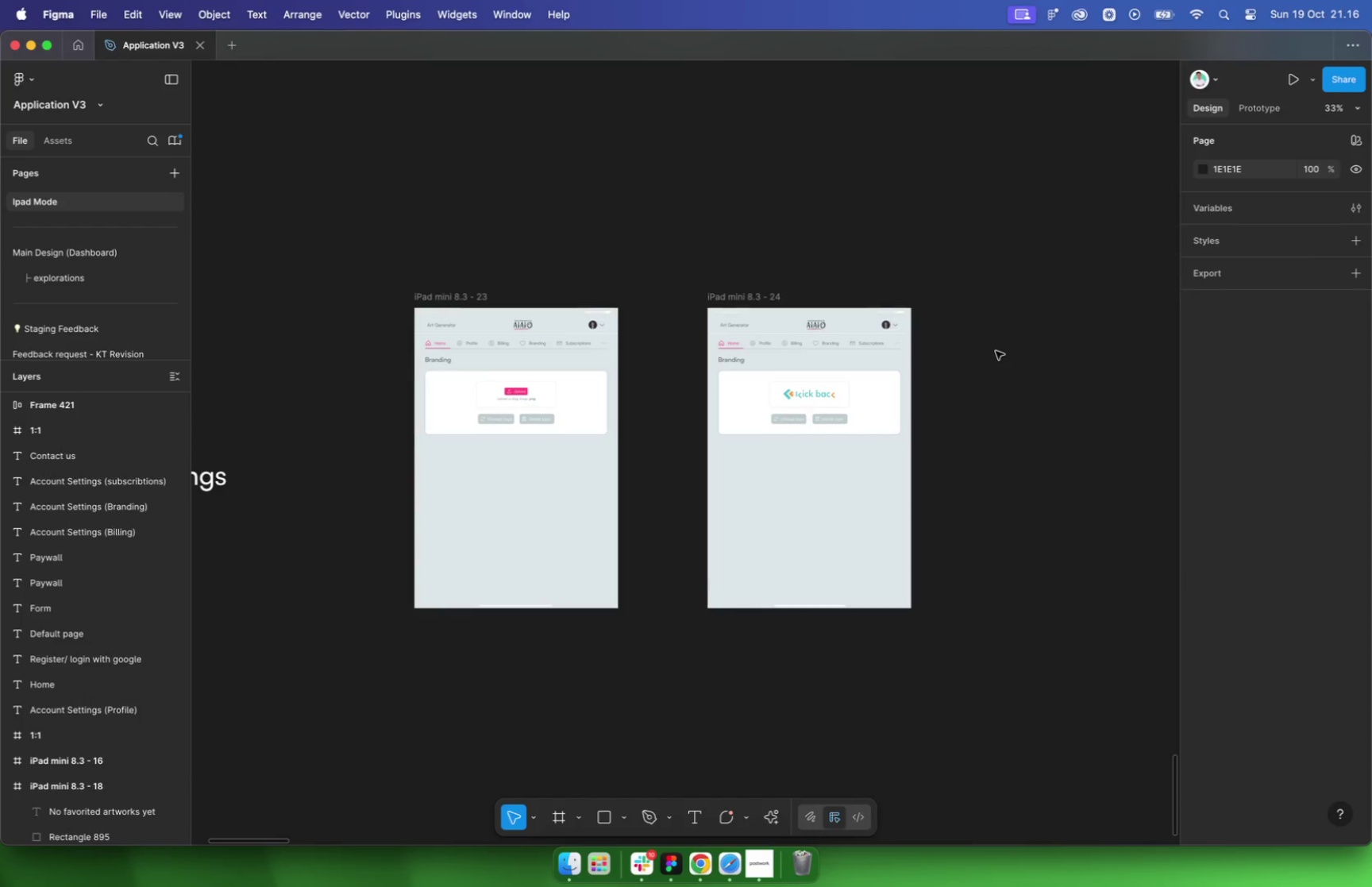 
scroll: coordinate [926, 447], scroll_direction: down, amount: 18.0
 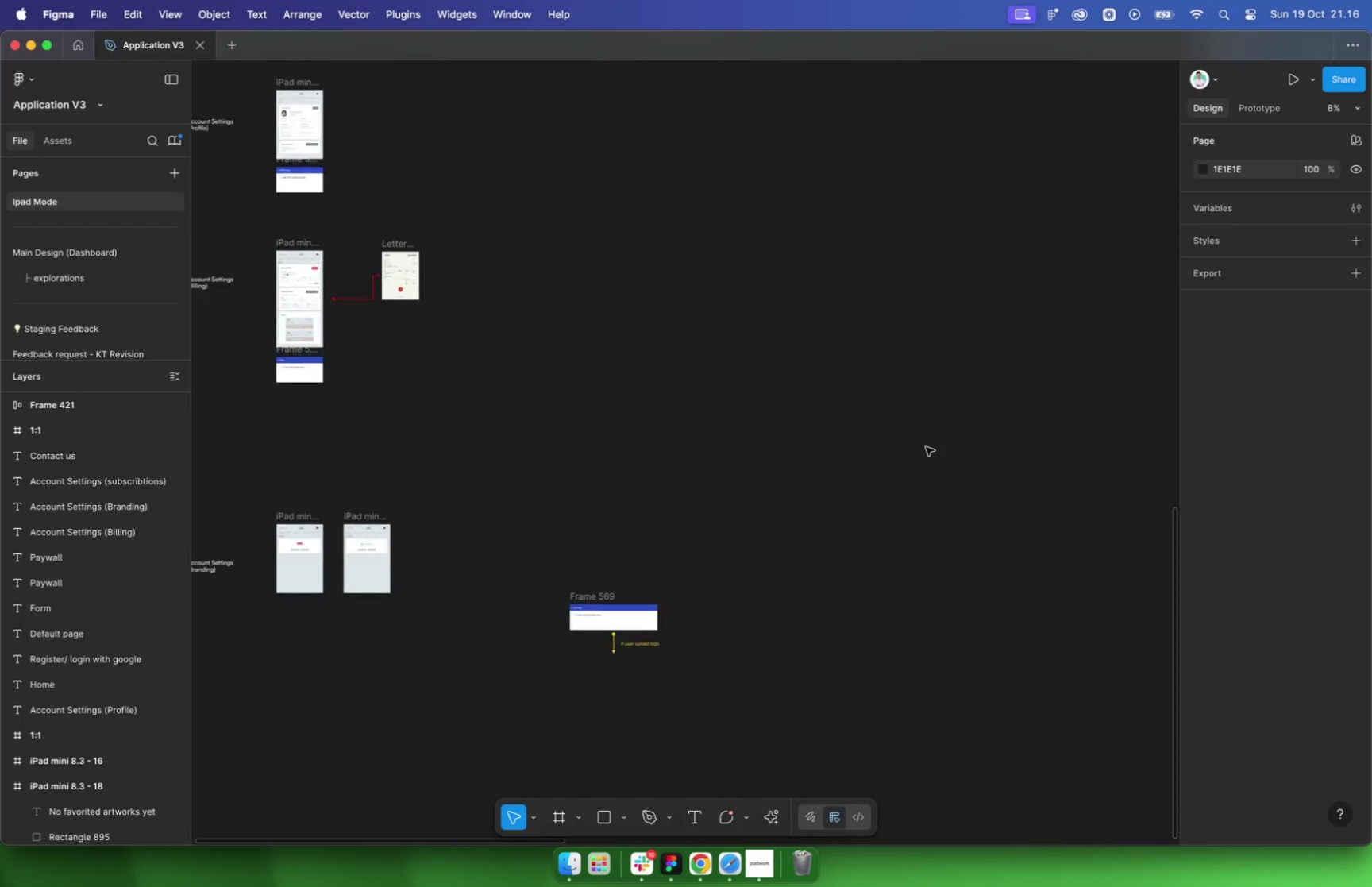 
scroll: coordinate [842, 480], scroll_direction: up, amount: 10.0
 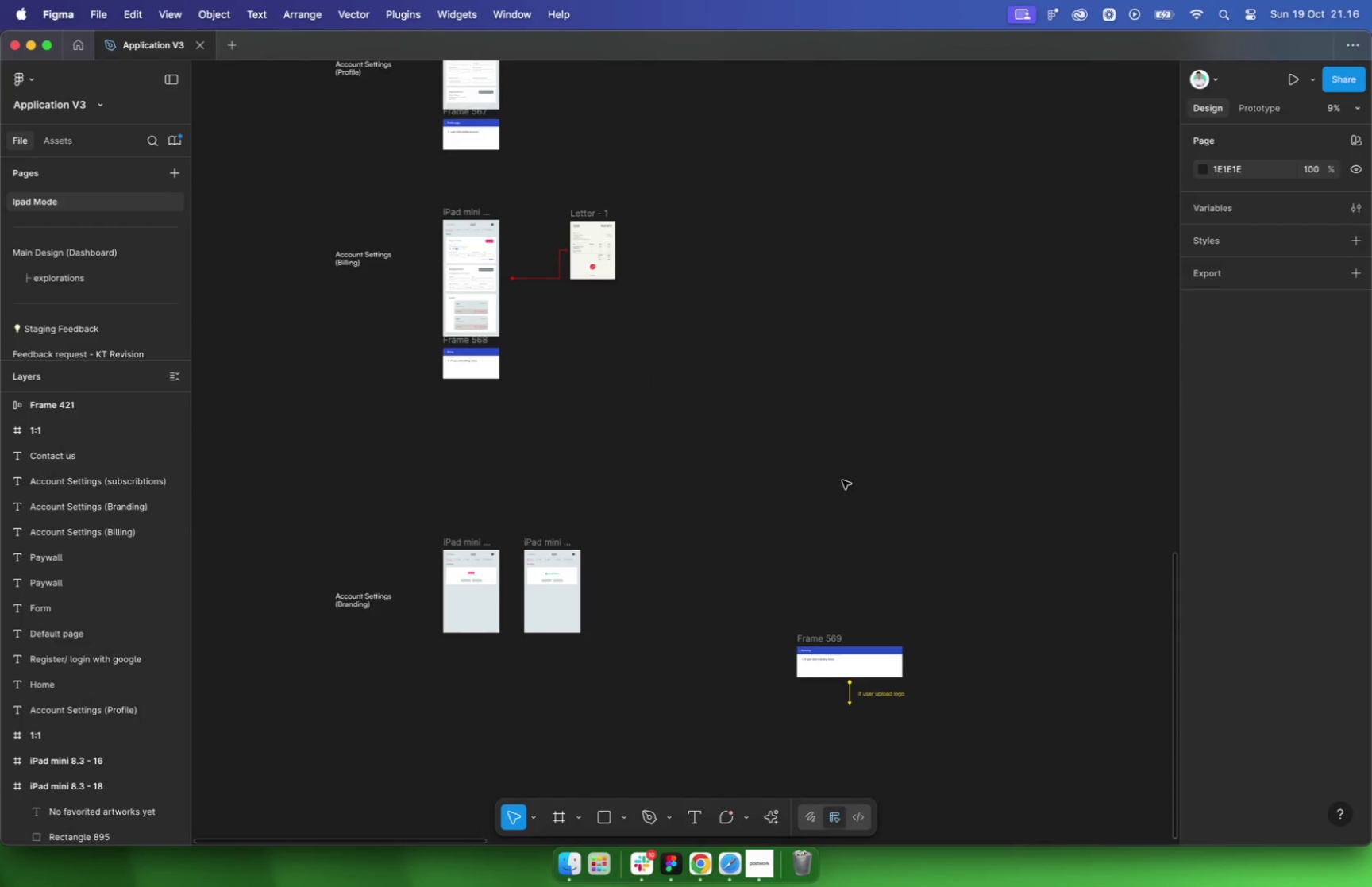 
scroll: coordinate [832, 488], scroll_direction: down, amount: 3.0
 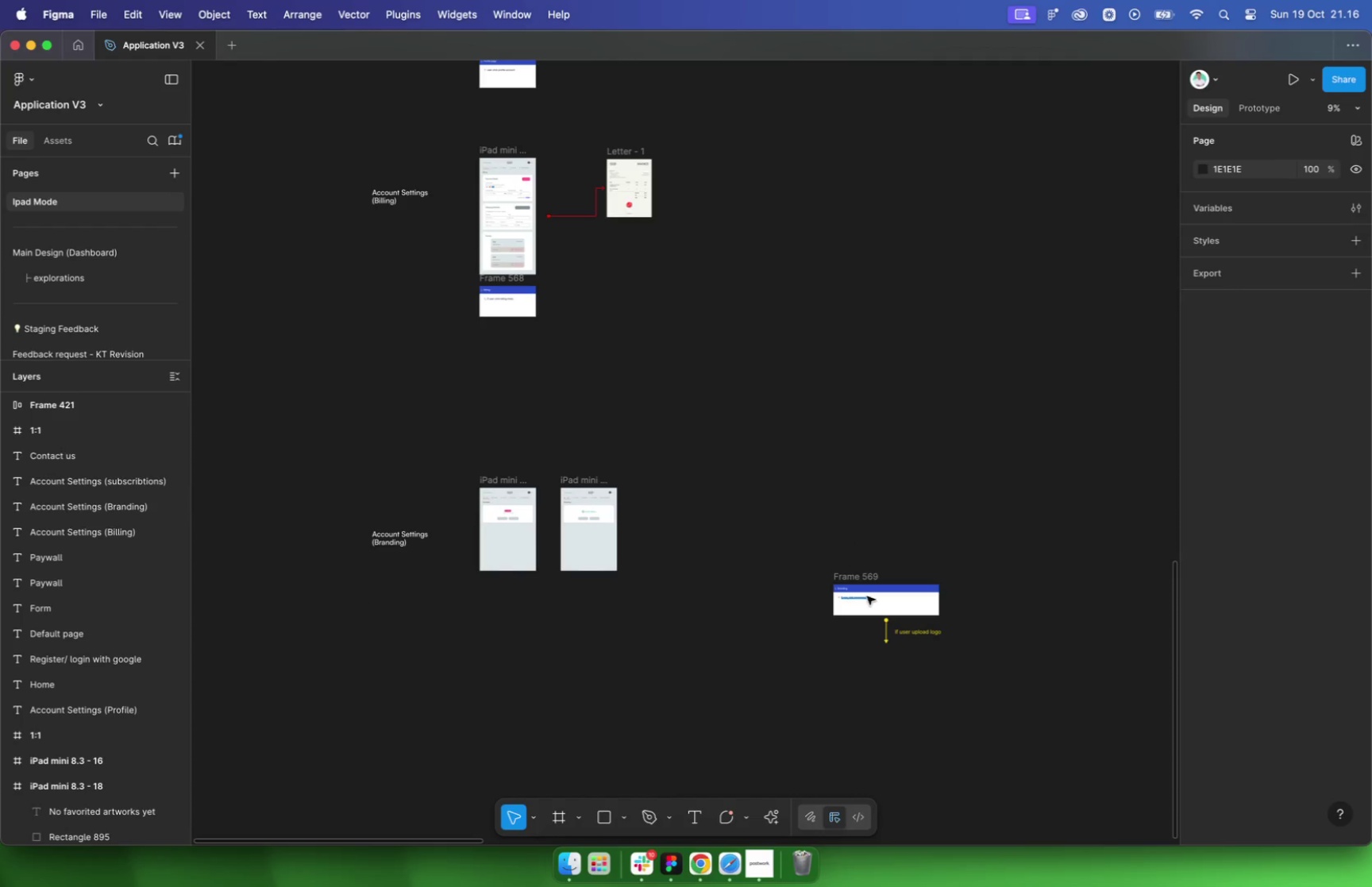 
left_click_drag(start_coordinate=[886, 622], to_coordinate=[506, 519])
 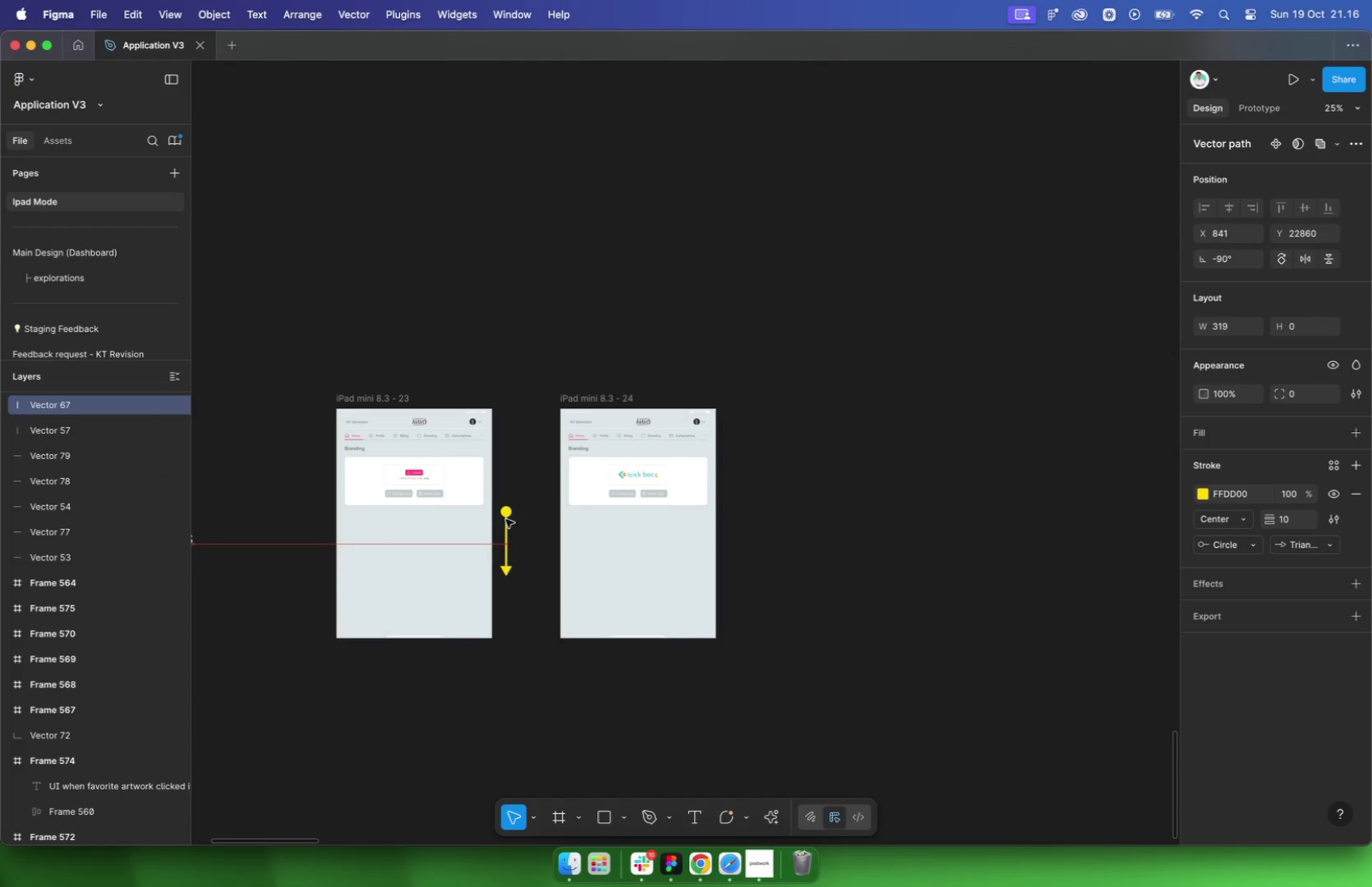 
left_click_drag(start_coordinate=[509, 580], to_coordinate=[550, 511])
 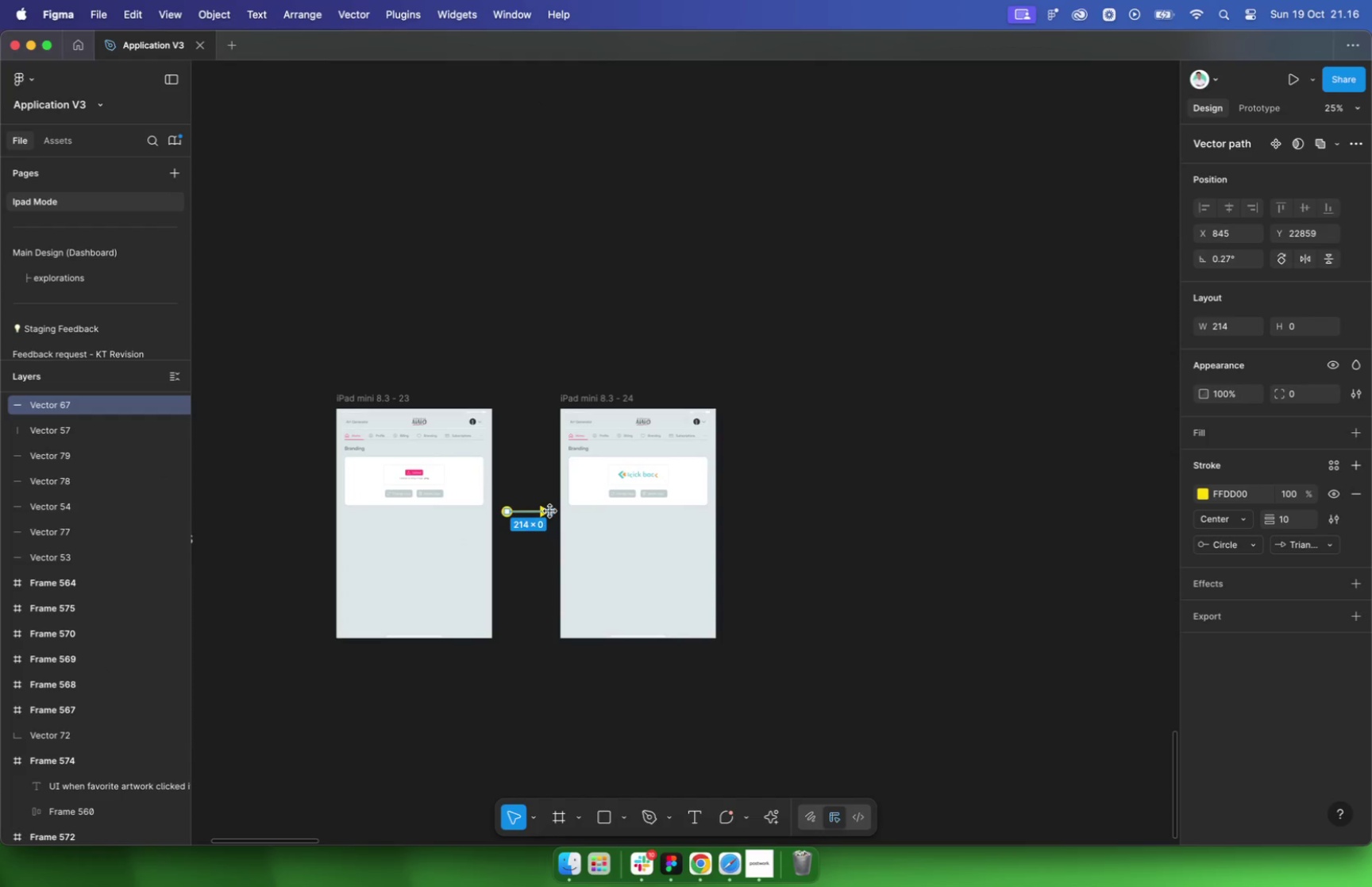 
scroll: coordinate [952, 569], scroll_direction: down, amount: 11.0
 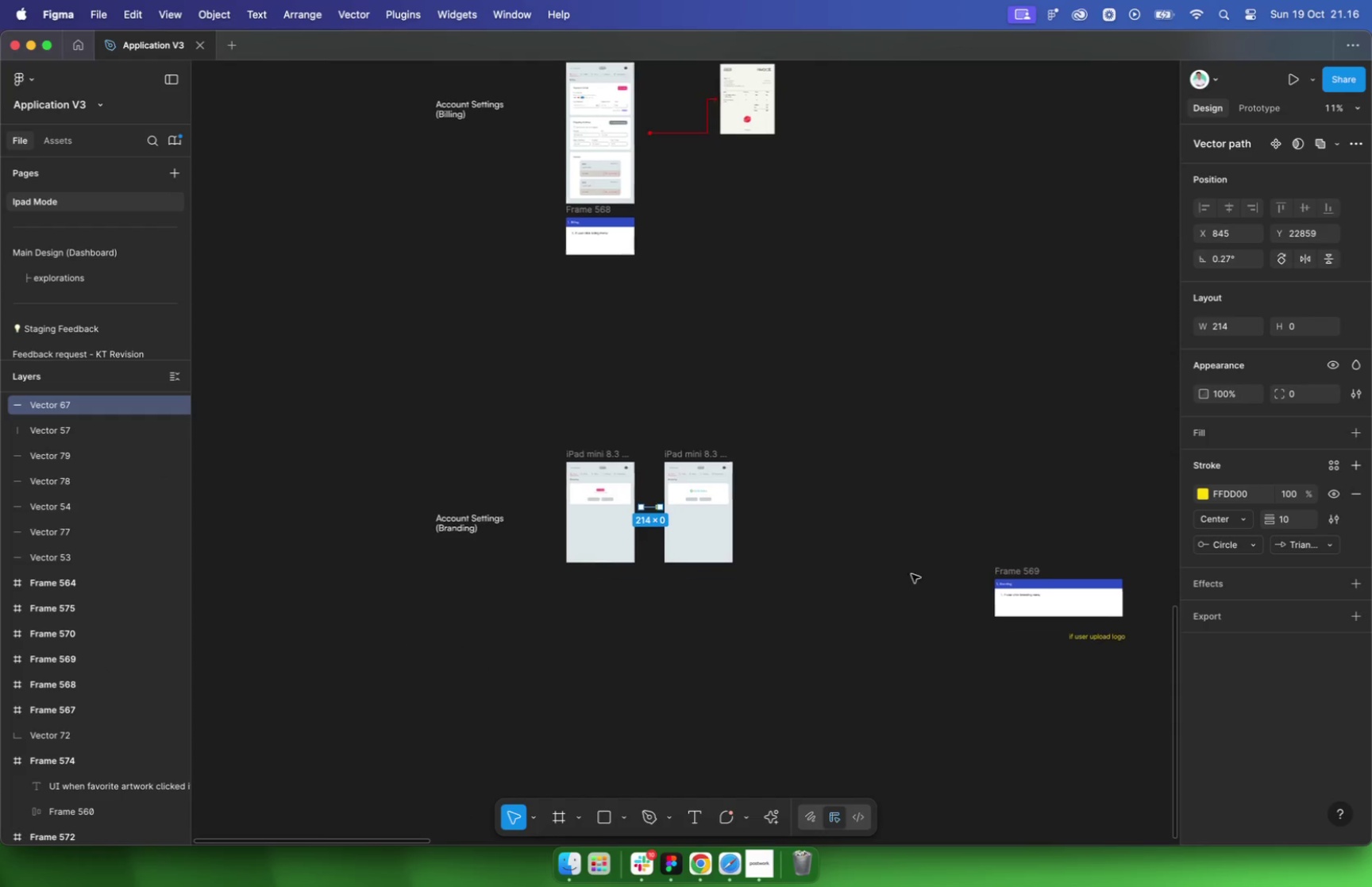 
left_click_drag(start_coordinate=[857, 493], to_coordinate=[565, 499])
 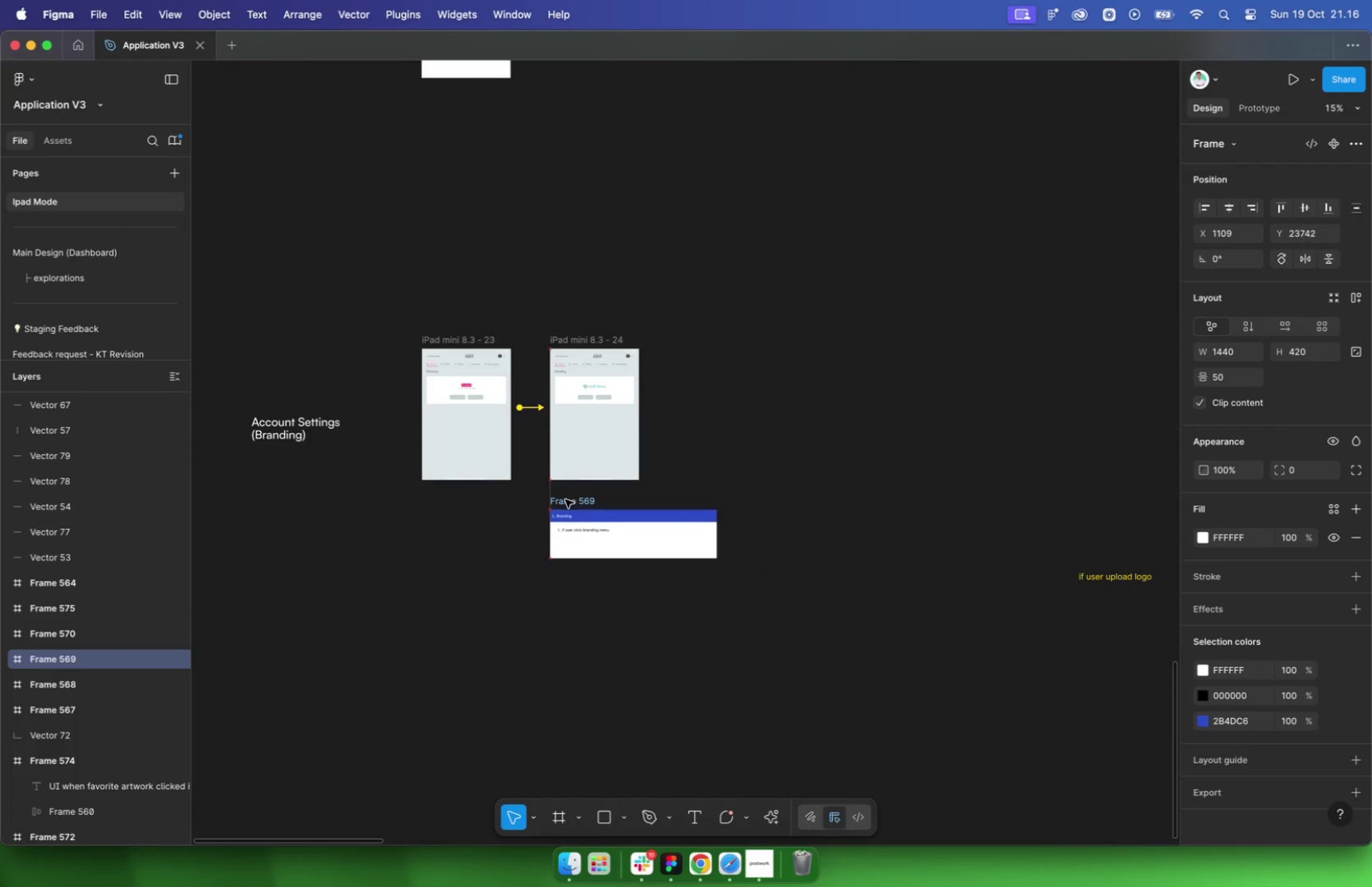 
scroll: coordinate [549, 539], scroll_direction: up, amount: 7.0
 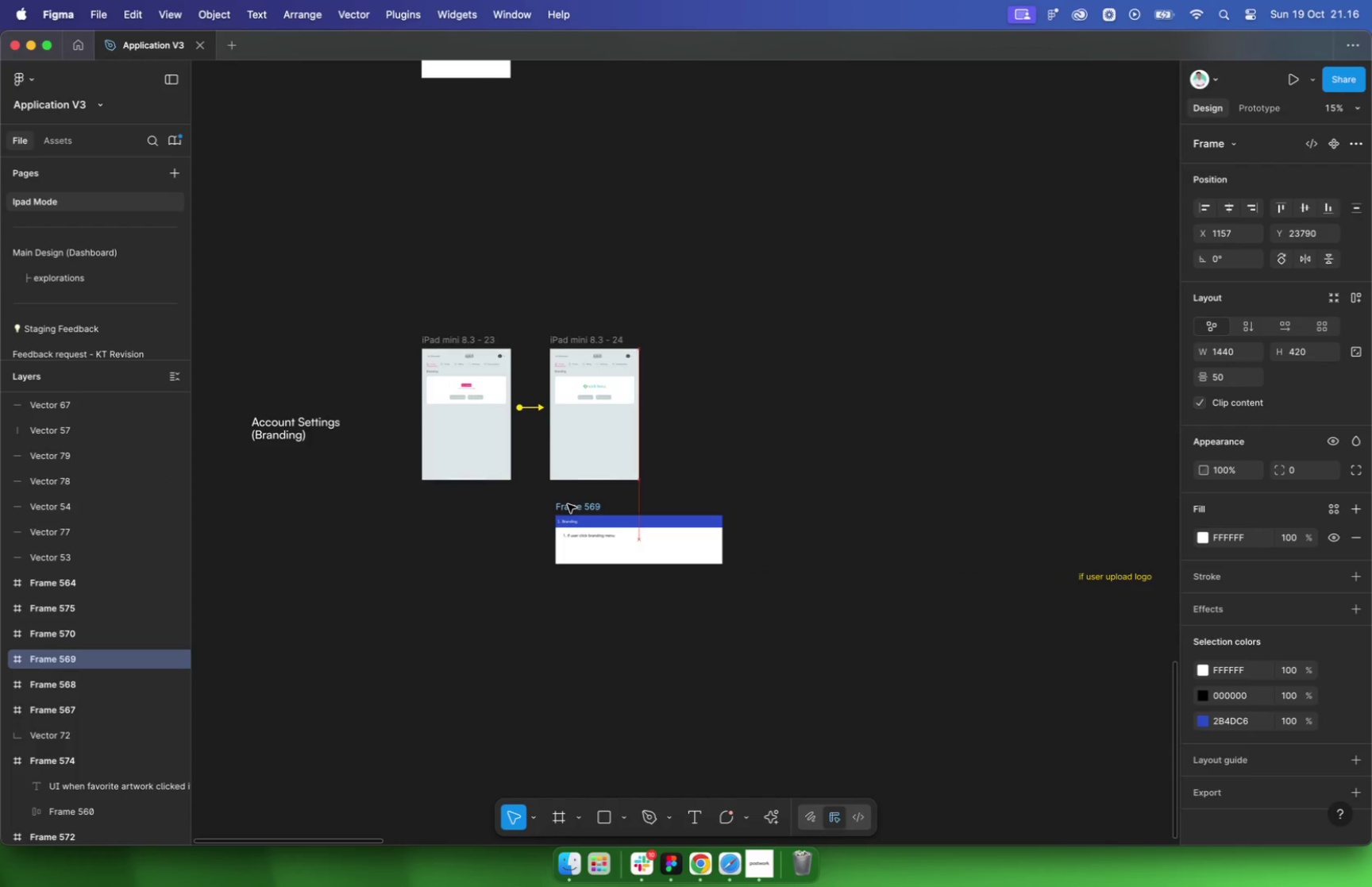 
left_click_drag(start_coordinate=[584, 334], to_coordinate=[642, 340])
 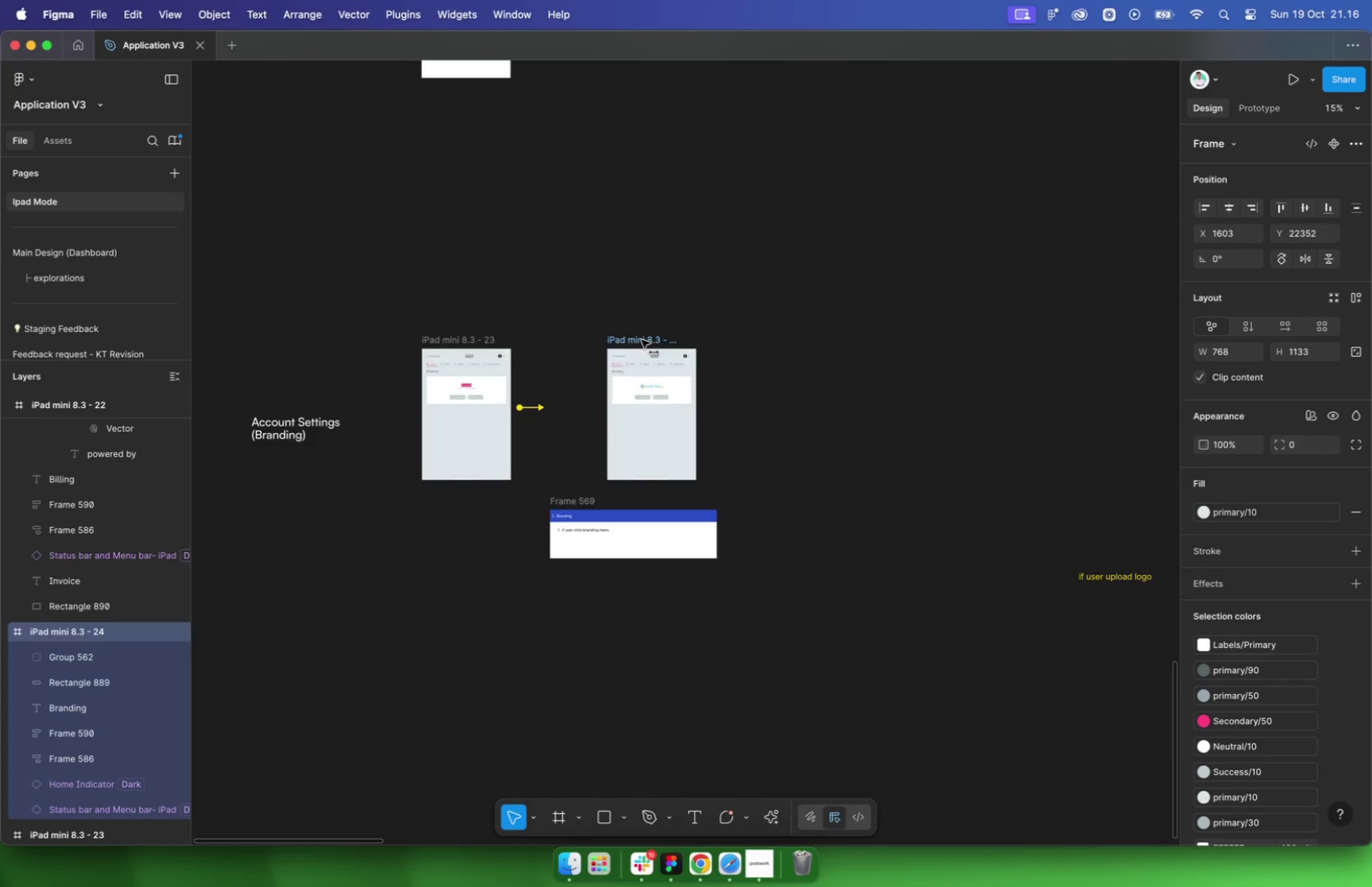 
hold_key(key=ShiftLeft, duration=1.3)
 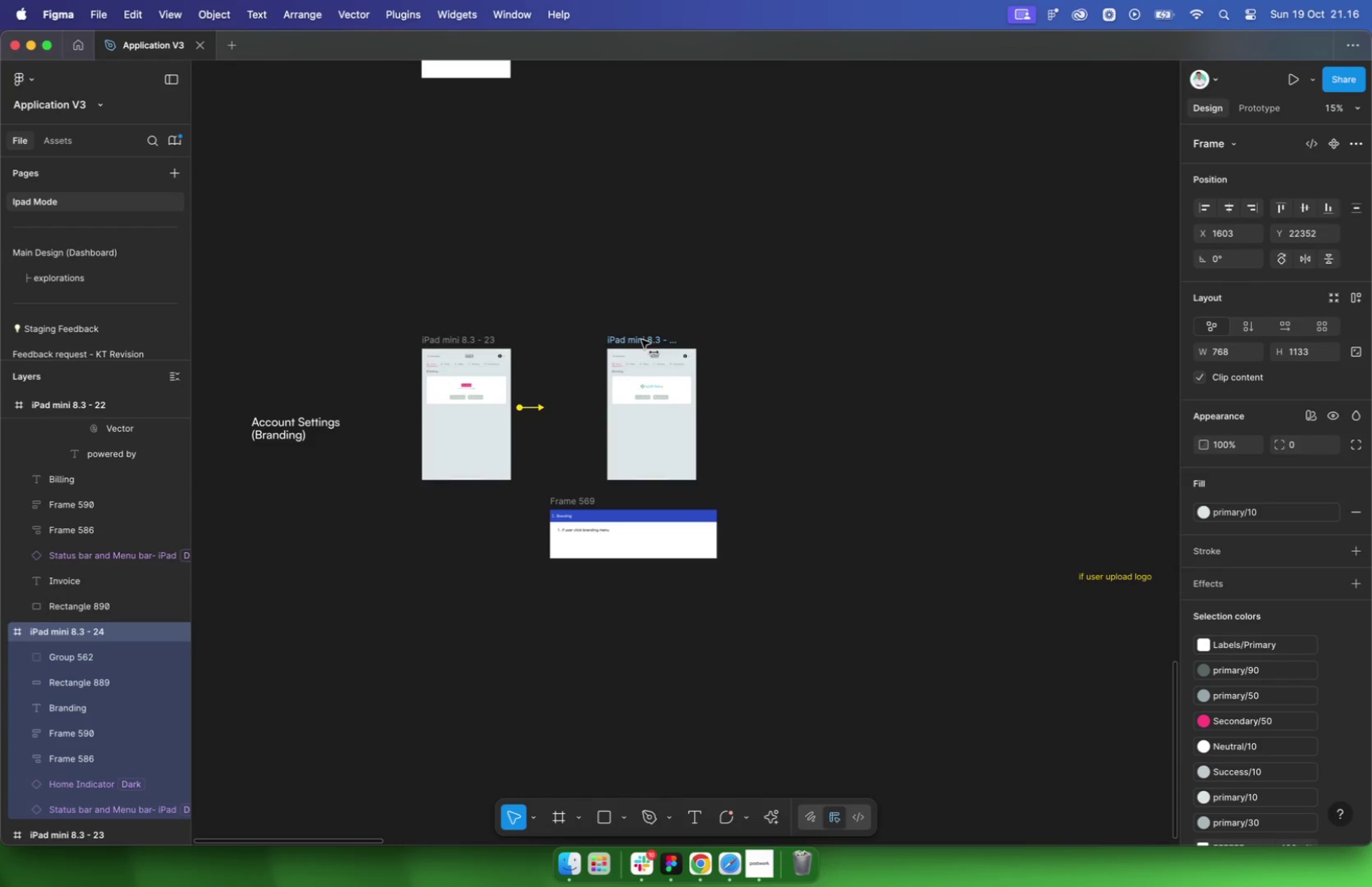 
left_click_drag(start_coordinate=[1129, 577], to_coordinate=[571, 381])
 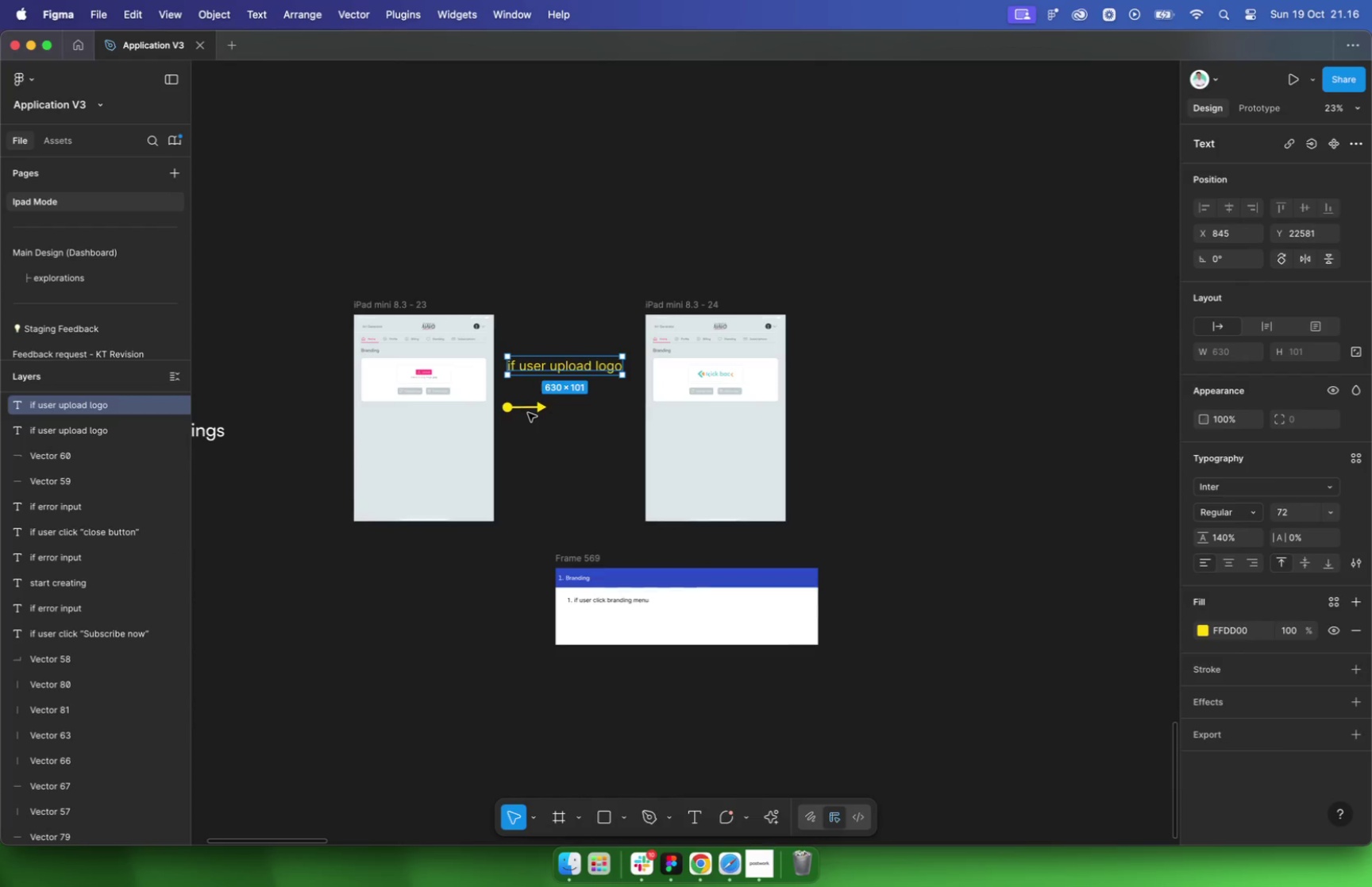 
left_click([541, 407])
 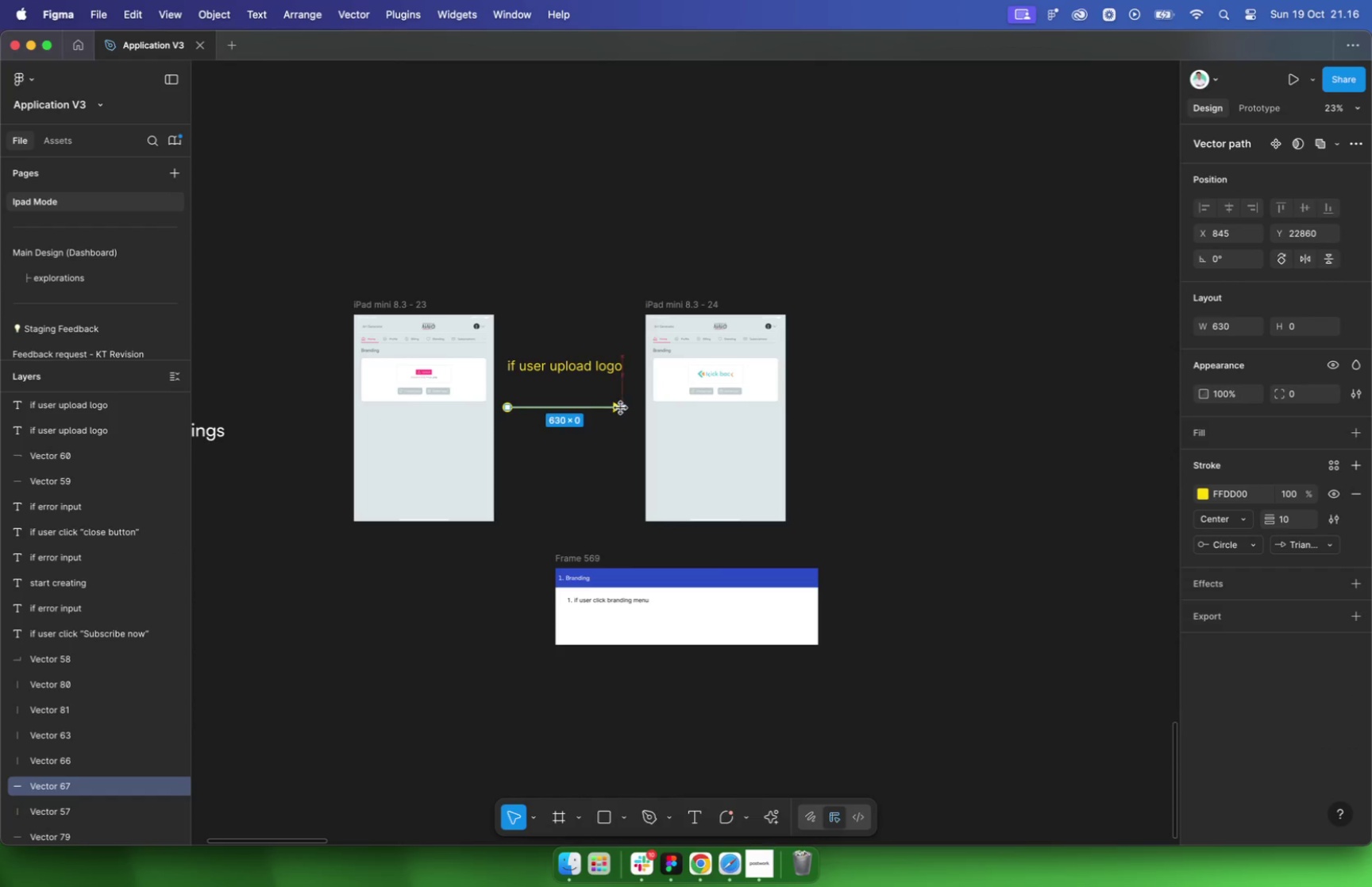 
left_click_drag(start_coordinate=[549, 410], to_coordinate=[622, 408])
 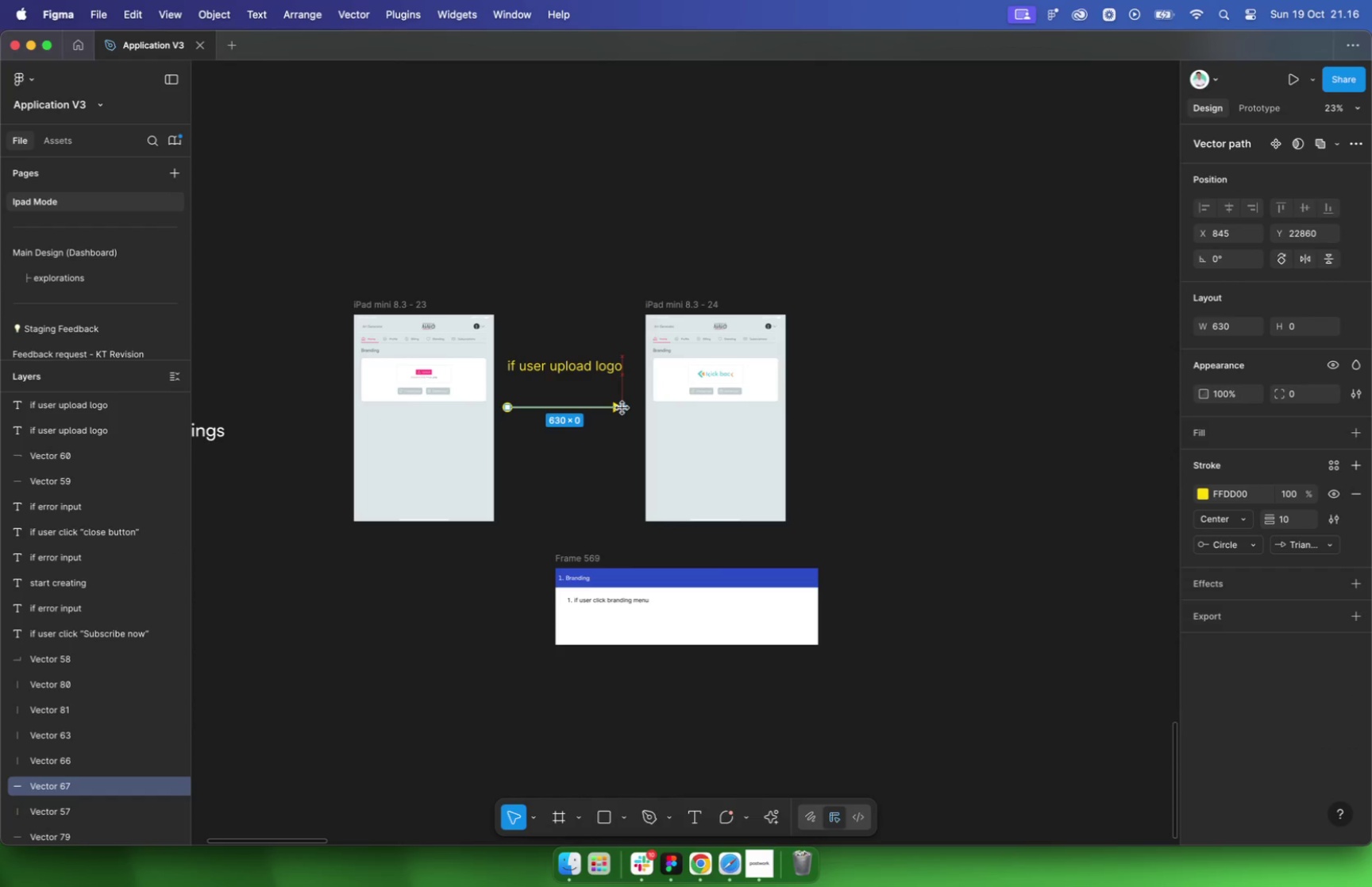 
hold_key(key=ShiftLeft, duration=1.12)
 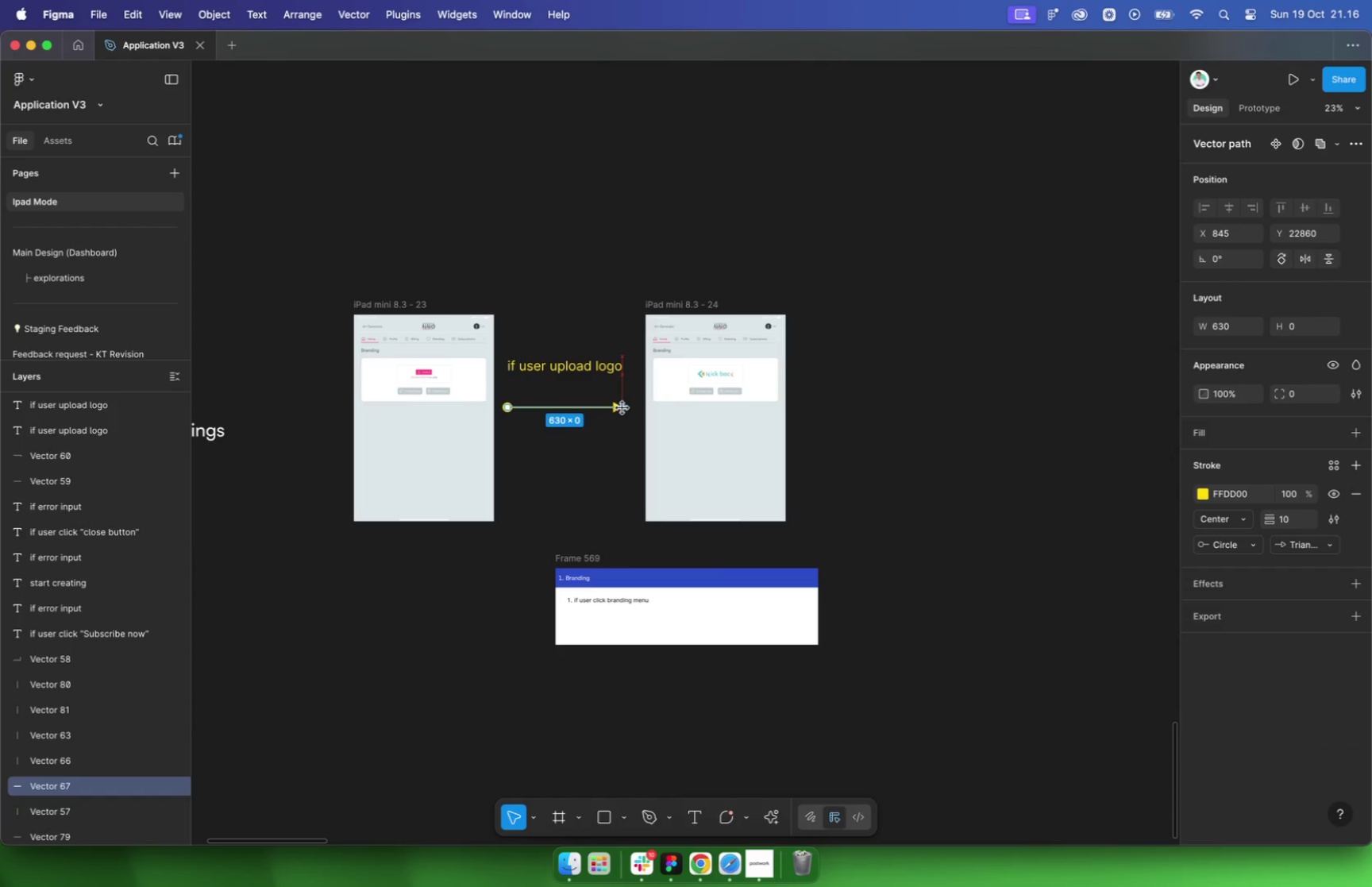 
left_click_drag(start_coordinate=[583, 556], to_coordinate=[675, 544])
 